 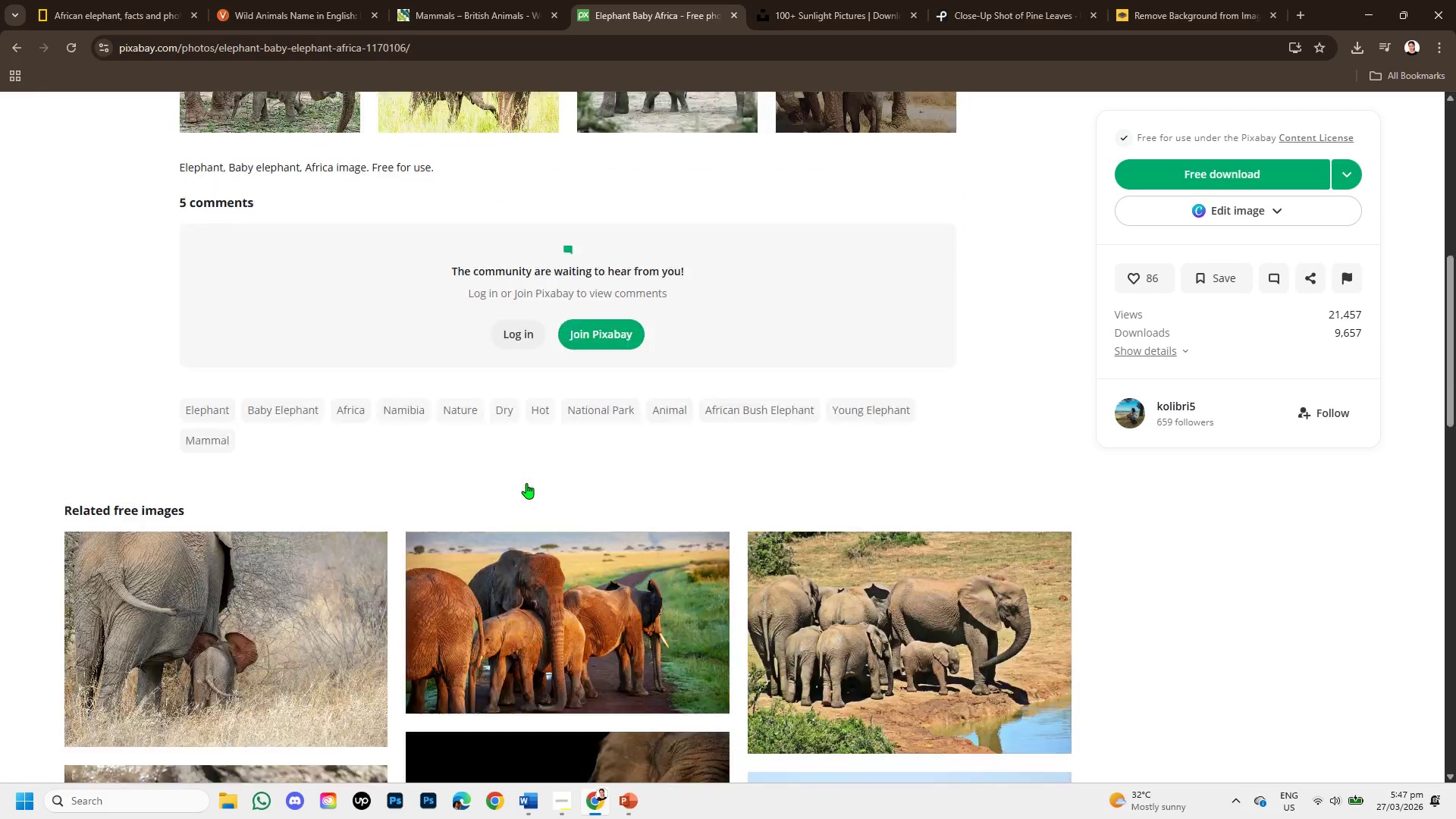 
scroll: coordinate [509, 491], scroll_direction: down, amount: 8.0
 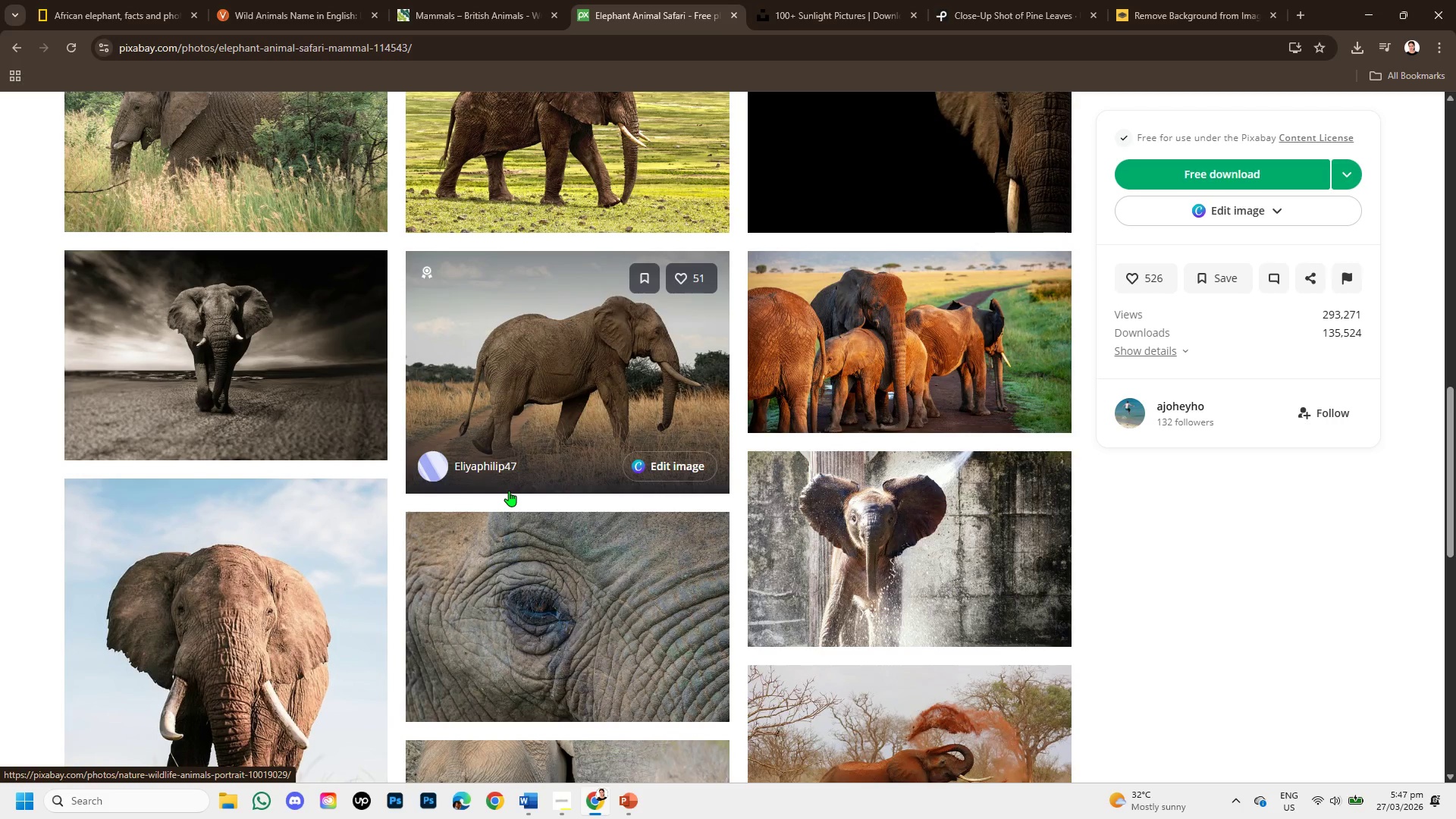 
scroll: coordinate [512, 488], scroll_direction: down, amount: 3.0
 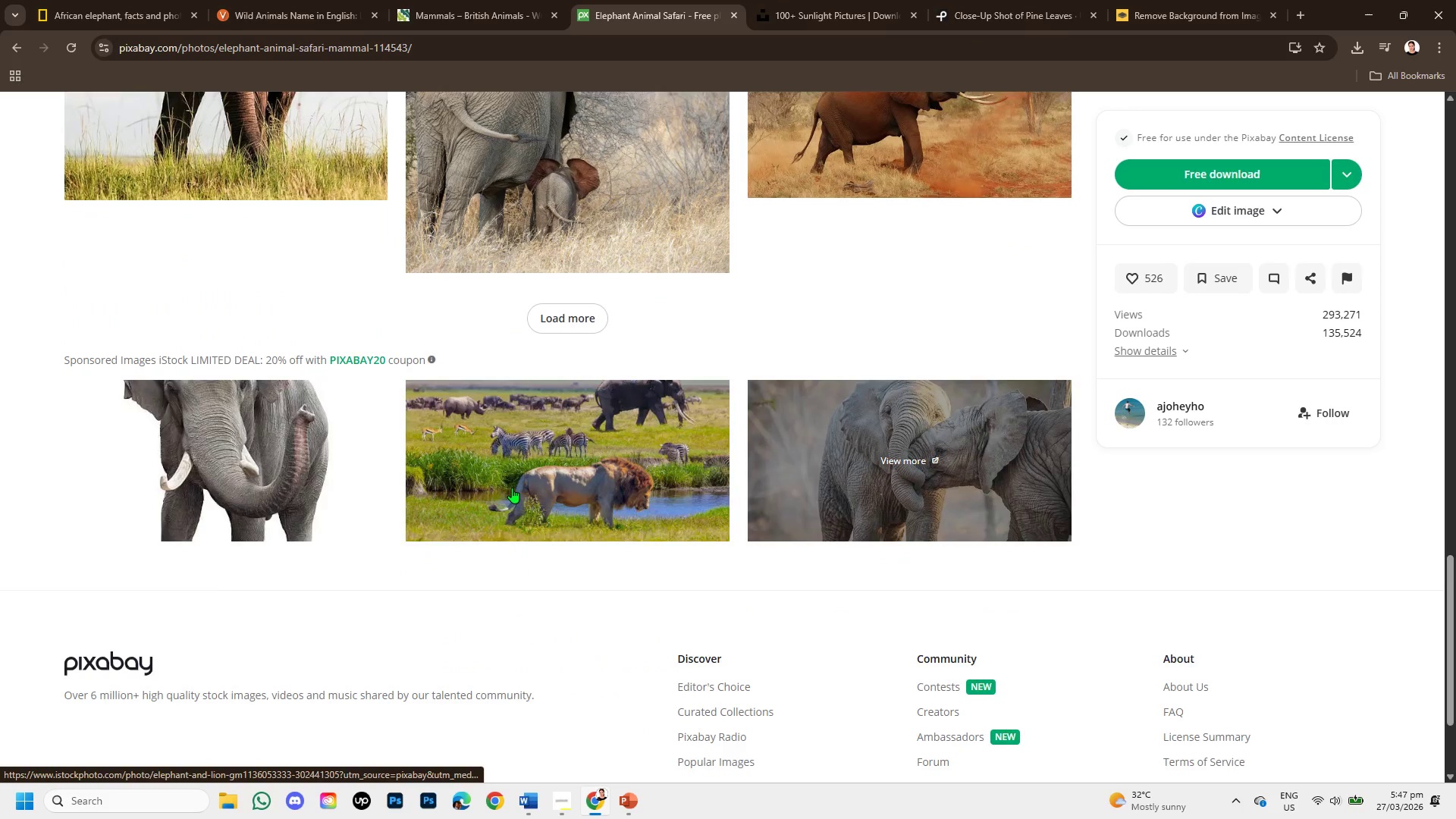 
scroll: coordinate [523, 479], scroll_direction: up, amount: 7.0
 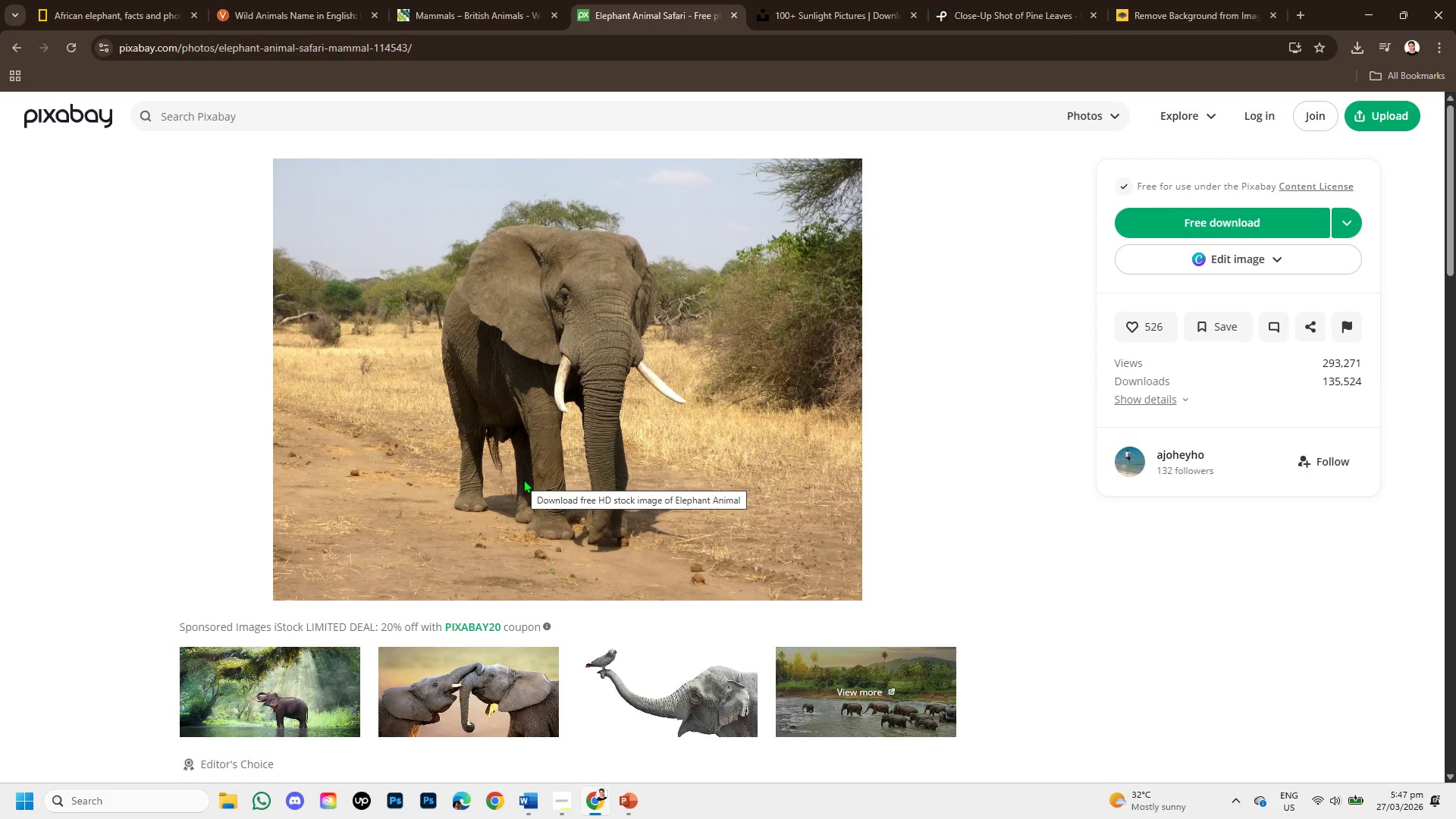 
scroll: coordinate [523, 479], scroll_direction: down, amount: 2.0
 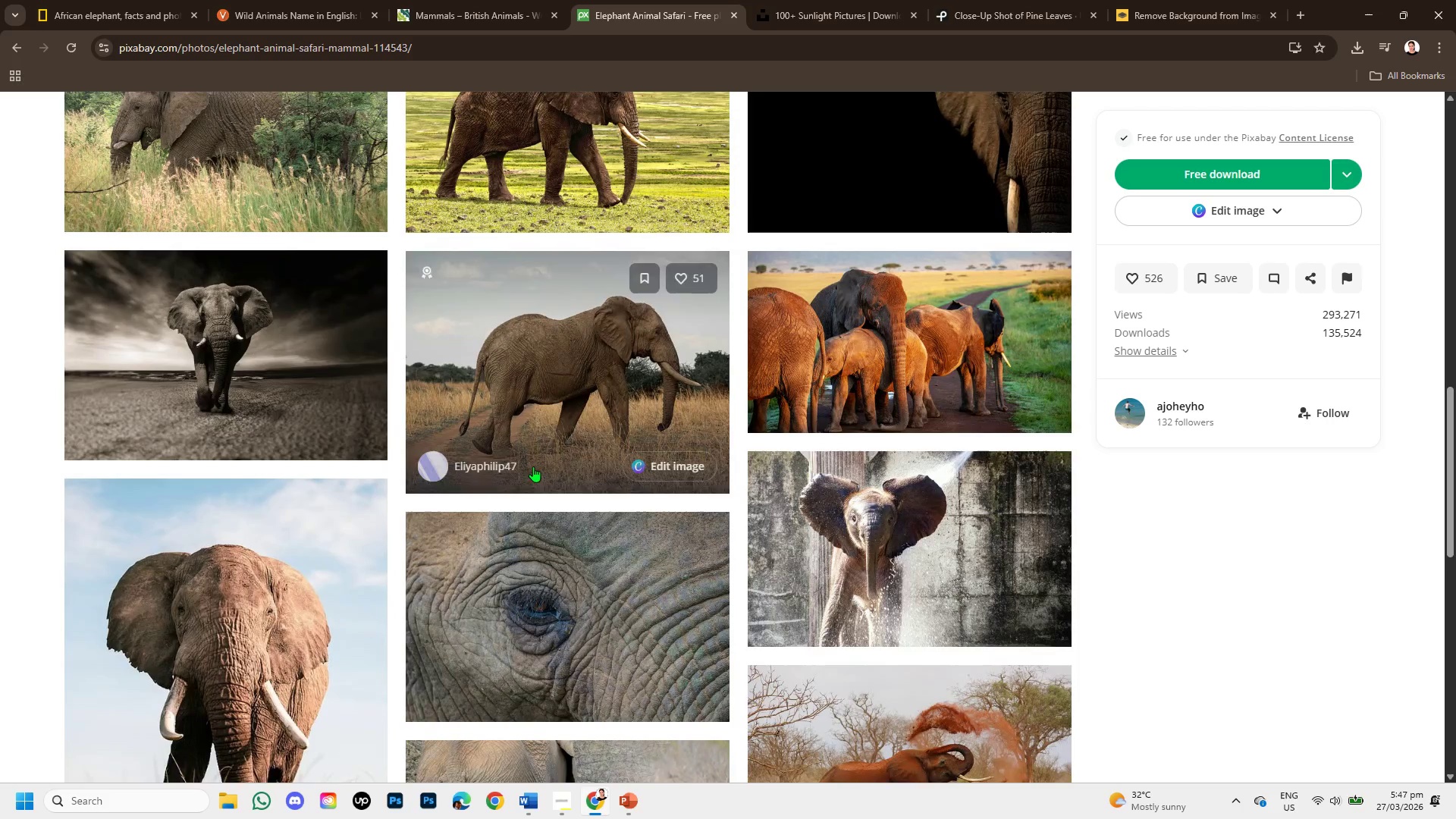 
scroll: coordinate [554, 449], scroll_direction: up, amount: 1.0
 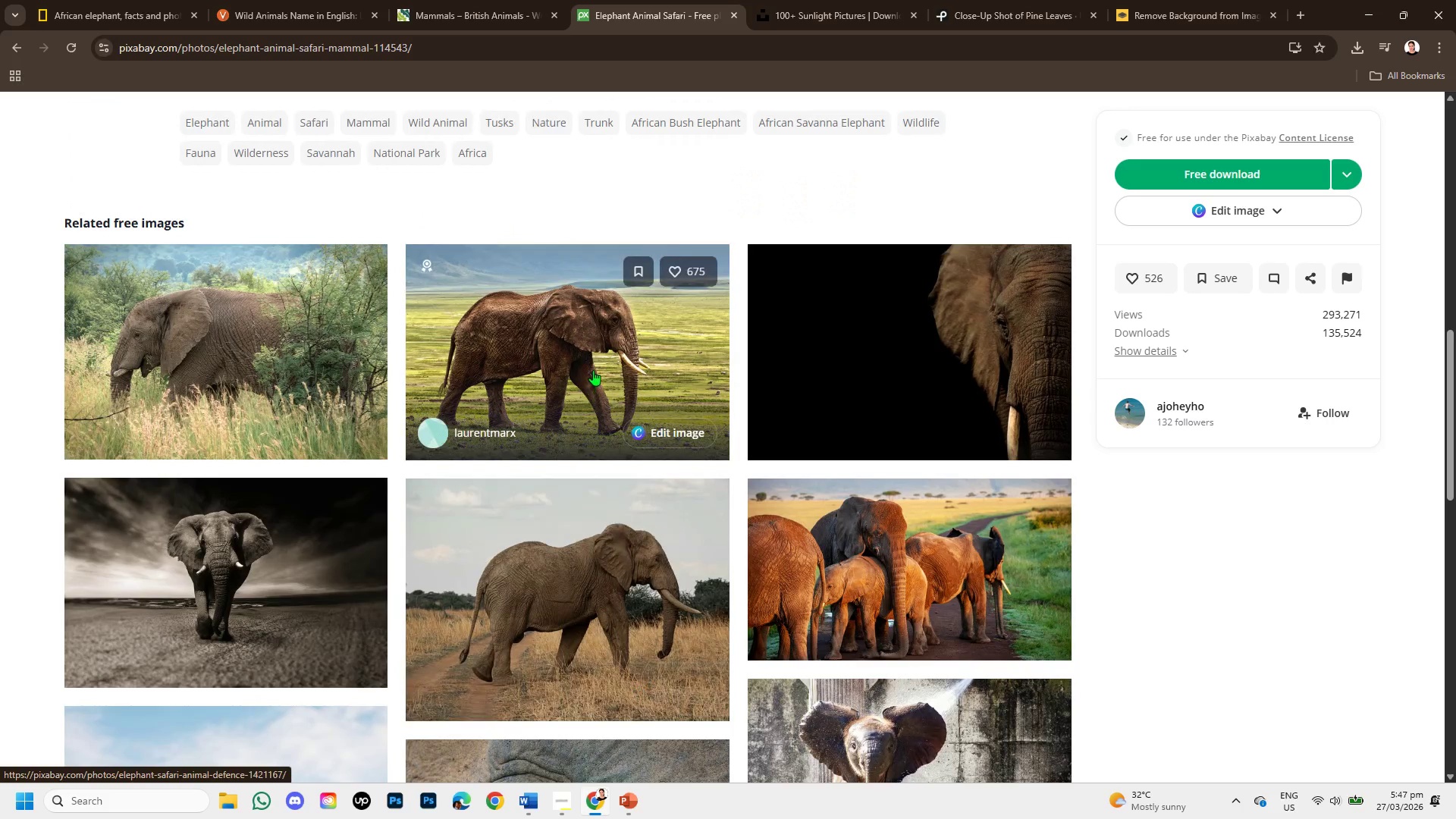 
left_click([594, 369])
 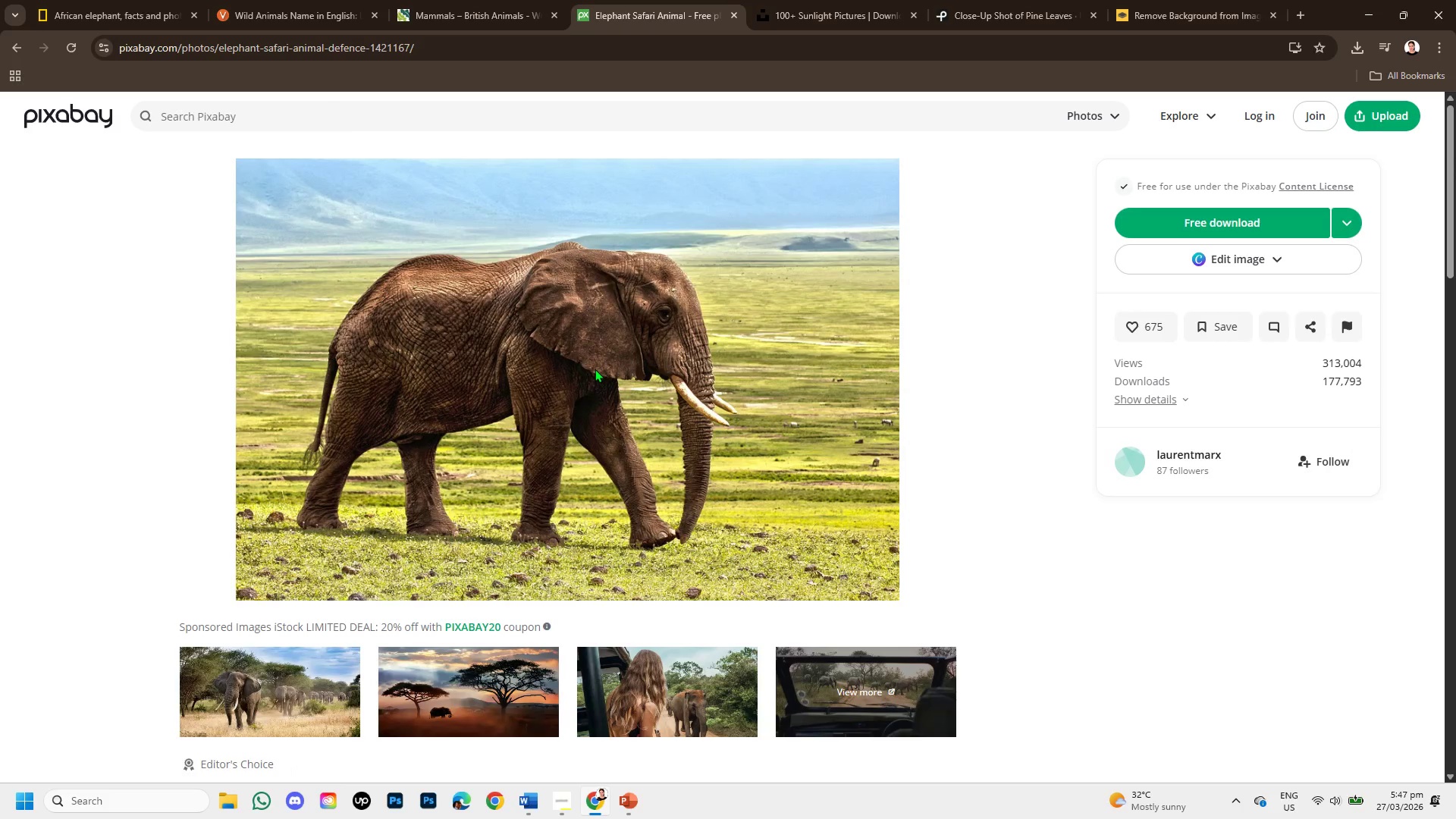 
scroll: coordinate [589, 406], scroll_direction: down, amount: 7.0
 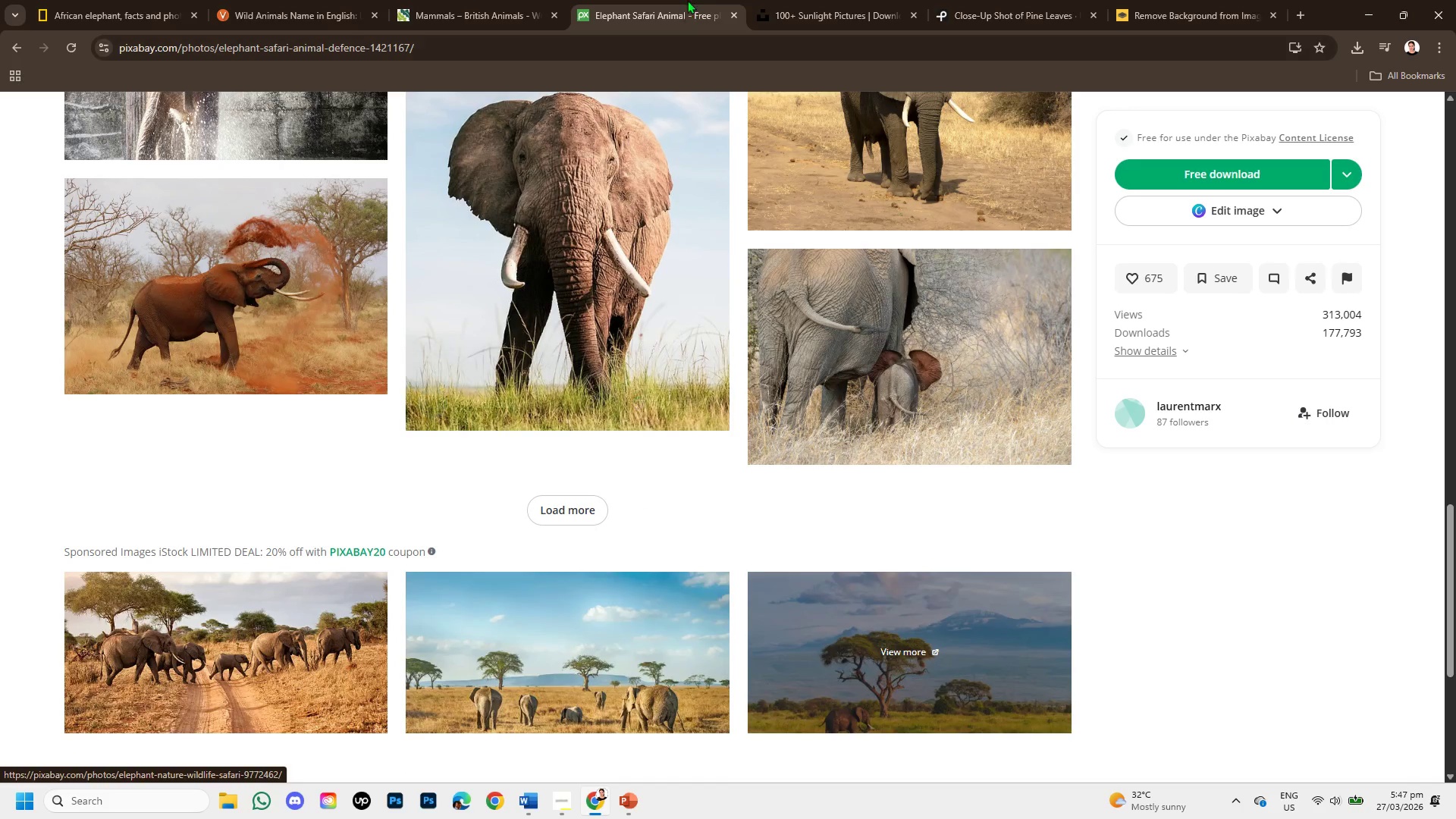 
left_click([839, 0])
 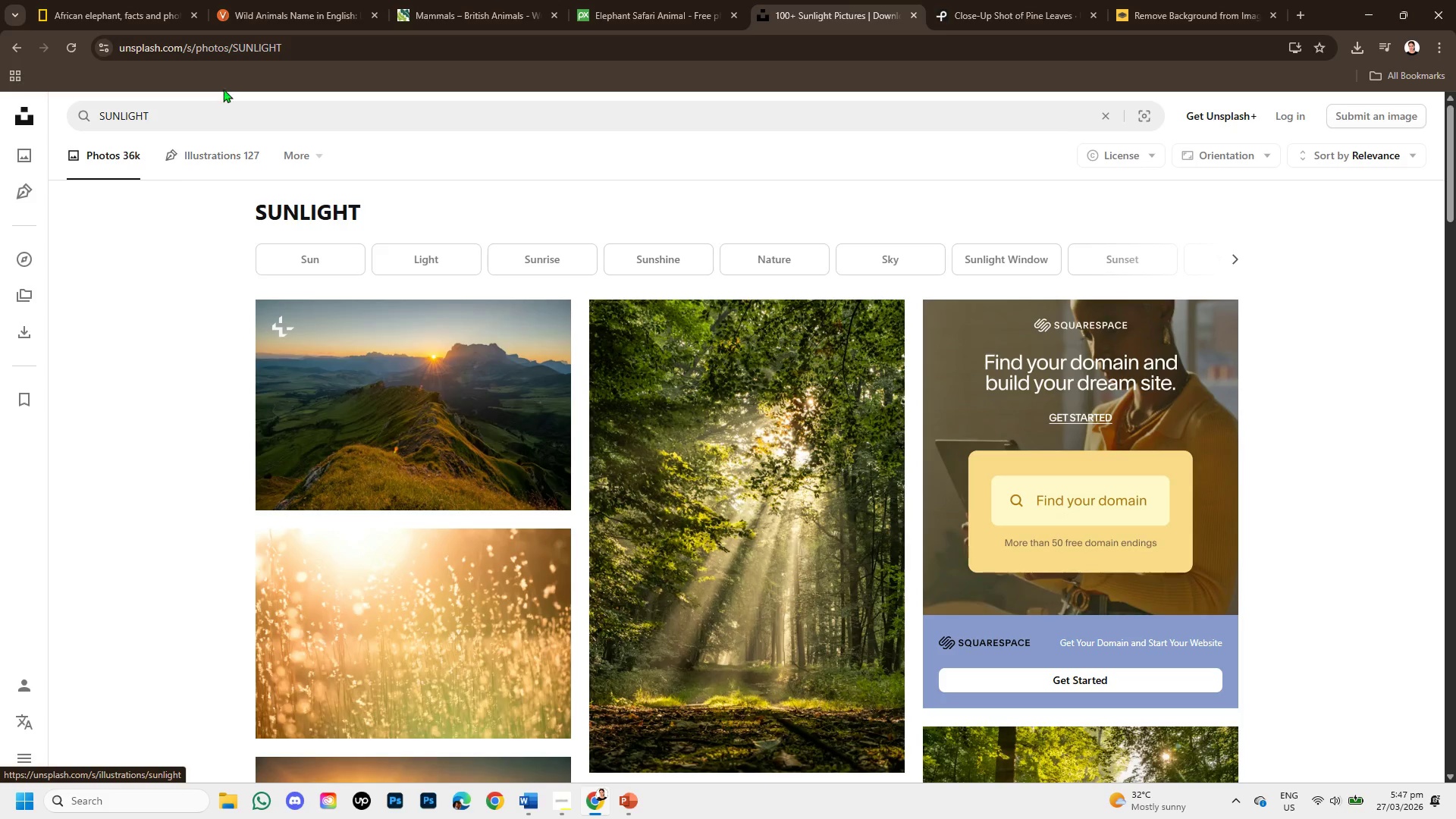 
left_click([210, 127])
 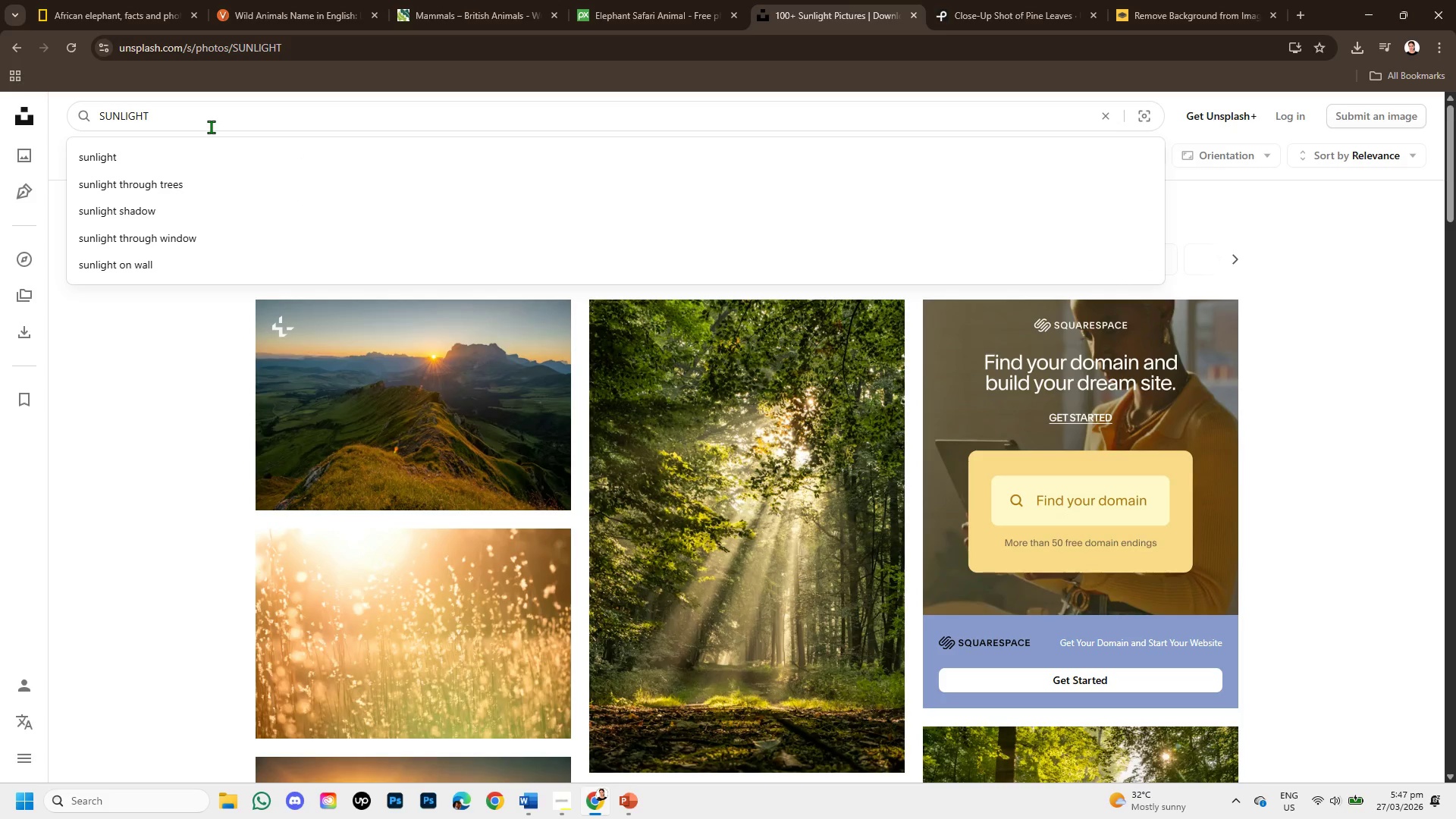 
hold_key(key=Backspace, duration=1.03)
 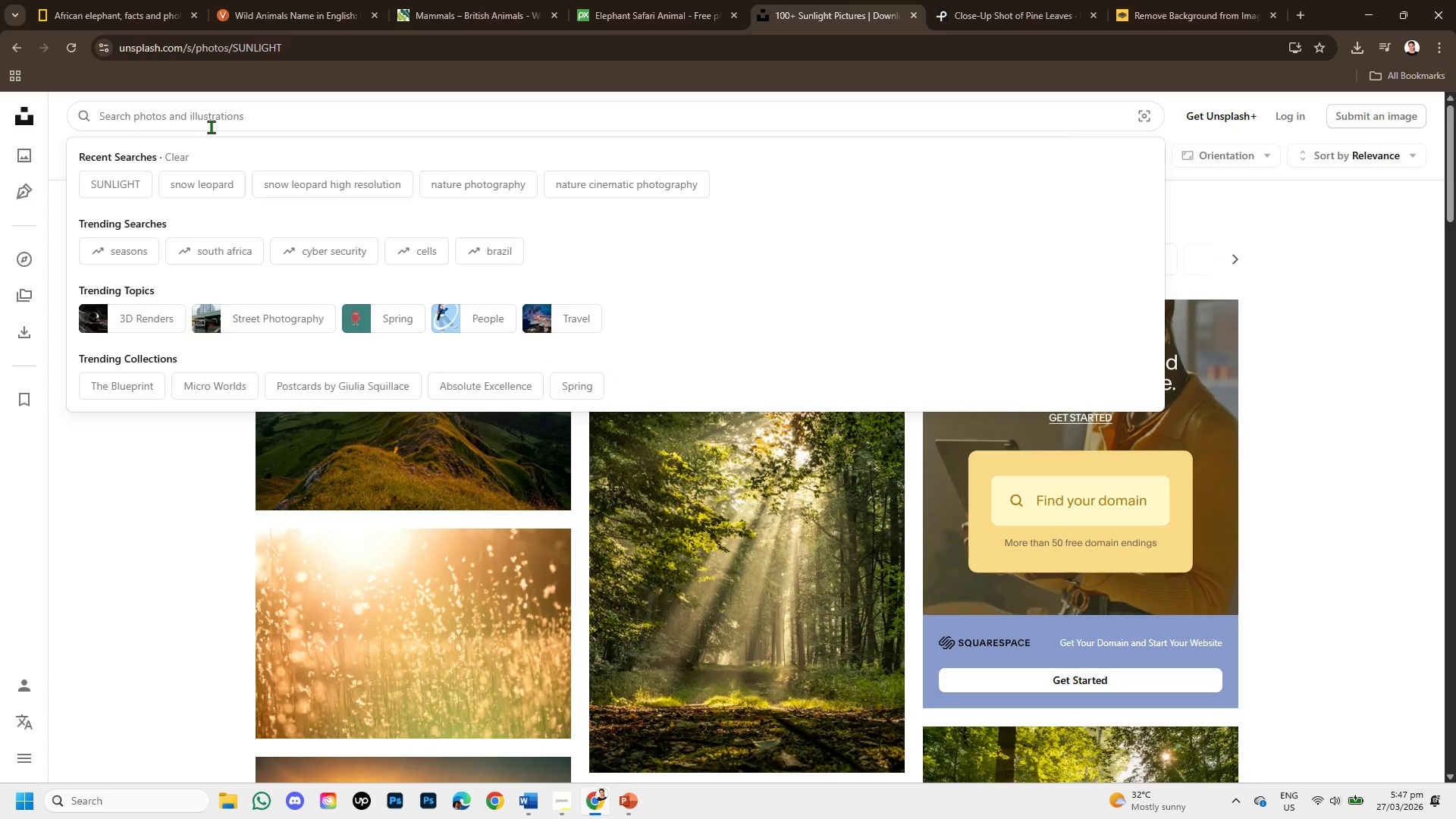 
type(AFRICAN ELEPHANT )
 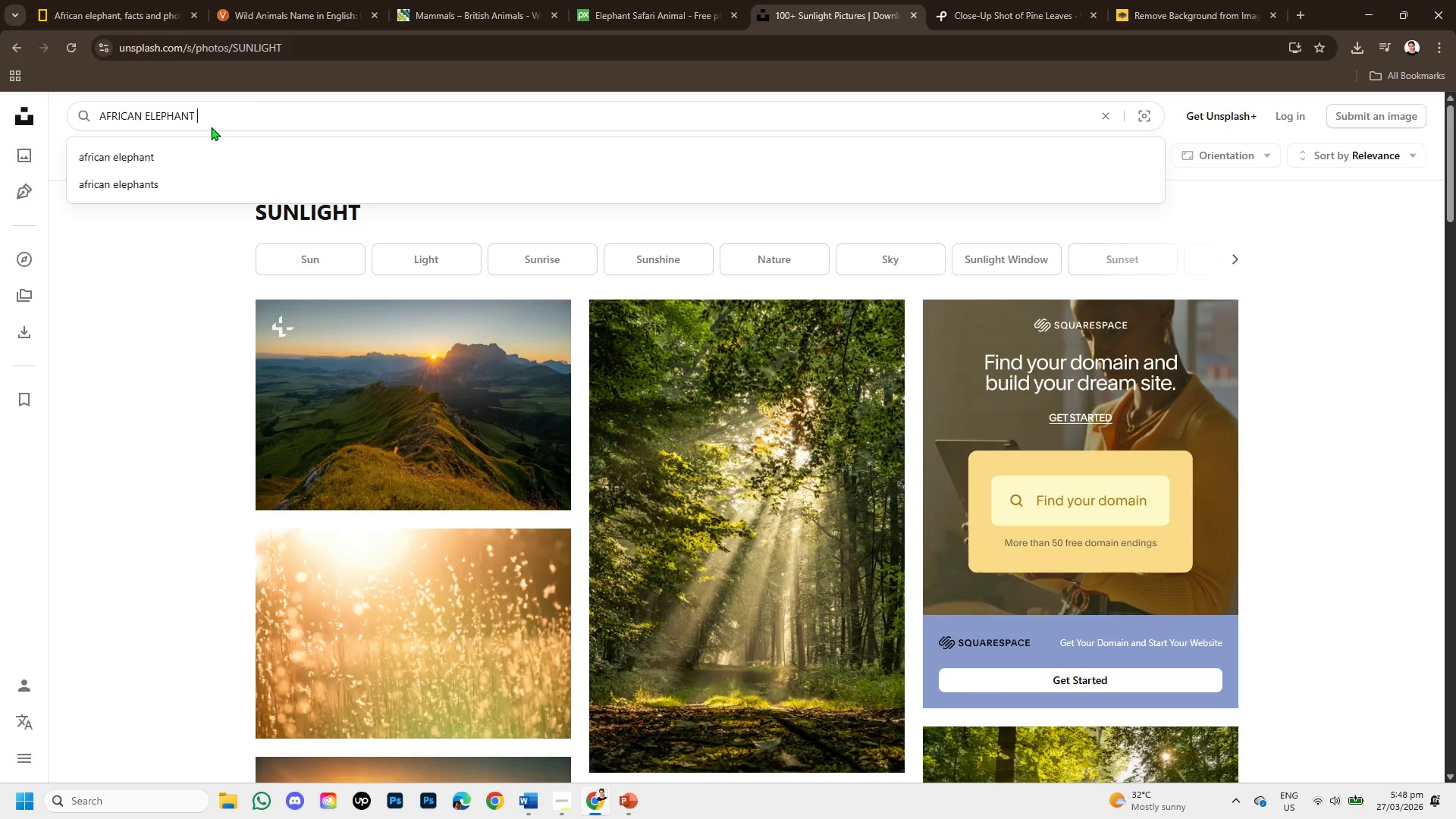 
key(Enter)
 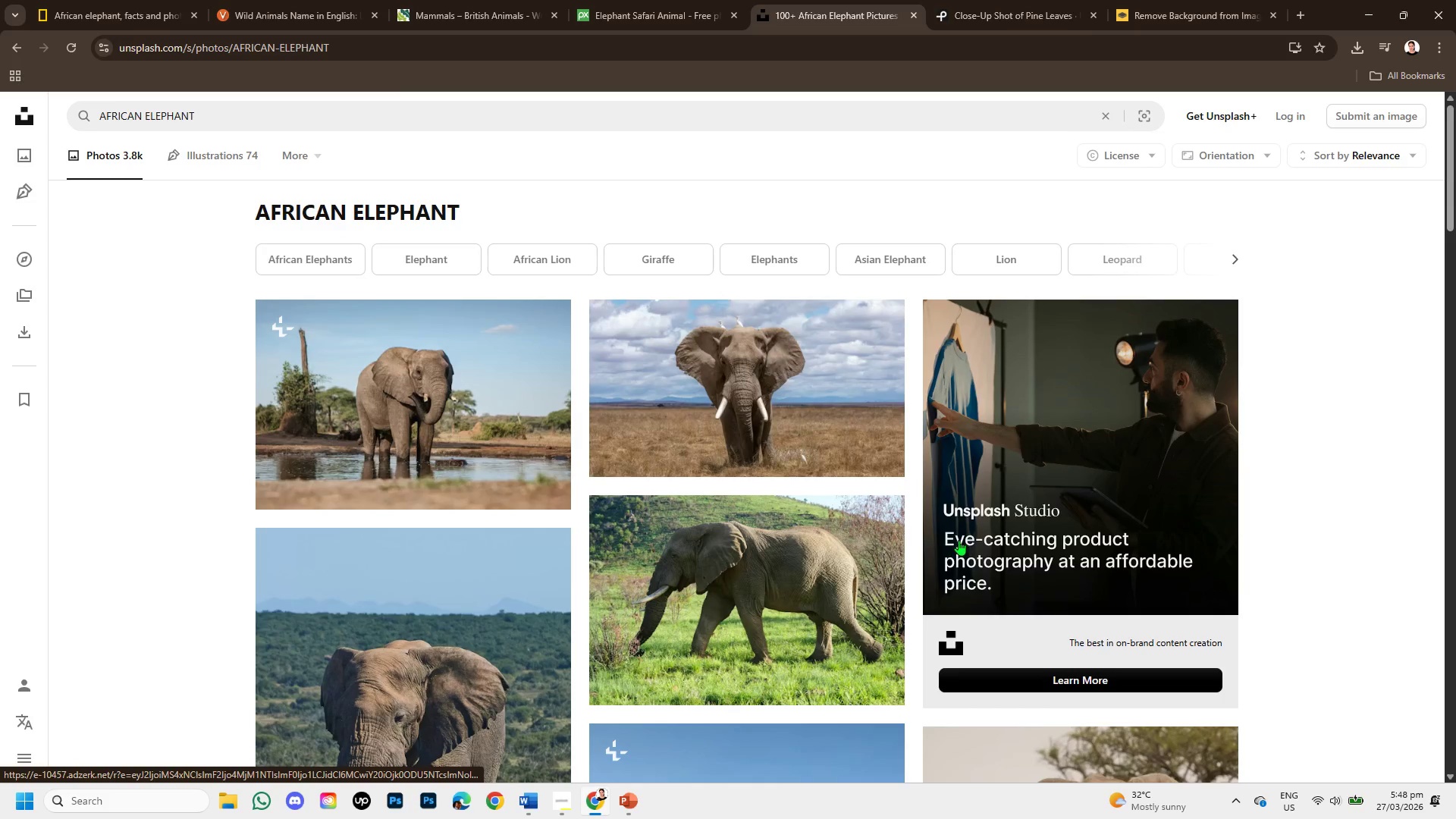 
scroll: coordinate [914, 582], scroll_direction: down, amount: 5.0
 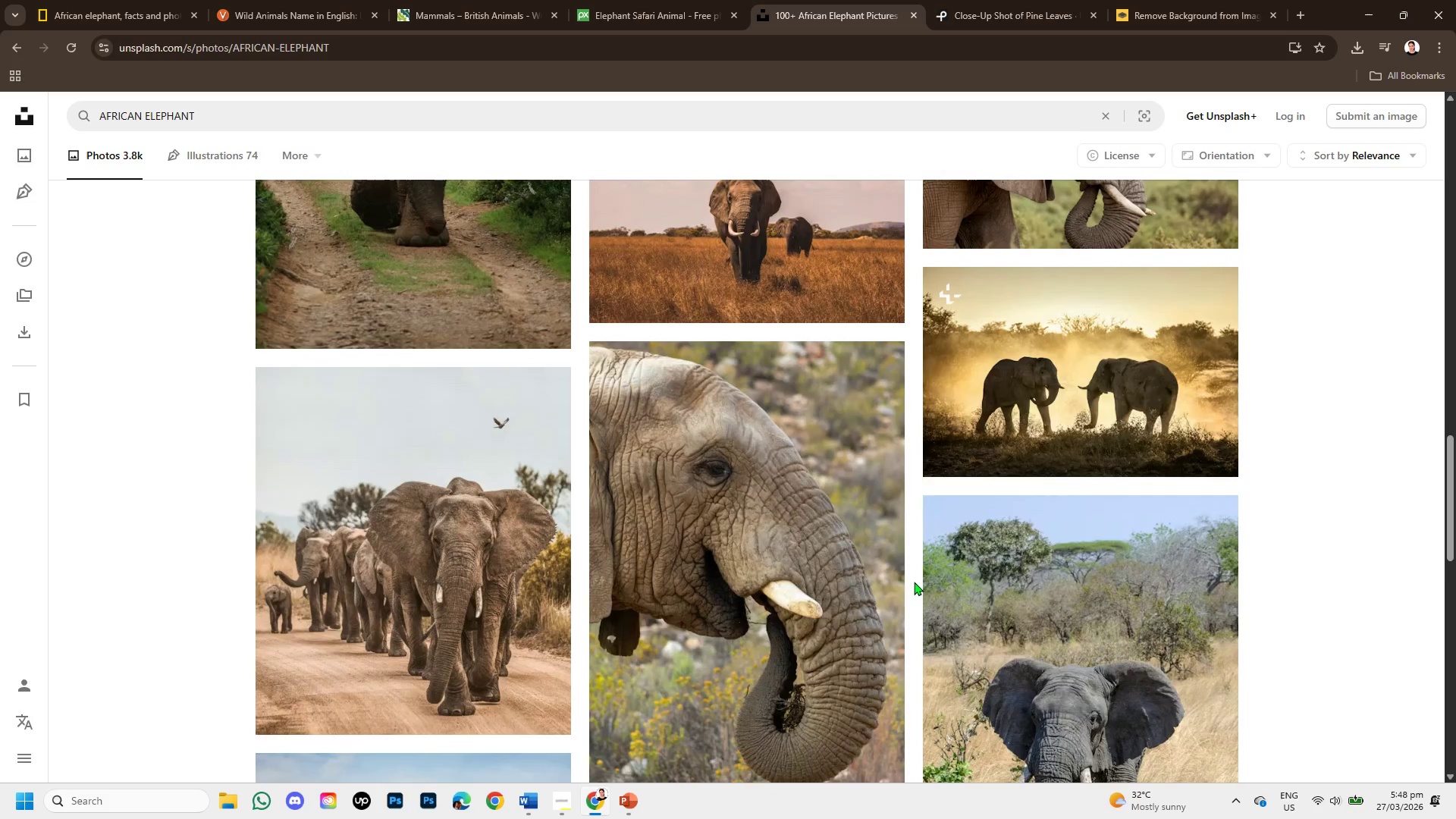 
scroll: coordinate [914, 582], scroll_direction: down, amount: 2.0
 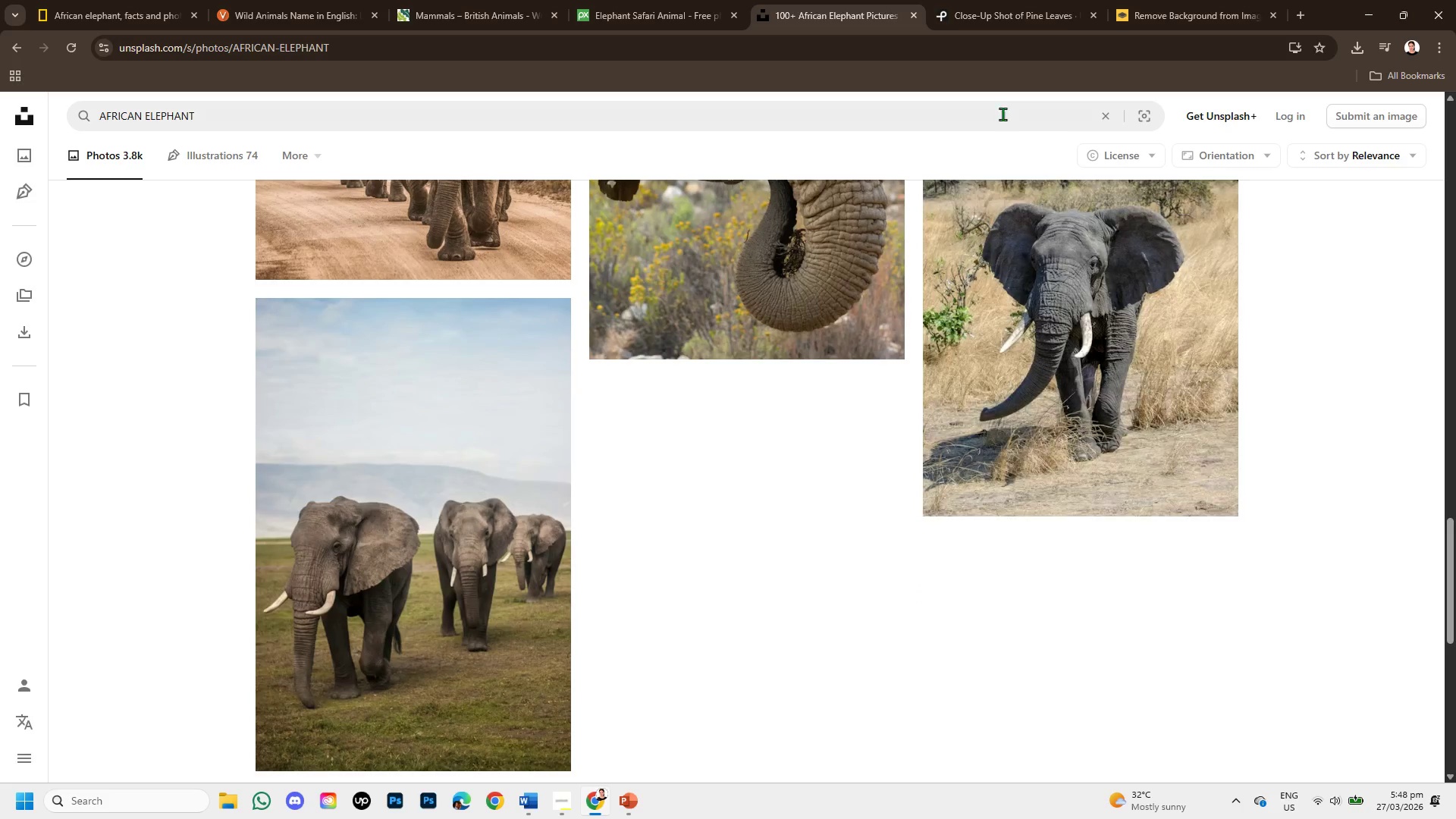 
left_click([1024, 0])
 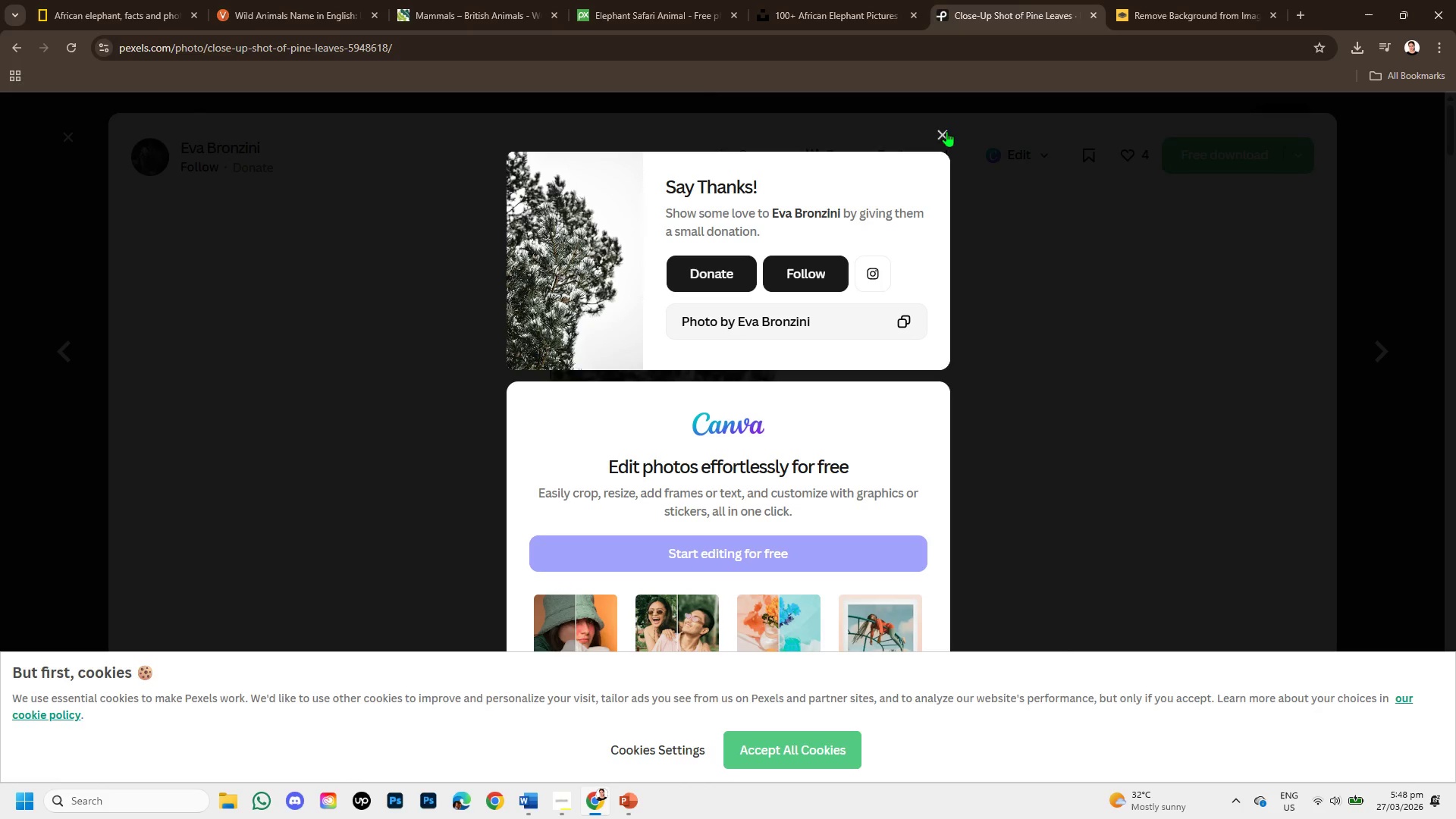 
left_click([943, 130])
 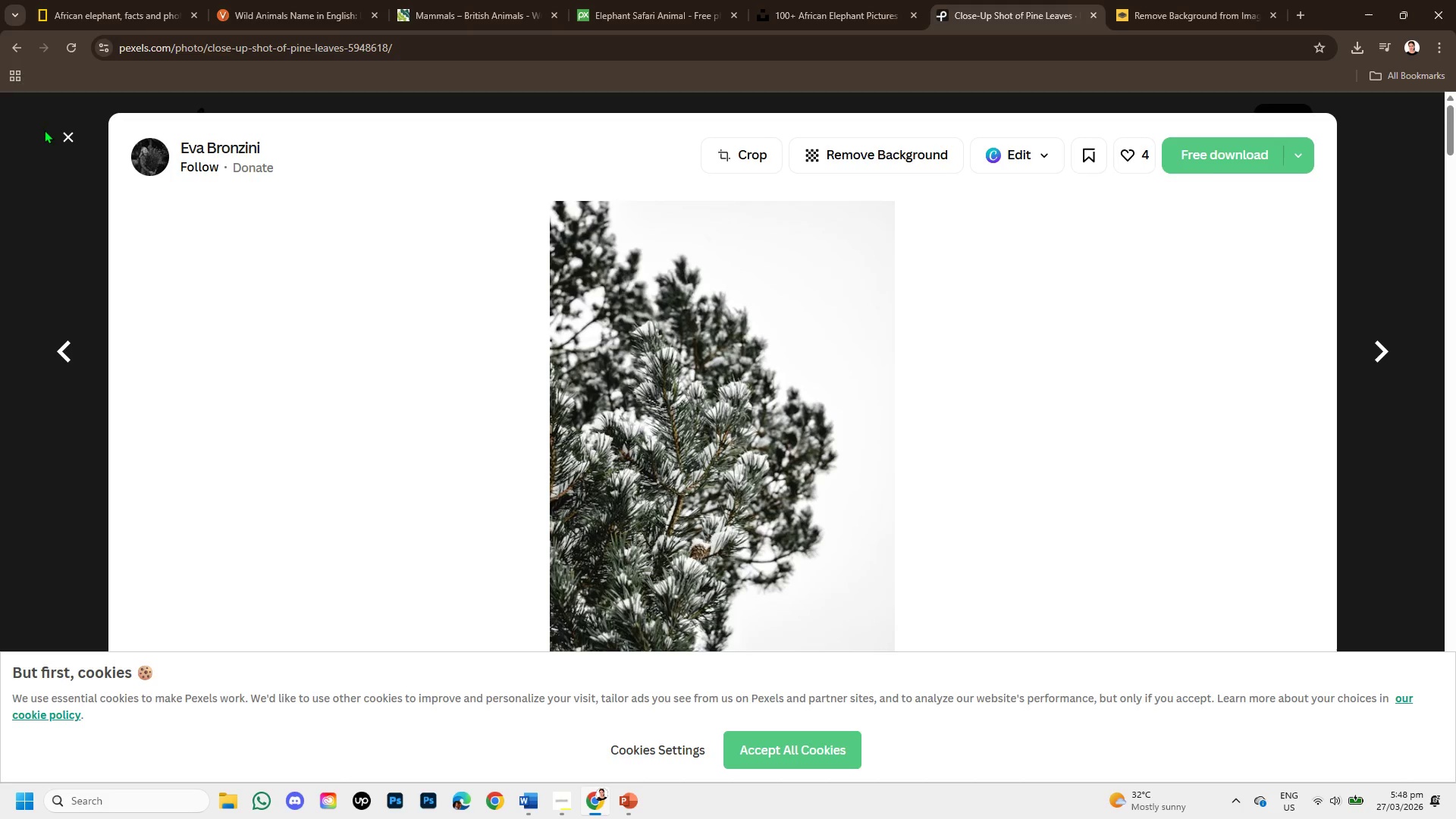 
left_click([60, 134])
 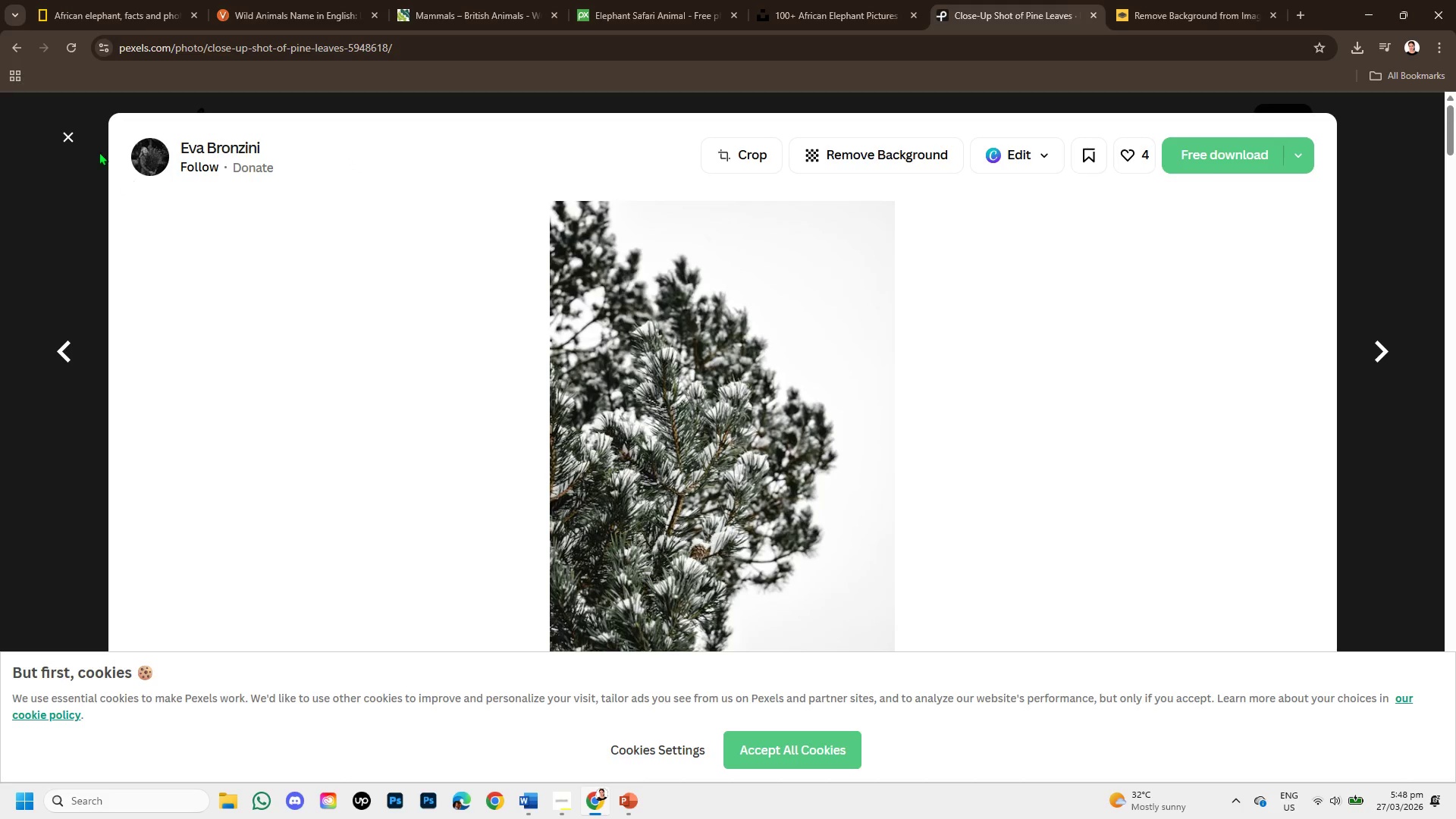 
left_click([61, 130])
 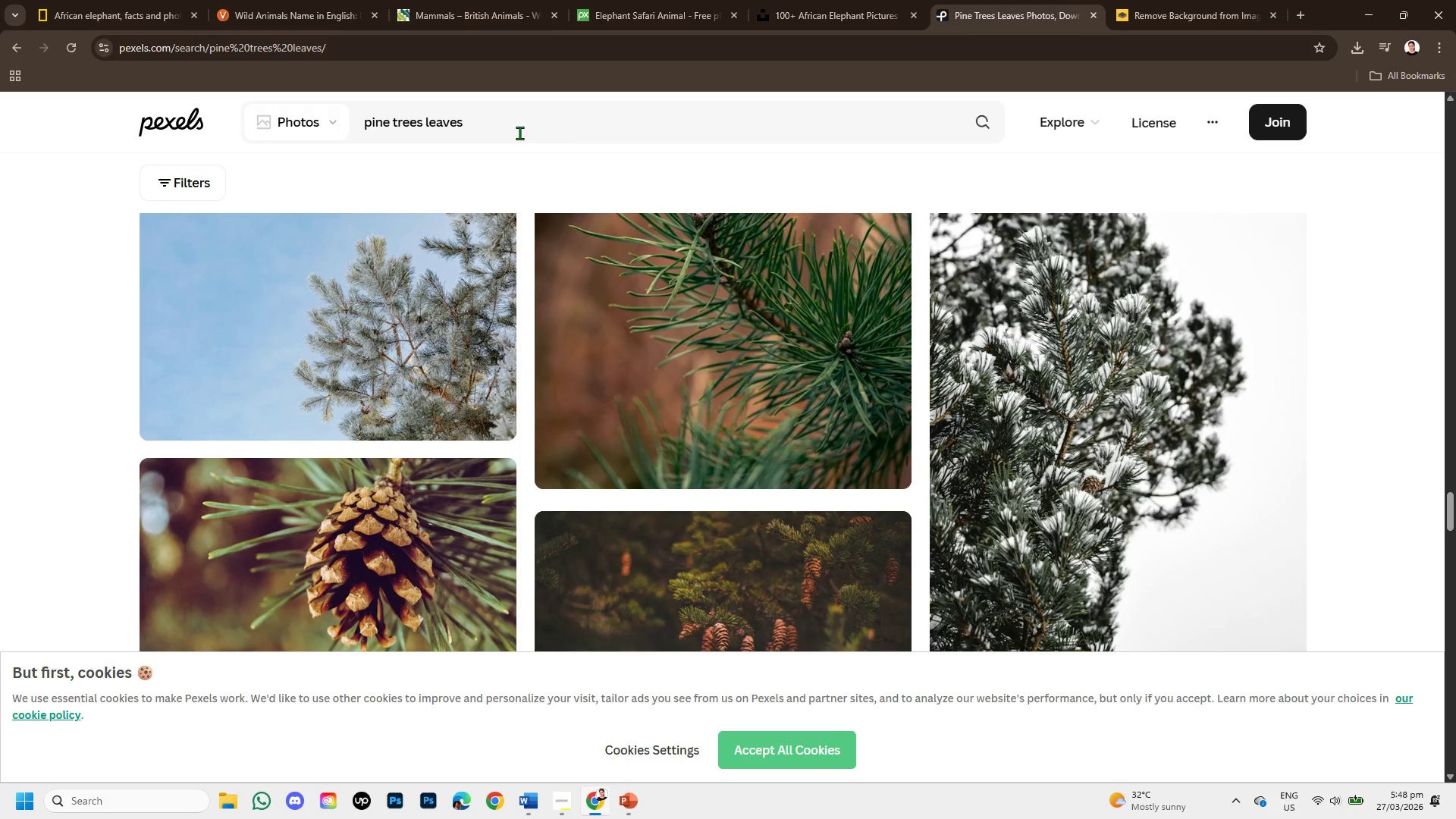 
left_click([500, 126])
 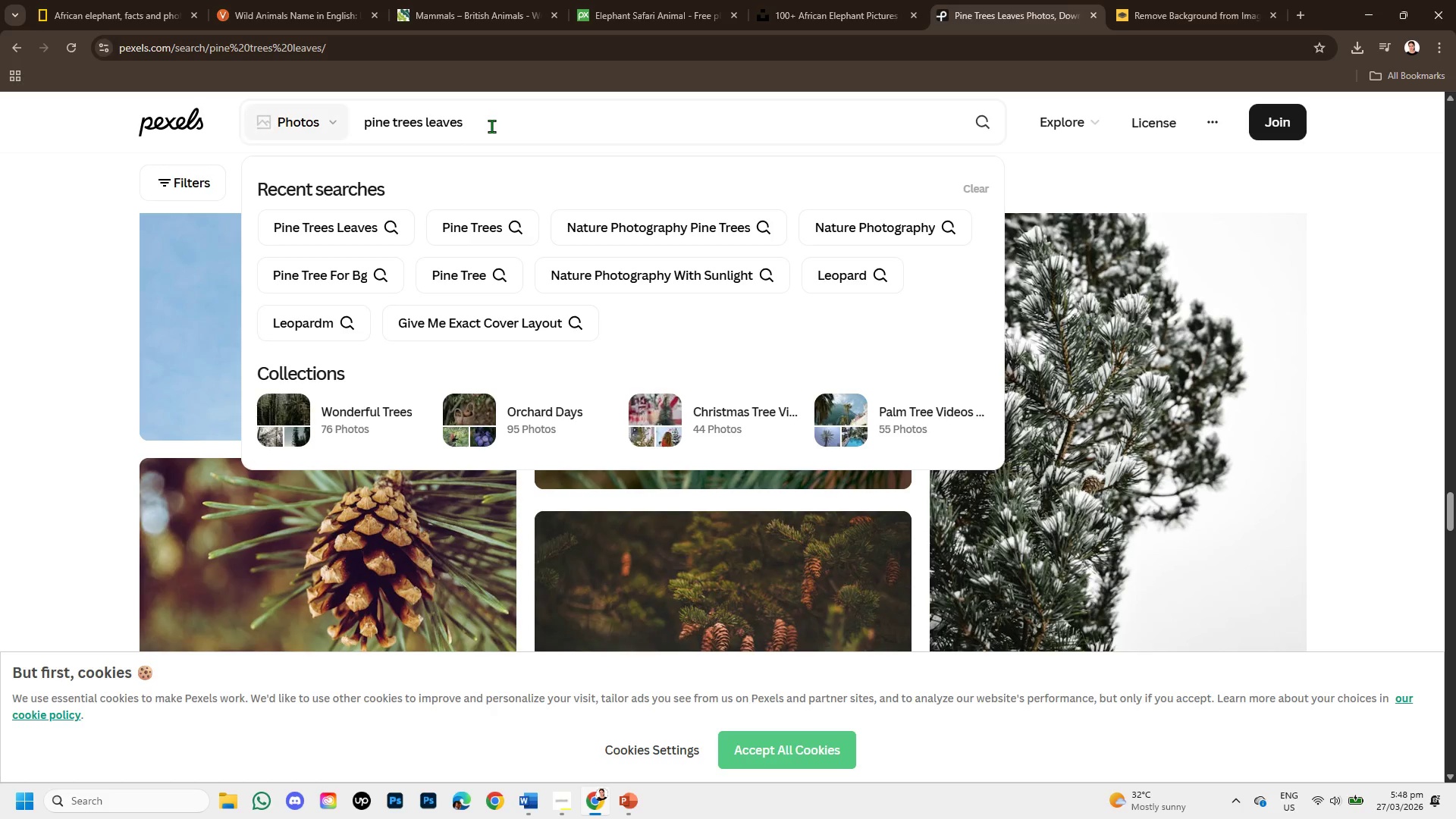 
left_click_drag(start_coordinate=[491, 126], to_coordinate=[332, 118])
 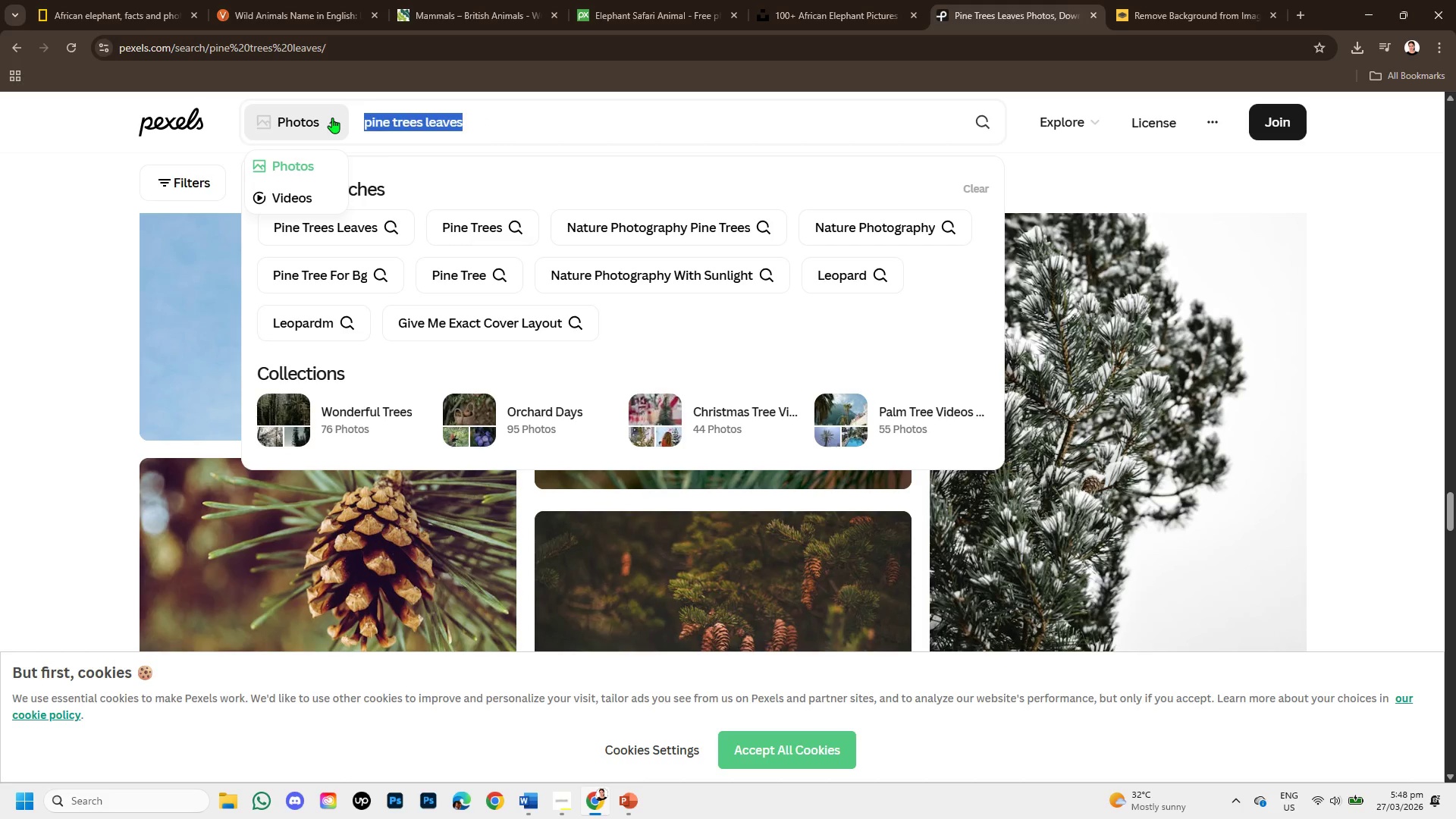 
key(Backspace)
type(AFRICAN ELEPHANT )
 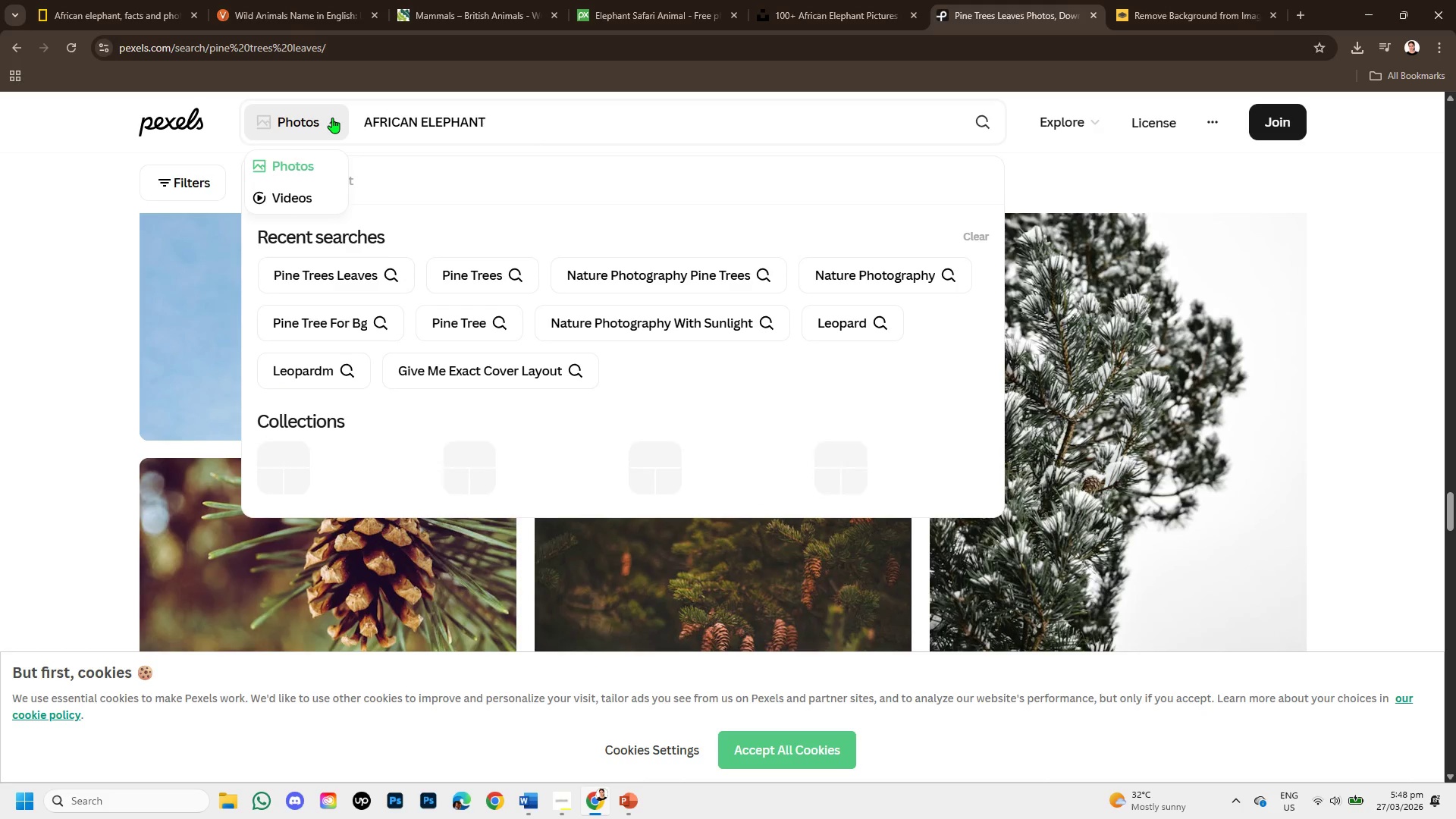 
key(Enter)
 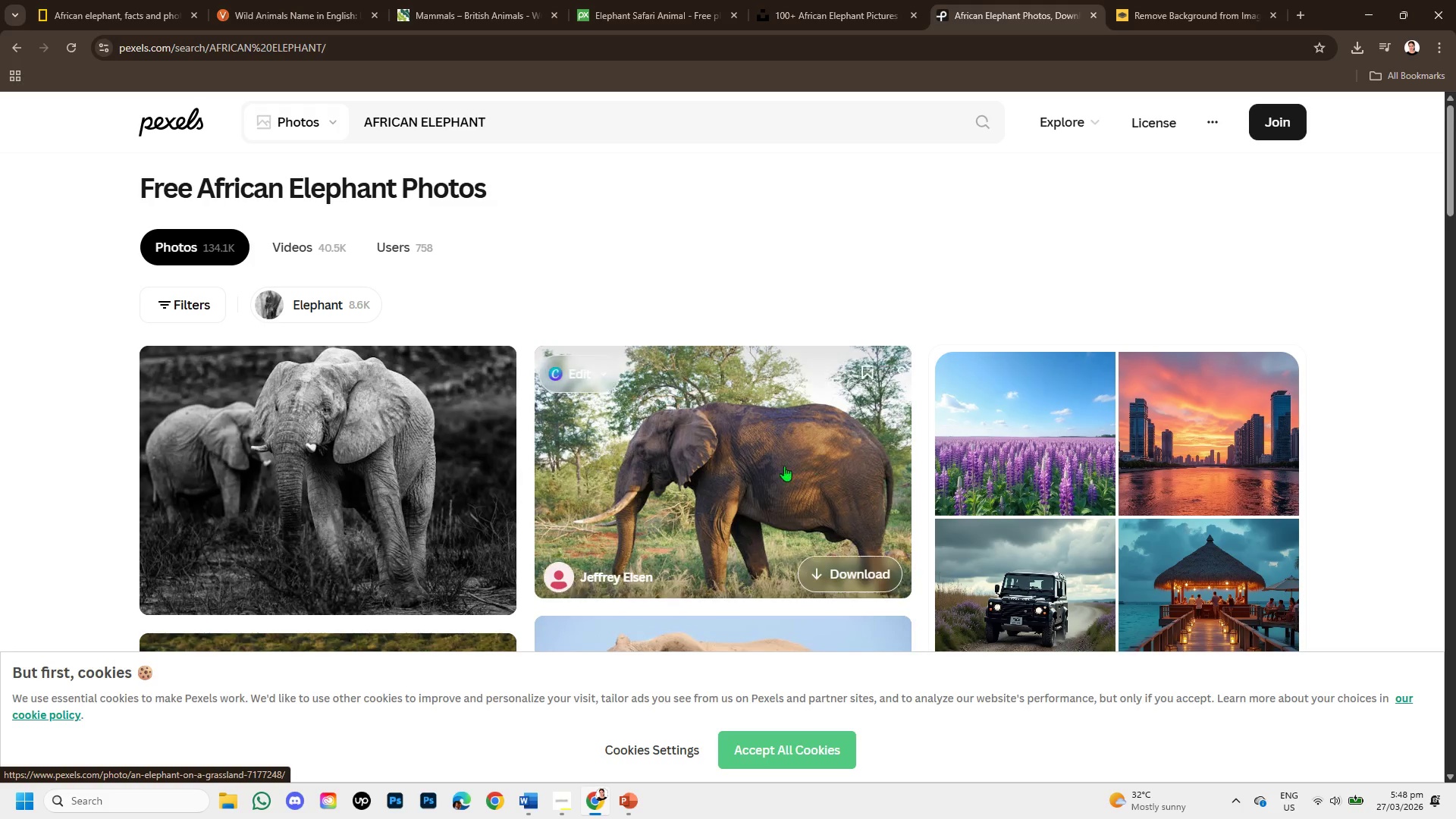 
scroll: coordinate [827, 472], scroll_direction: down, amount: 2.0
 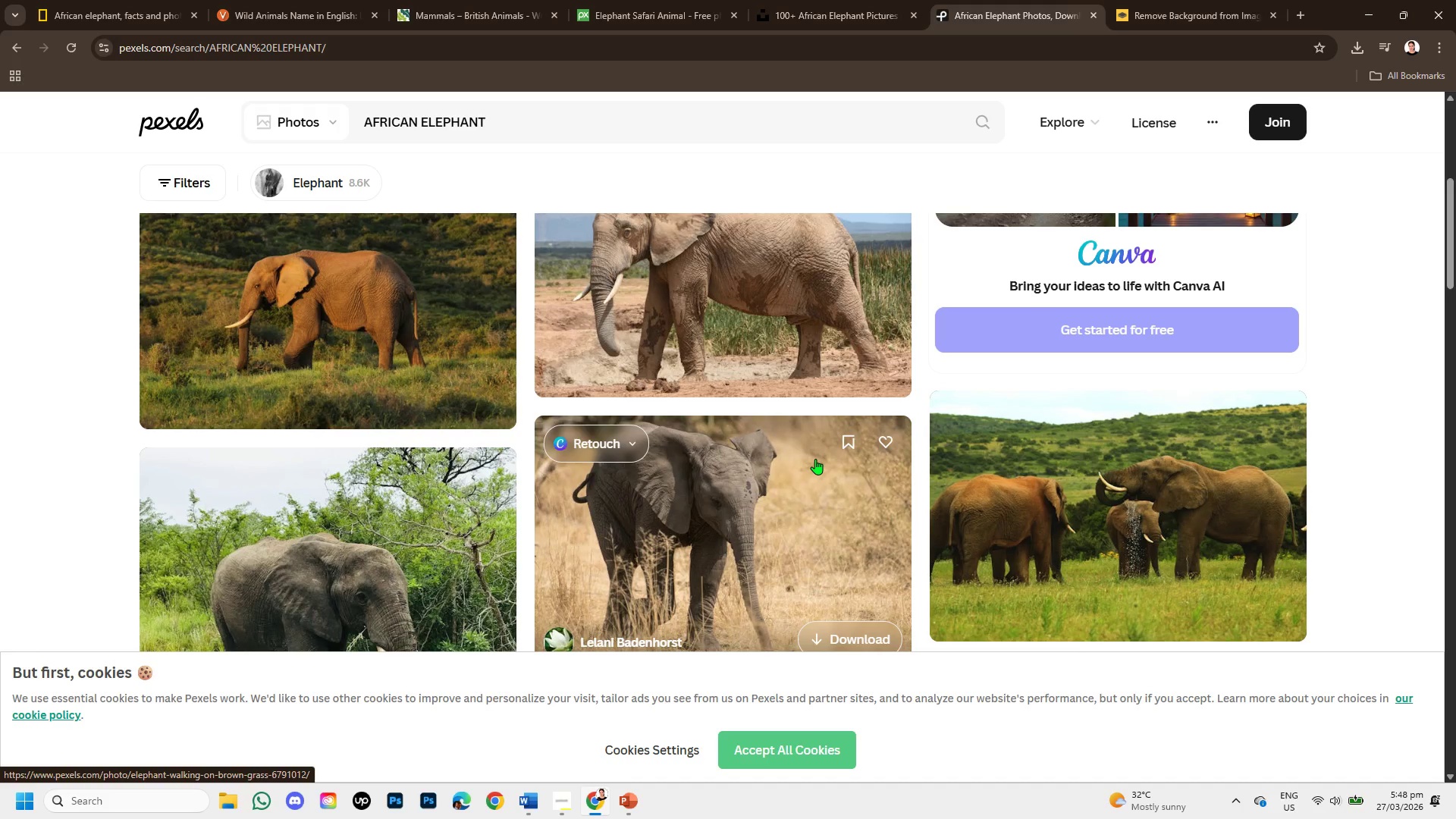 
scroll: coordinate [815, 459], scroll_direction: up, amount: 1.0
 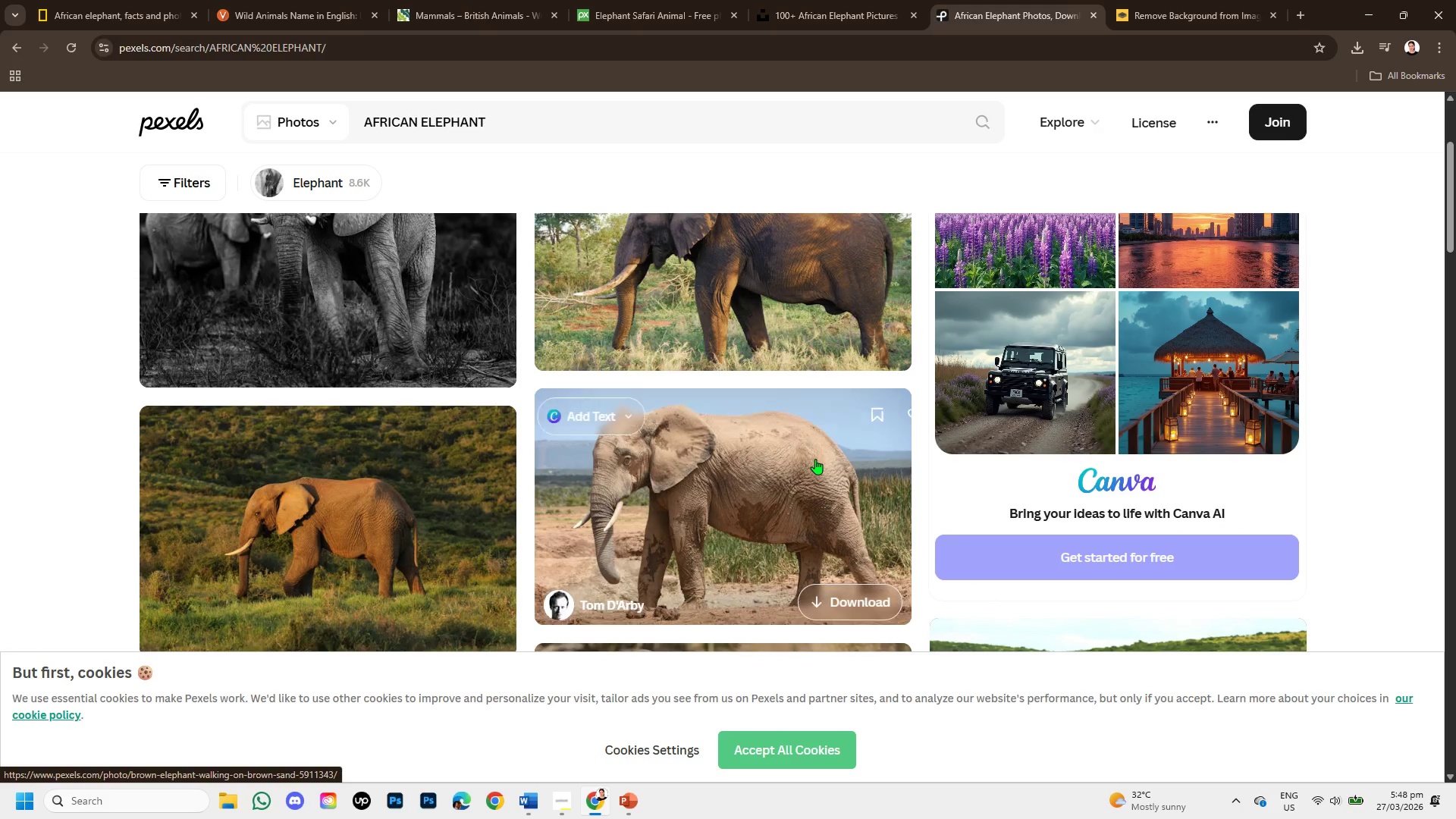 
scroll: coordinate [815, 459], scroll_direction: down, amount: 3.0
 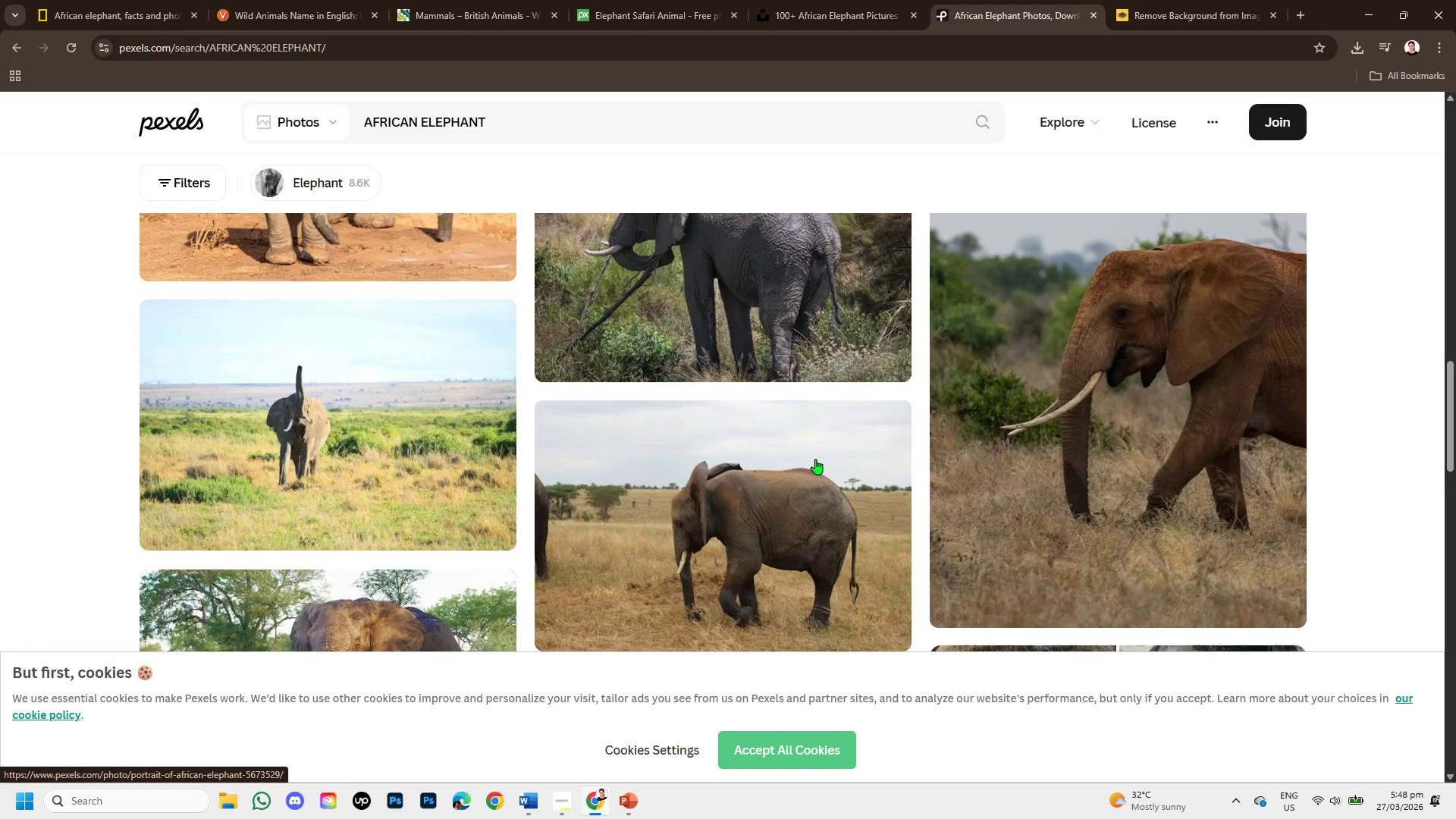 
scroll: coordinate [815, 459], scroll_direction: up, amount: 1.0
 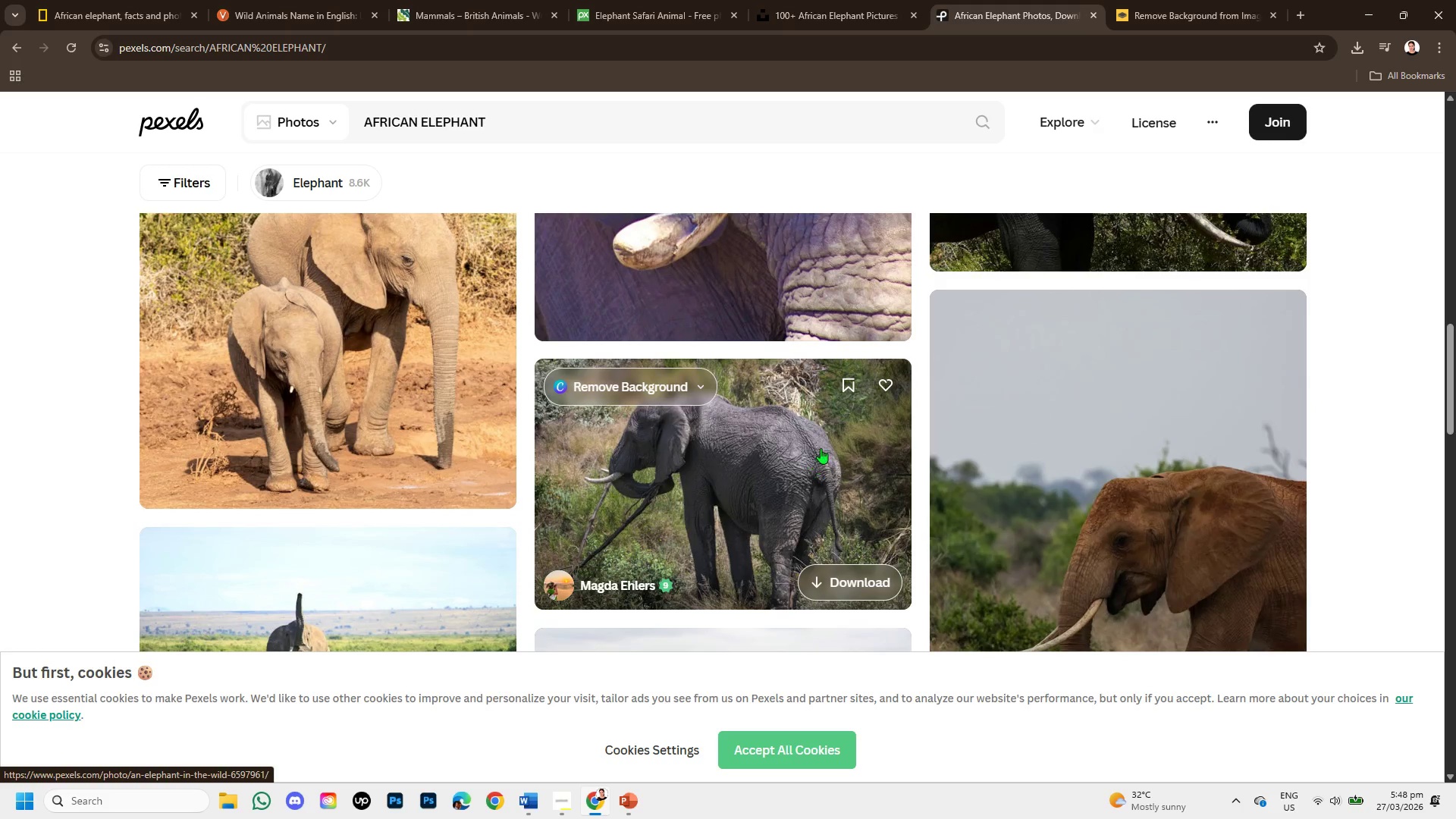 
scroll: coordinate [875, 427], scroll_direction: down, amount: 3.0
 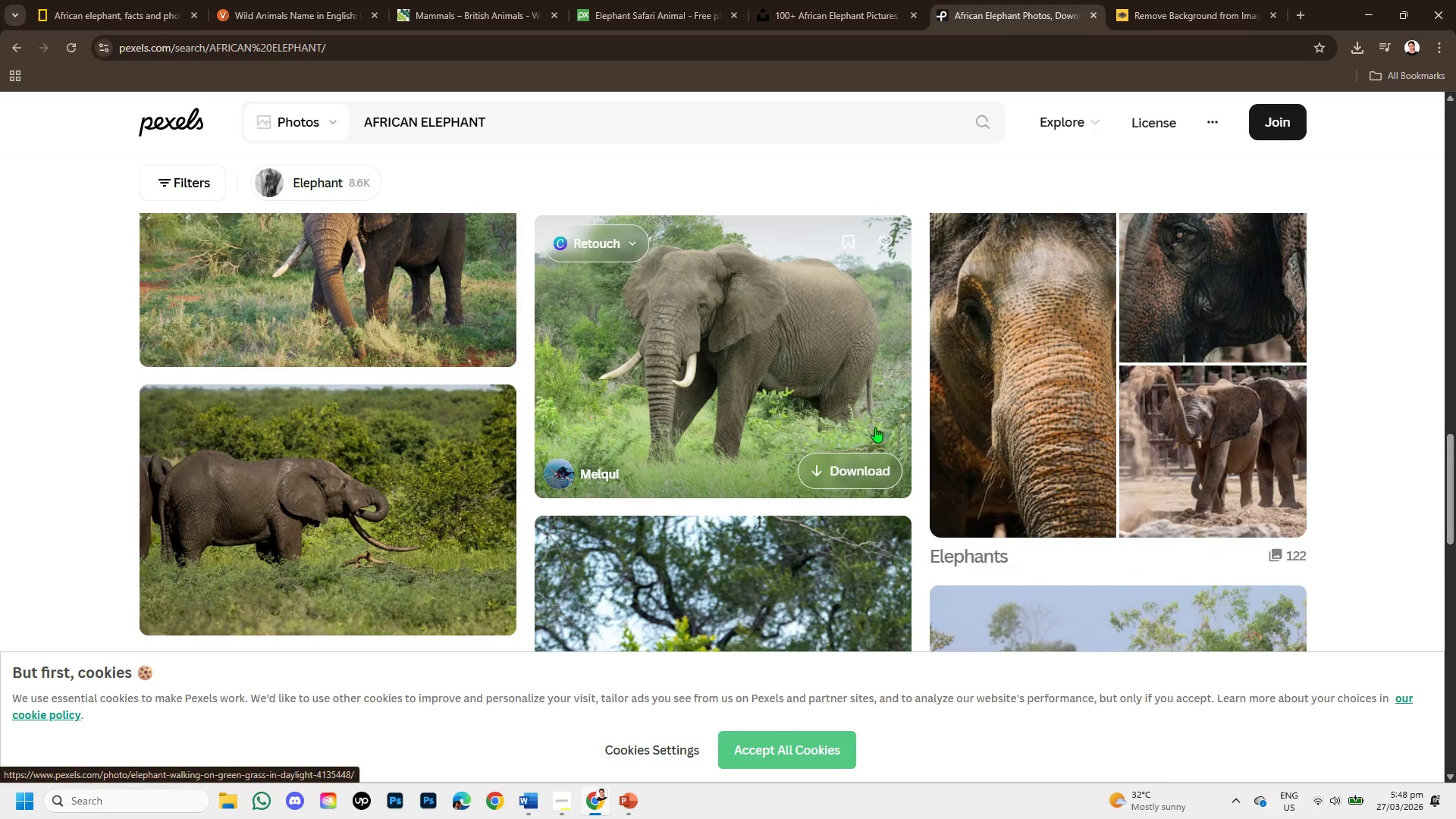 
scroll: coordinate [875, 427], scroll_direction: up, amount: 1.0
 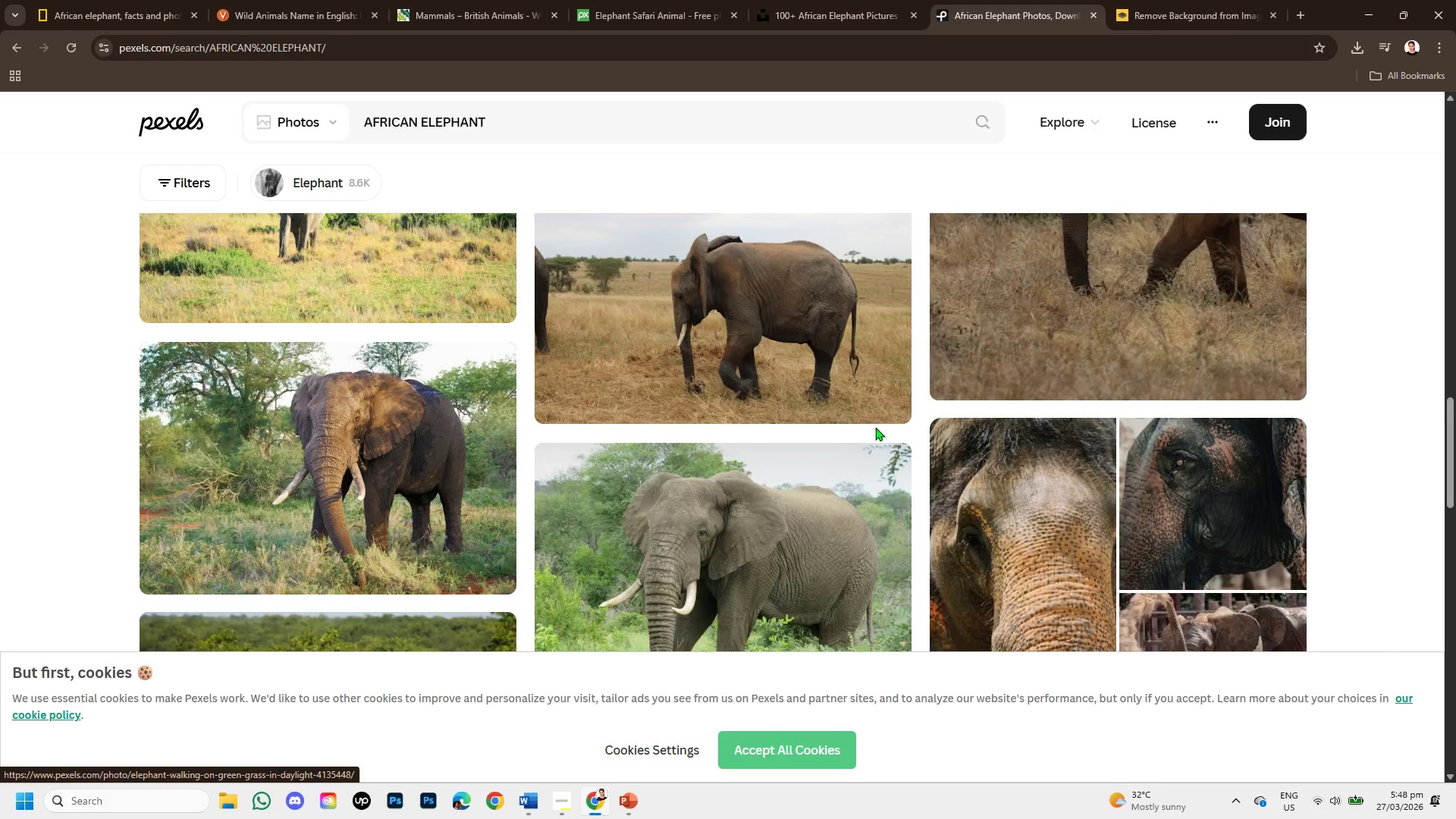 
scroll: coordinate [876, 427], scroll_direction: down, amount: 4.0
 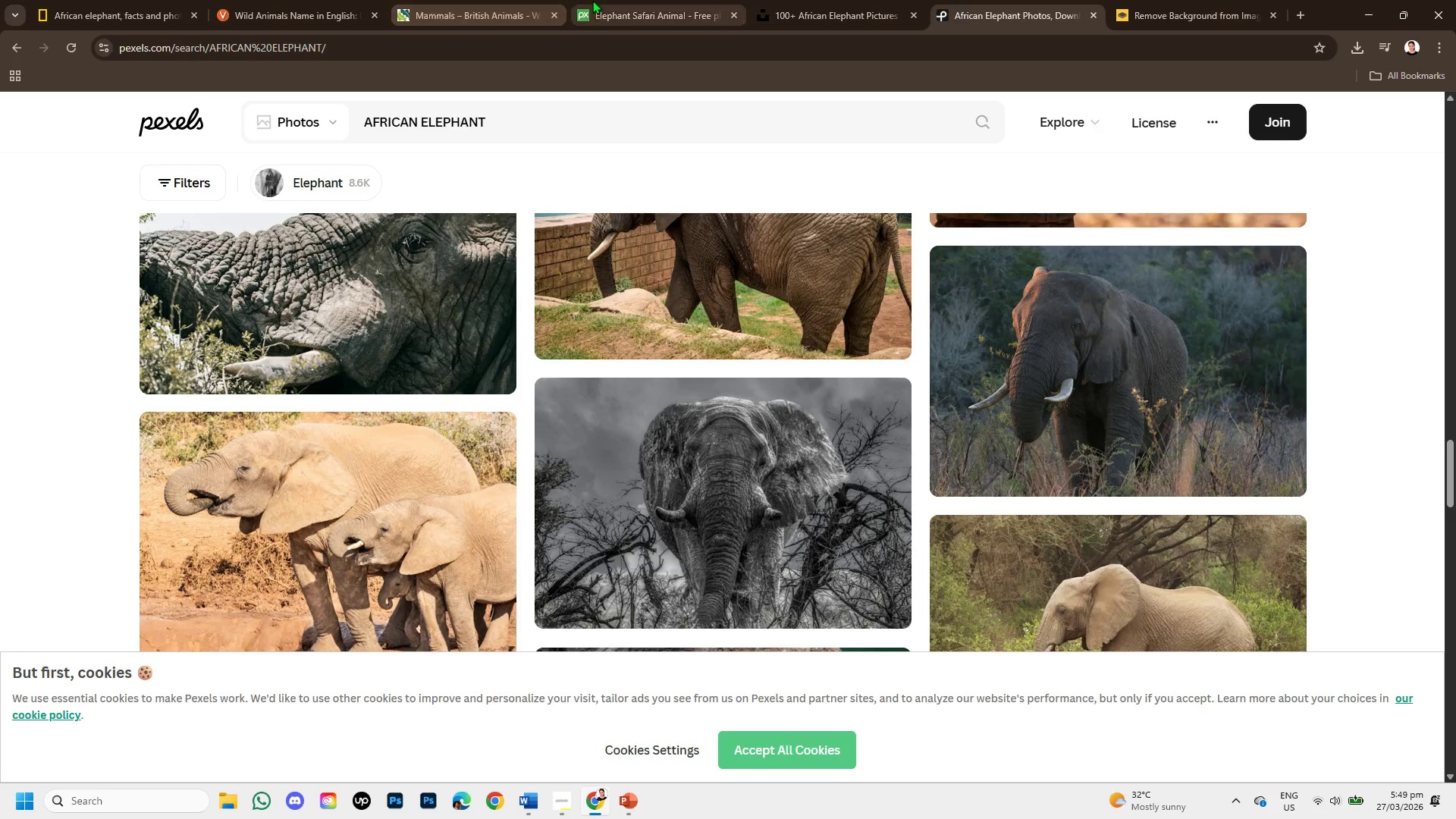 
left_click([781, 0])
 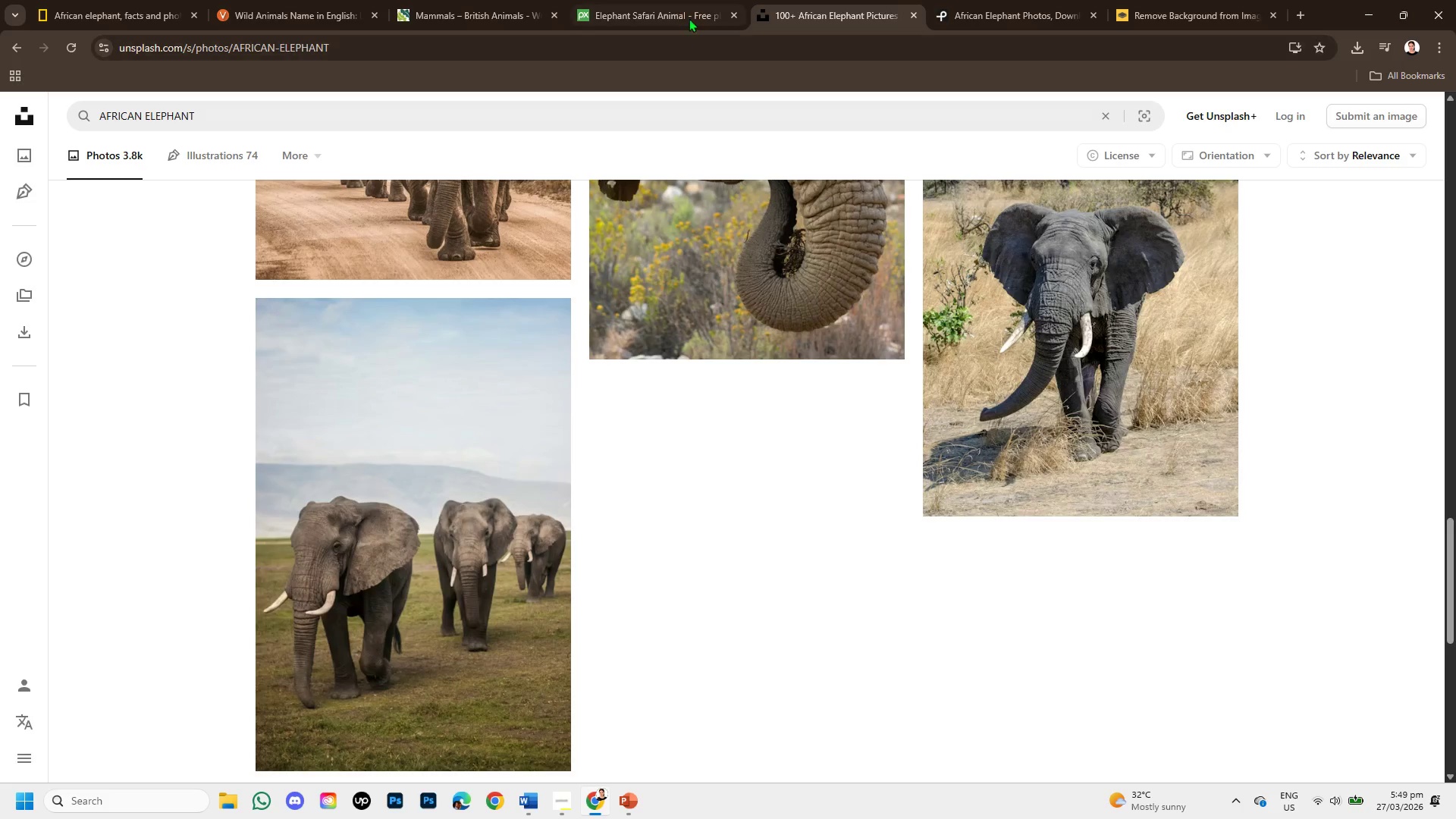 
left_click([693, 0])
 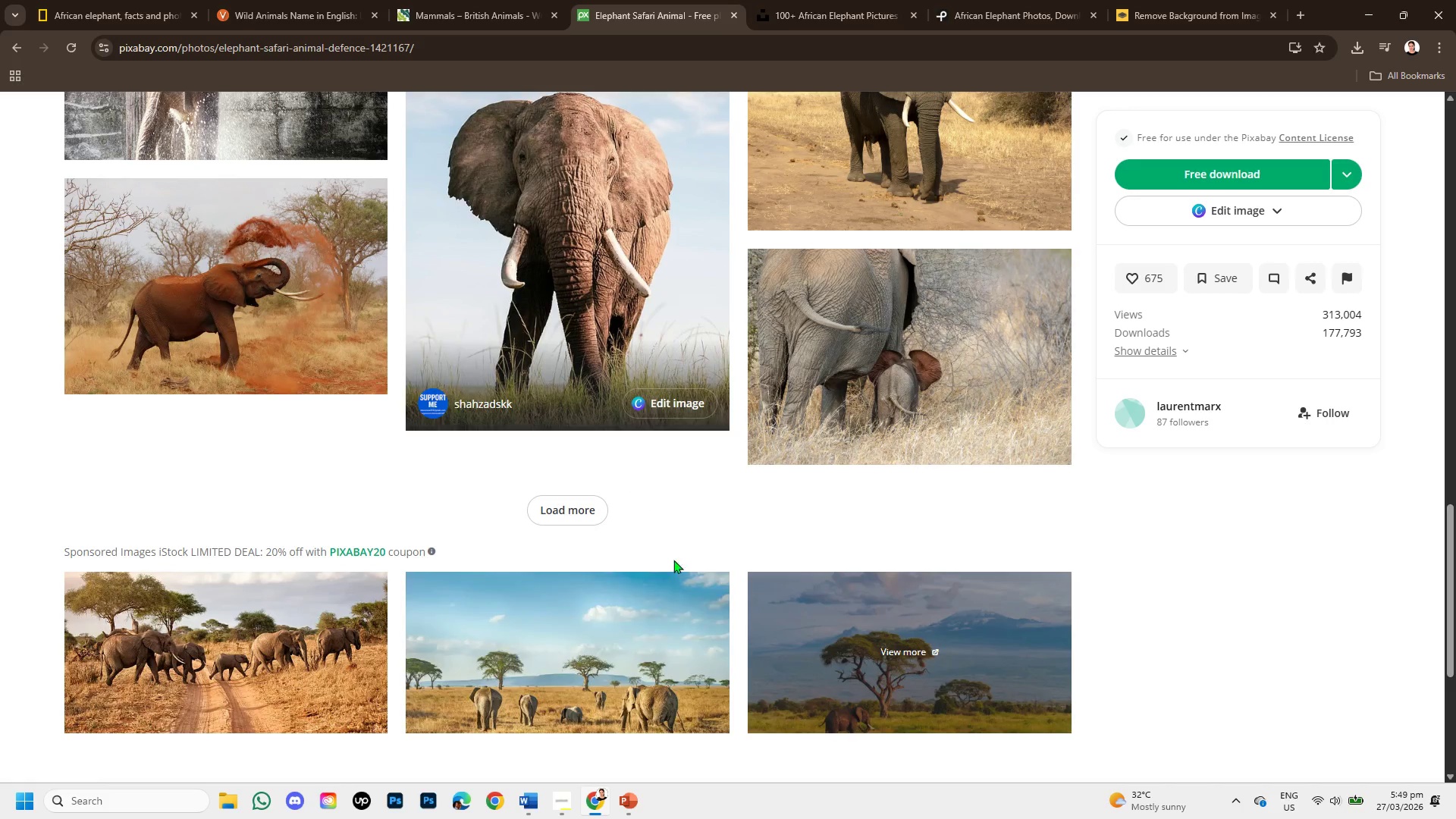 
scroll: coordinate [692, 536], scroll_direction: up, amount: 8.0
 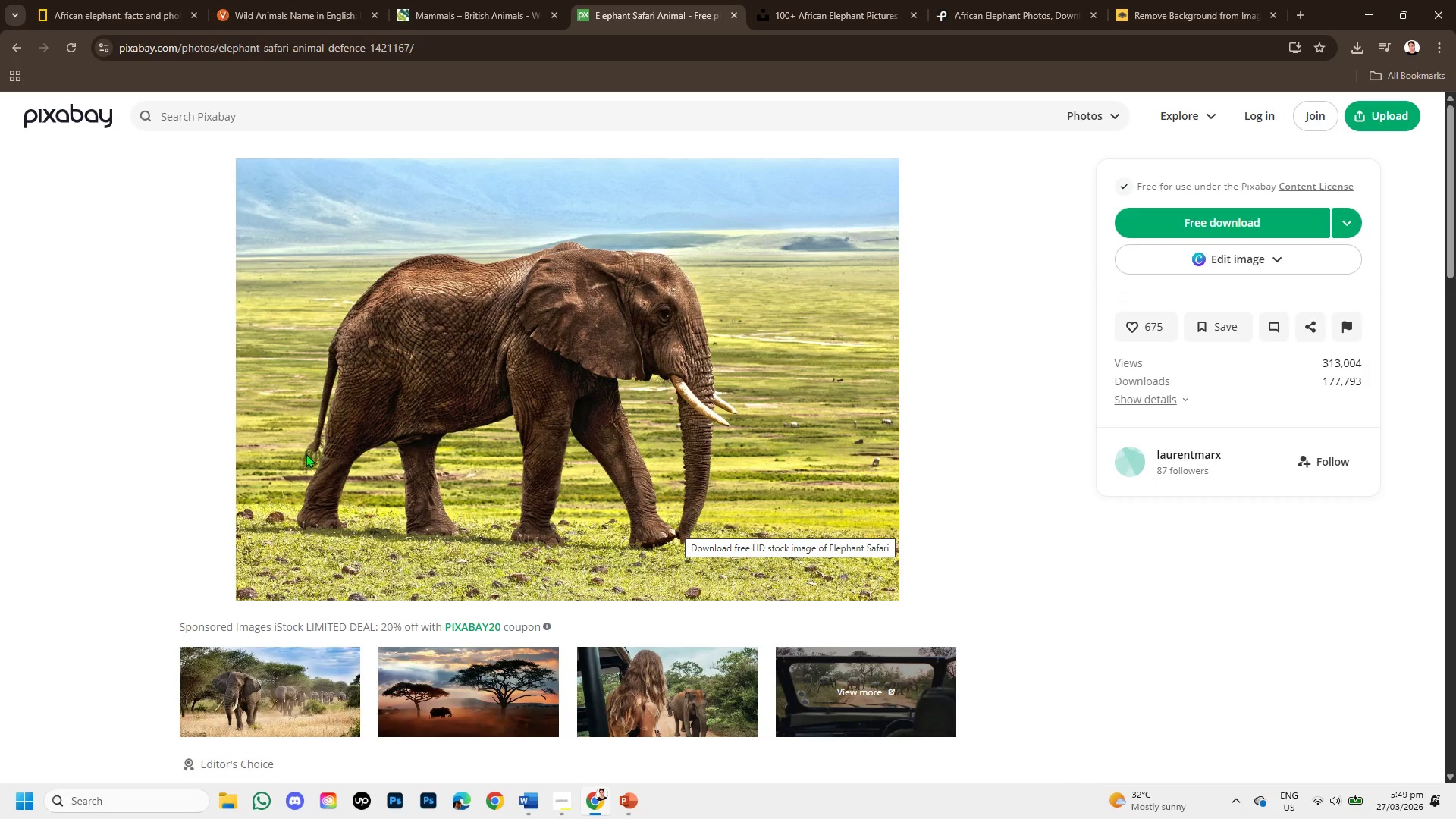 
wait(5.77)
 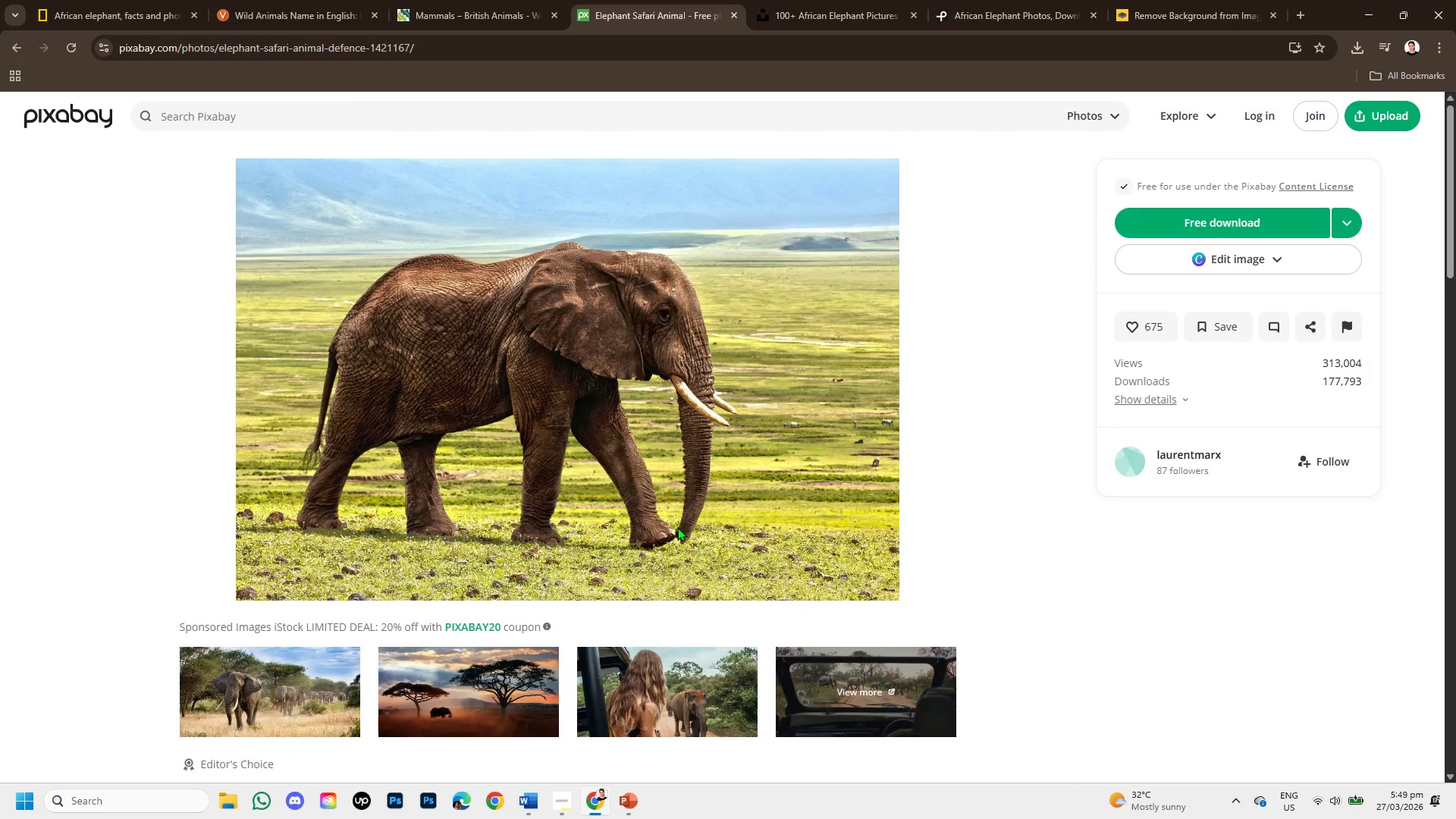 
right_click([501, 307])
 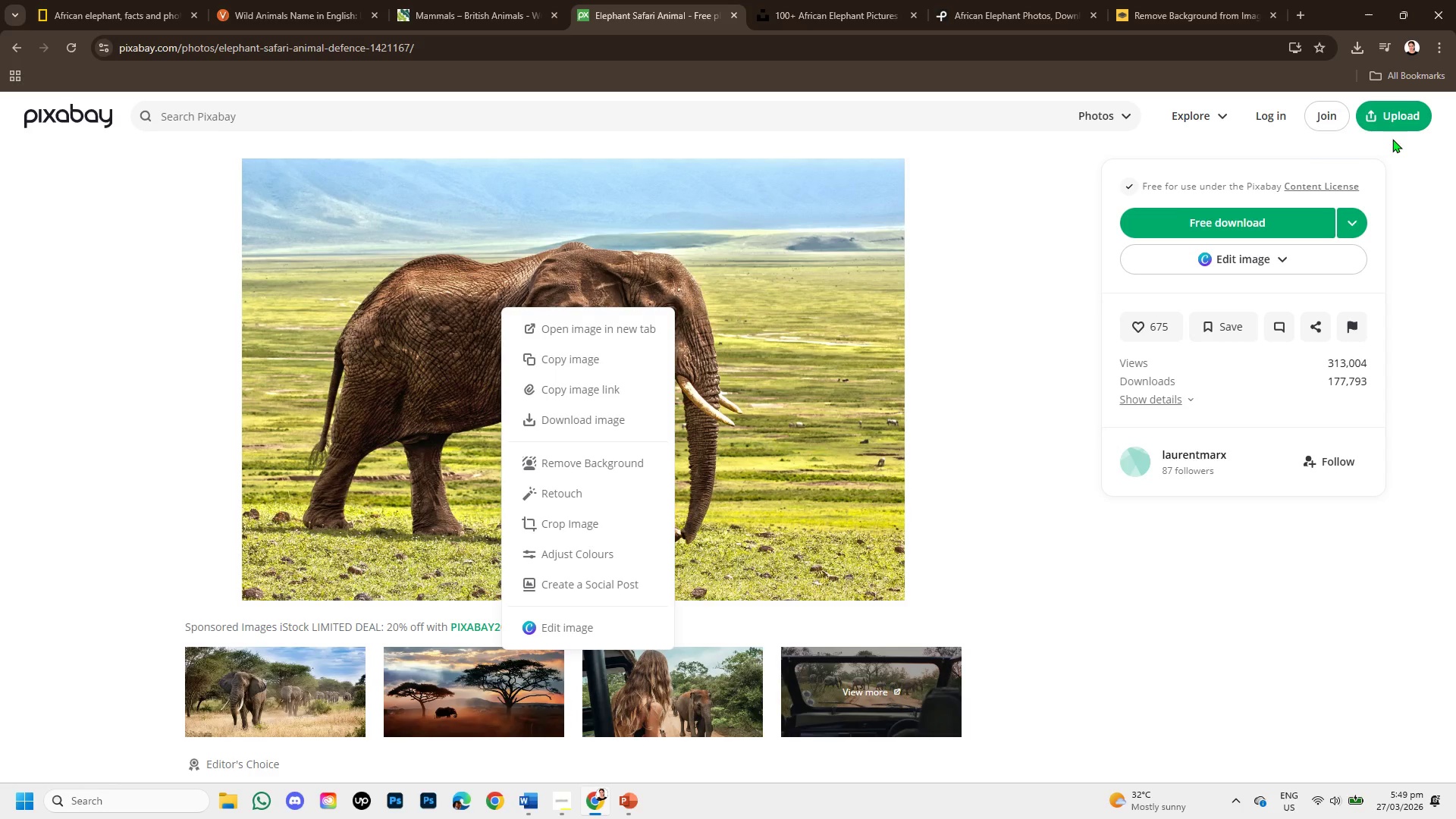 
left_click([1178, 218])
 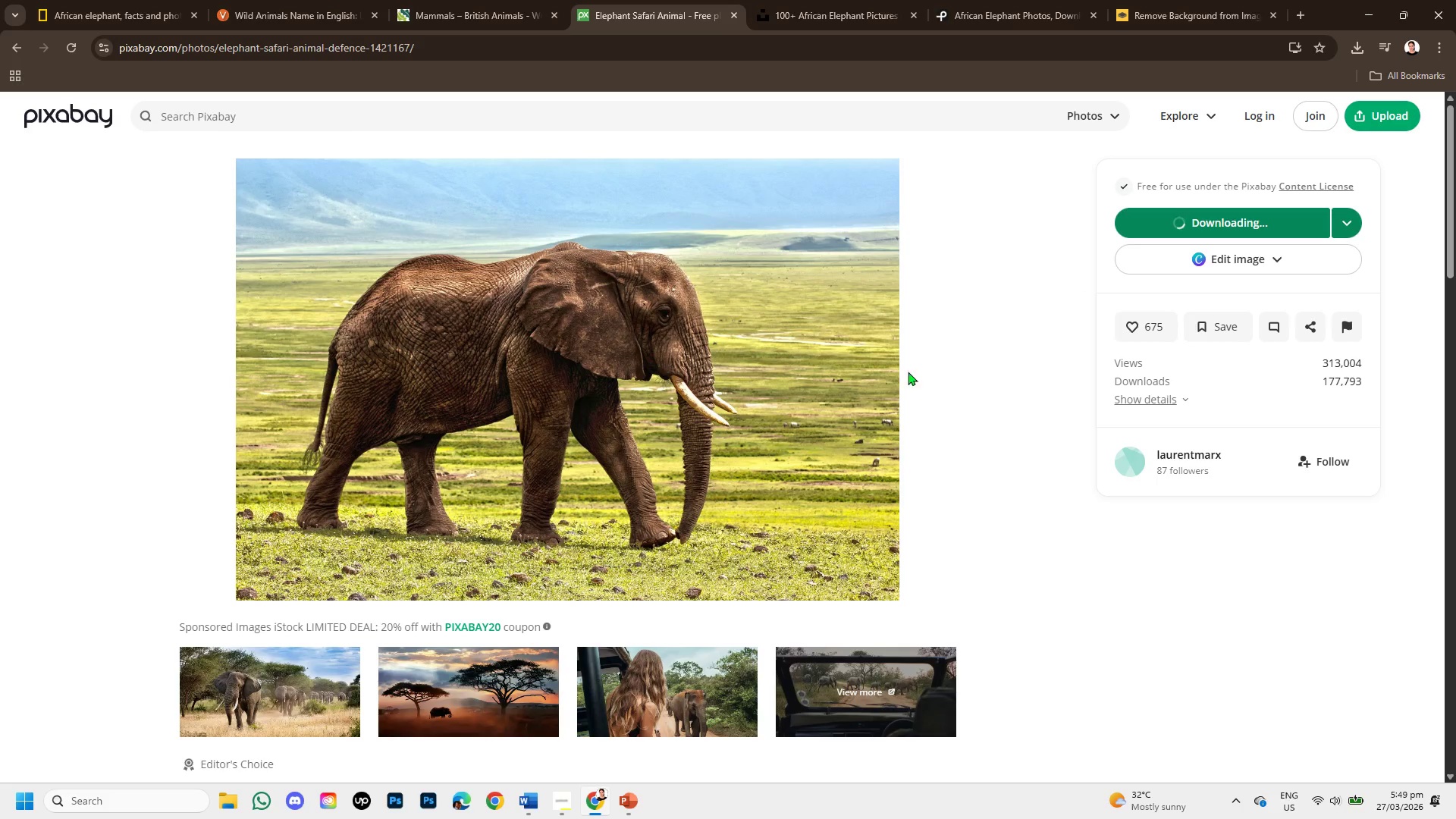 
scroll: coordinate [782, 409], scroll_direction: down, amount: 5.0
 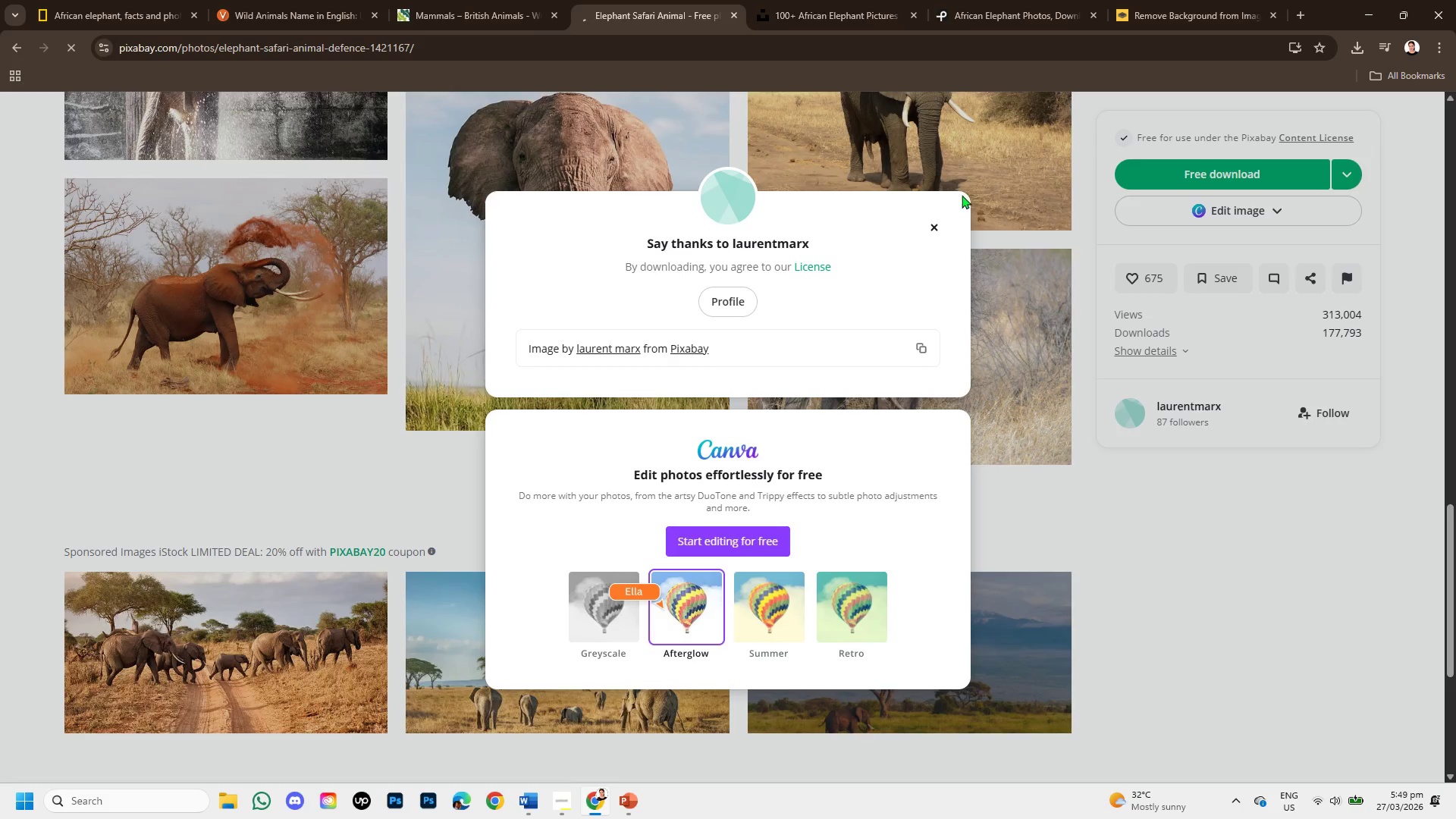 
left_click([932, 228])
 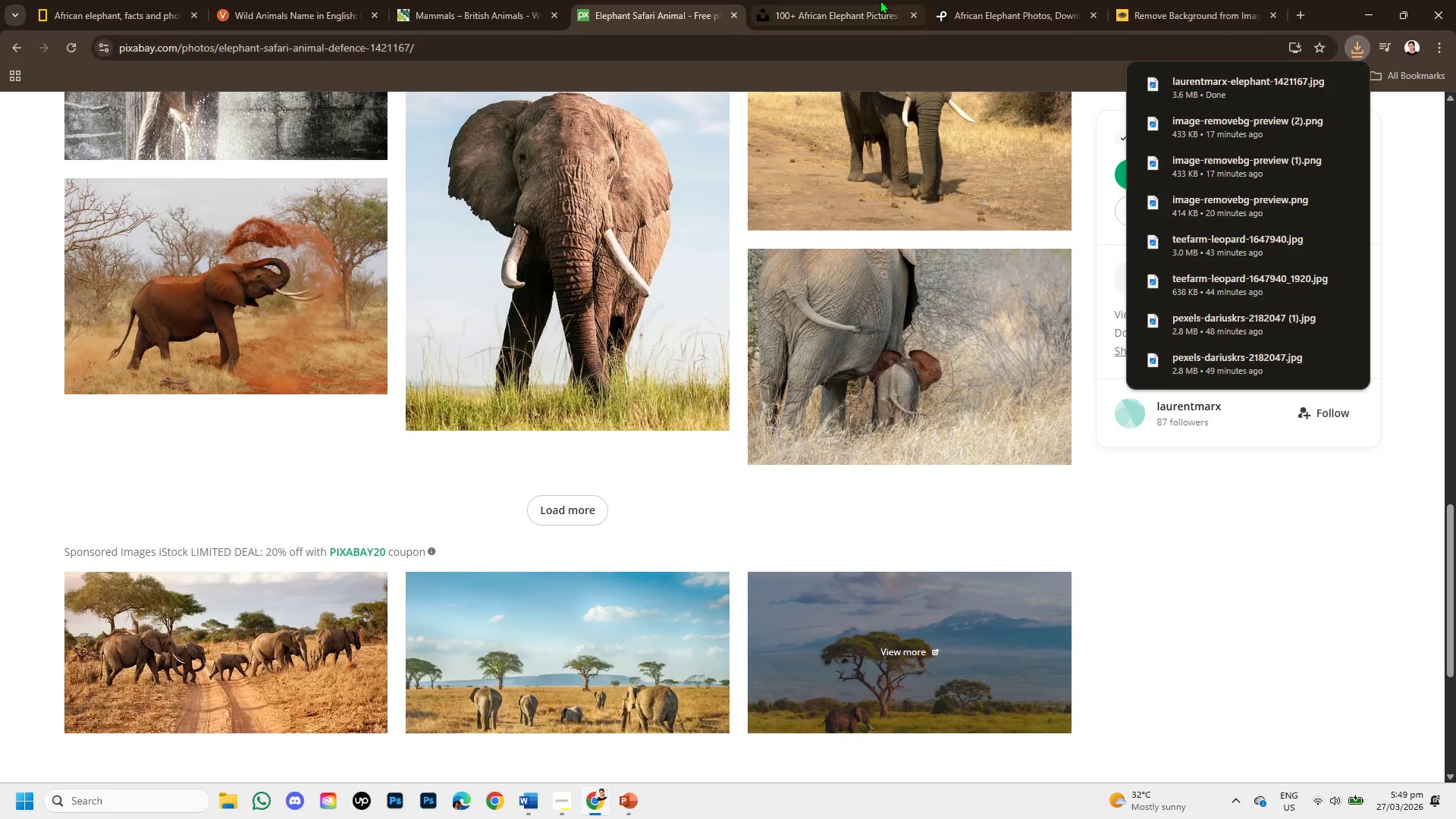 
left_click([879, 0])
 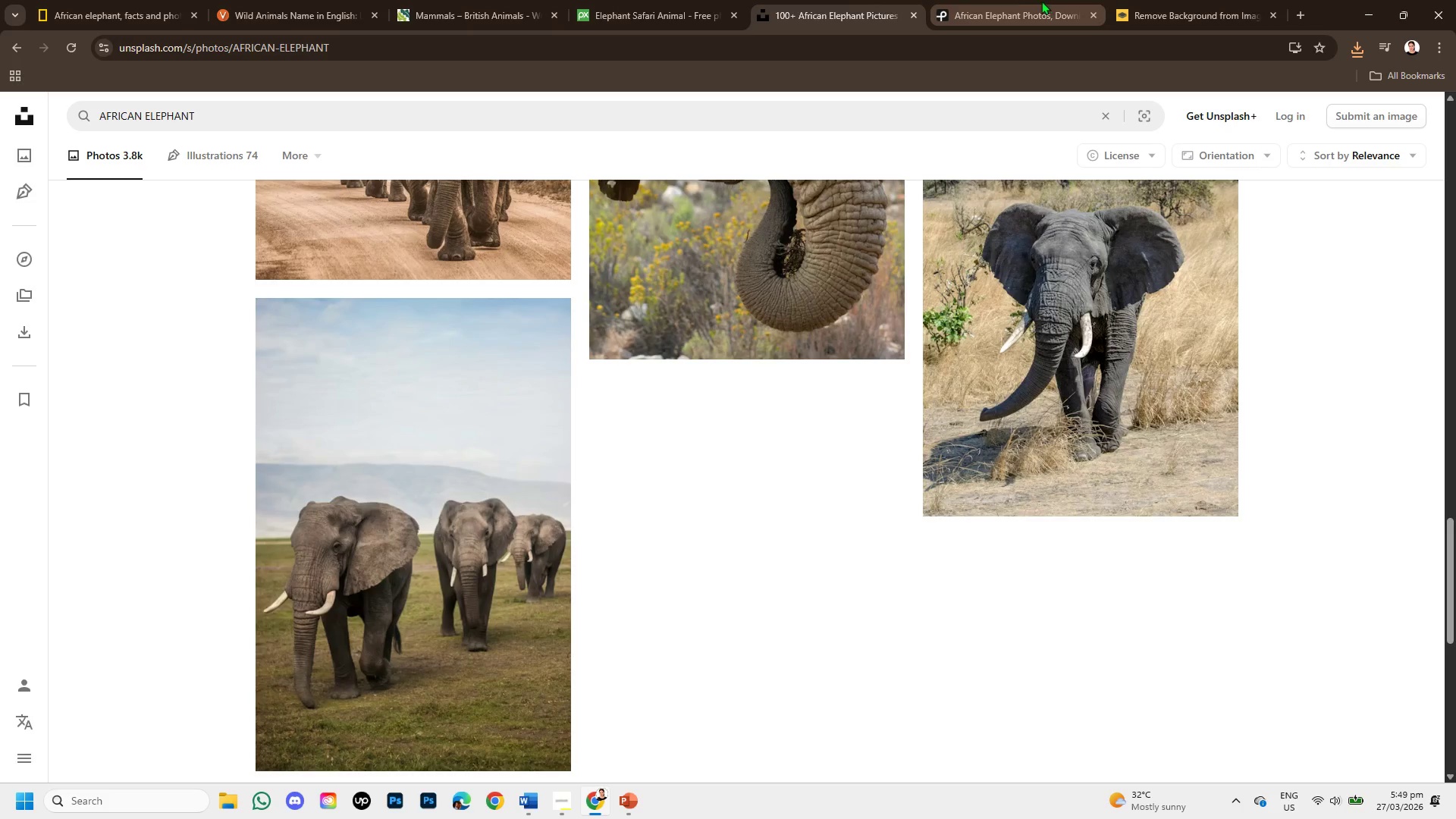 
left_click([683, 0])
 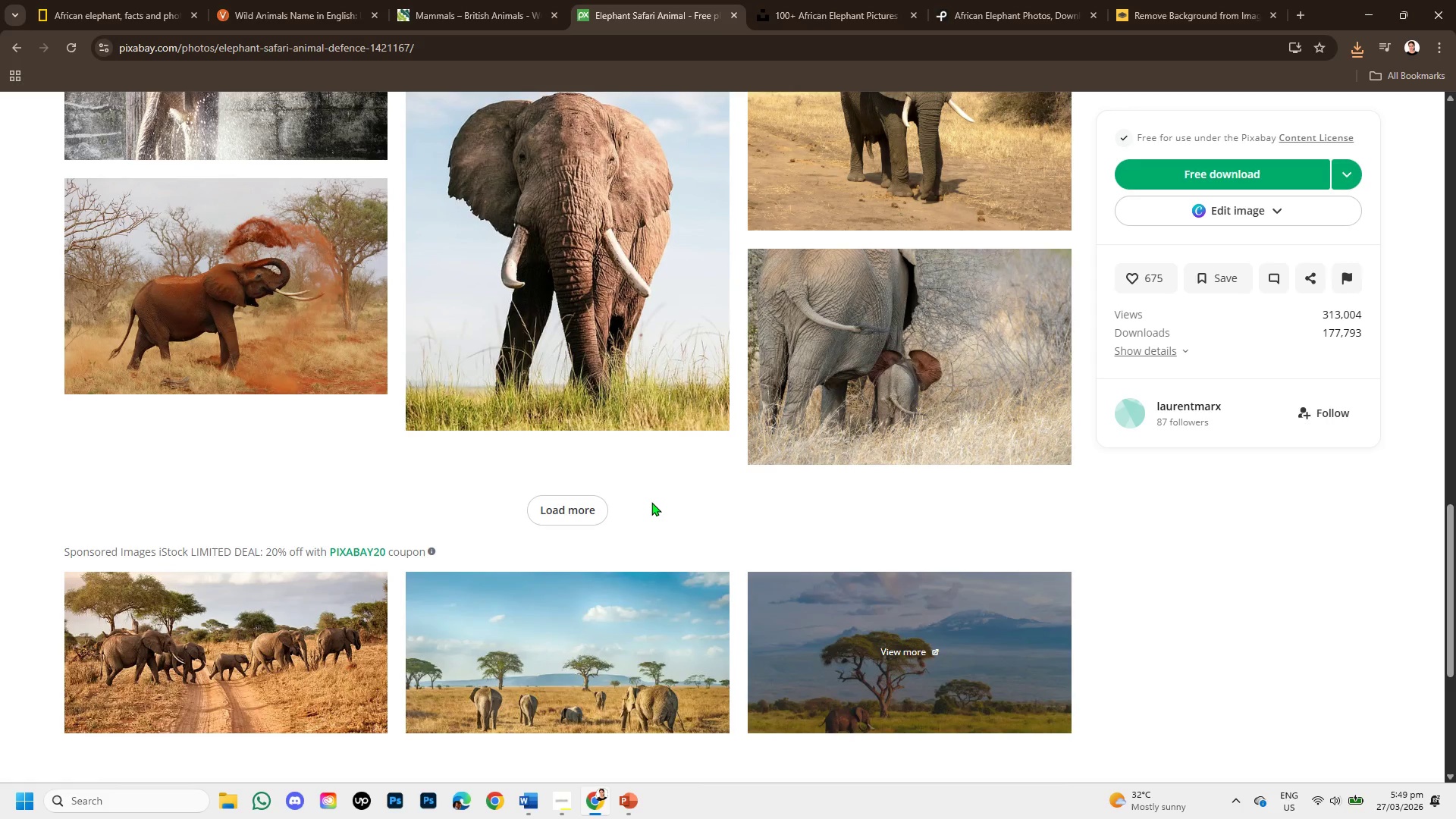 
scroll: coordinate [663, 489], scroll_direction: up, amount: 3.0
 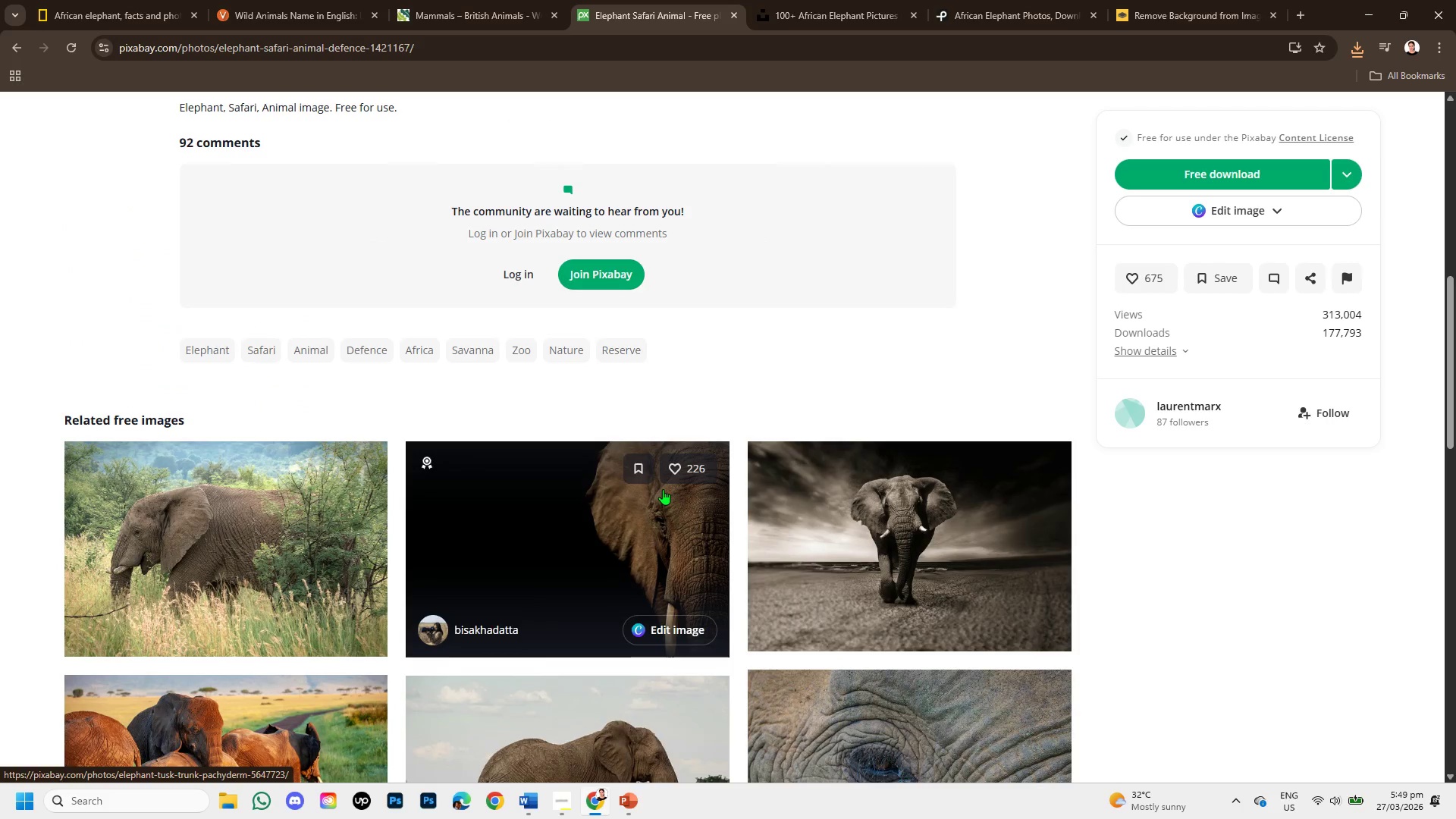 
scroll: coordinate [648, 451], scroll_direction: down, amount: 5.0
 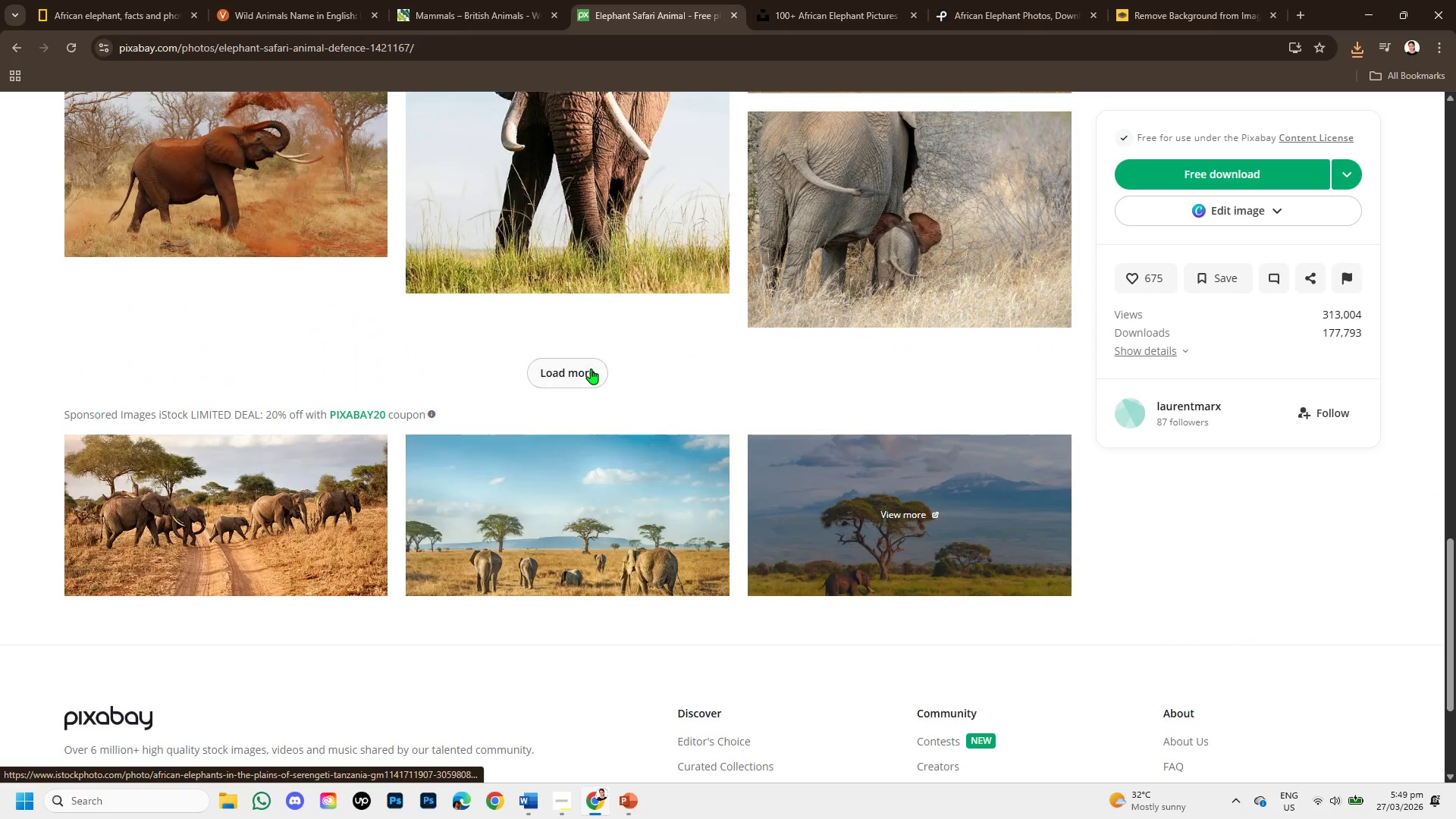 
left_click([591, 369])
 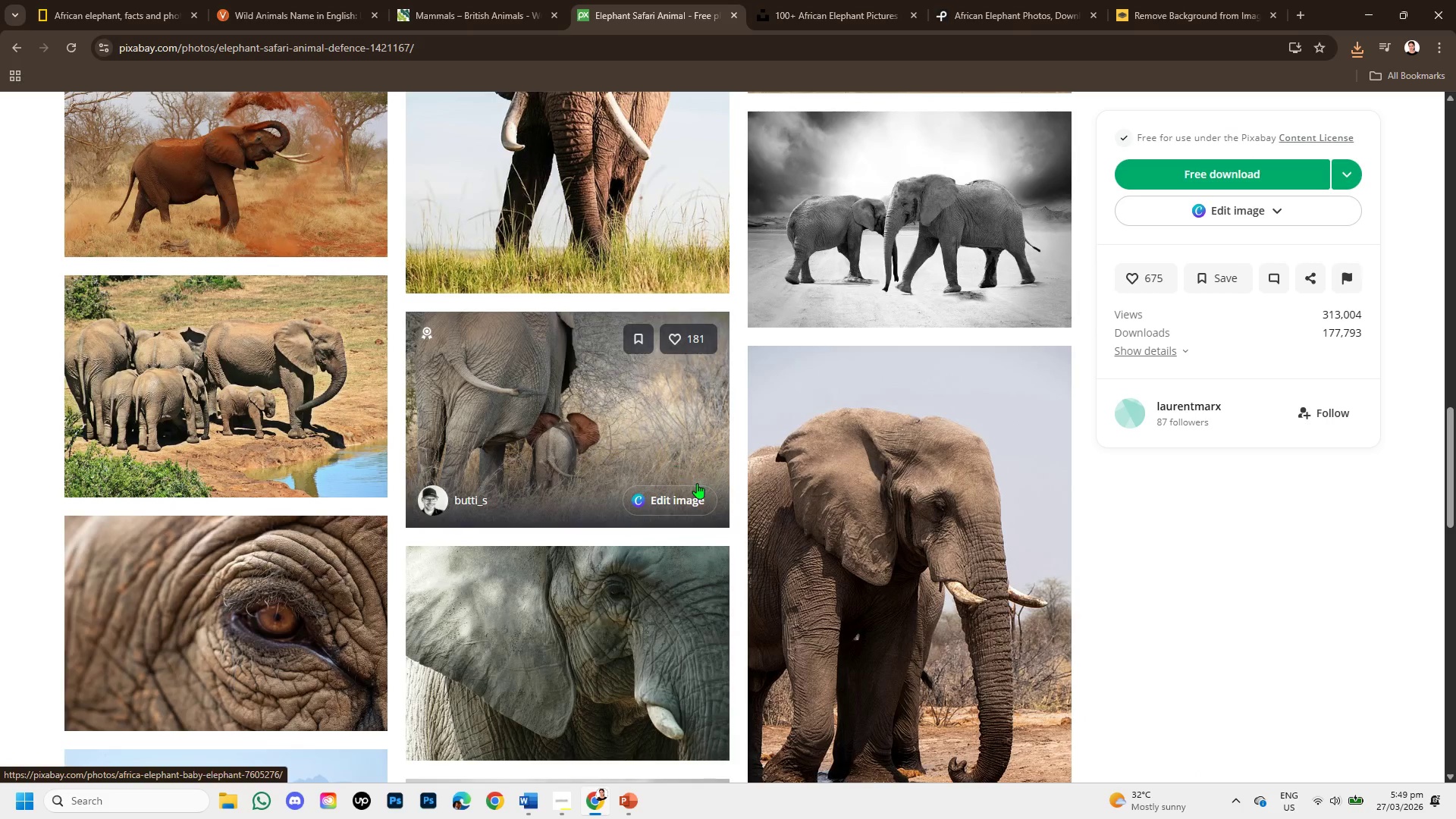 
scroll: coordinate [820, 523], scroll_direction: down, amount: 6.0
 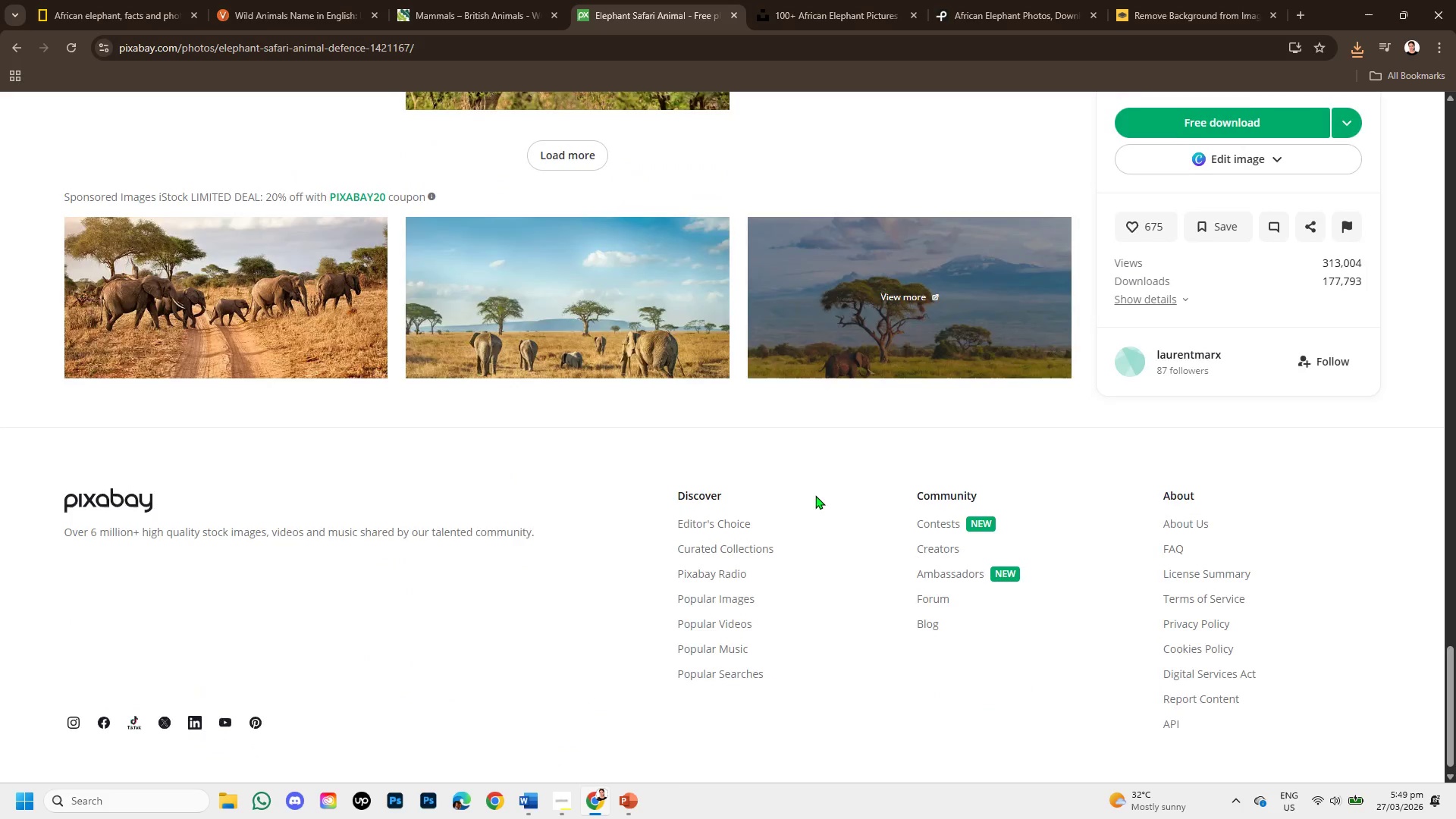 
scroll: coordinate [816, 492], scroll_direction: up, amount: 1.0
 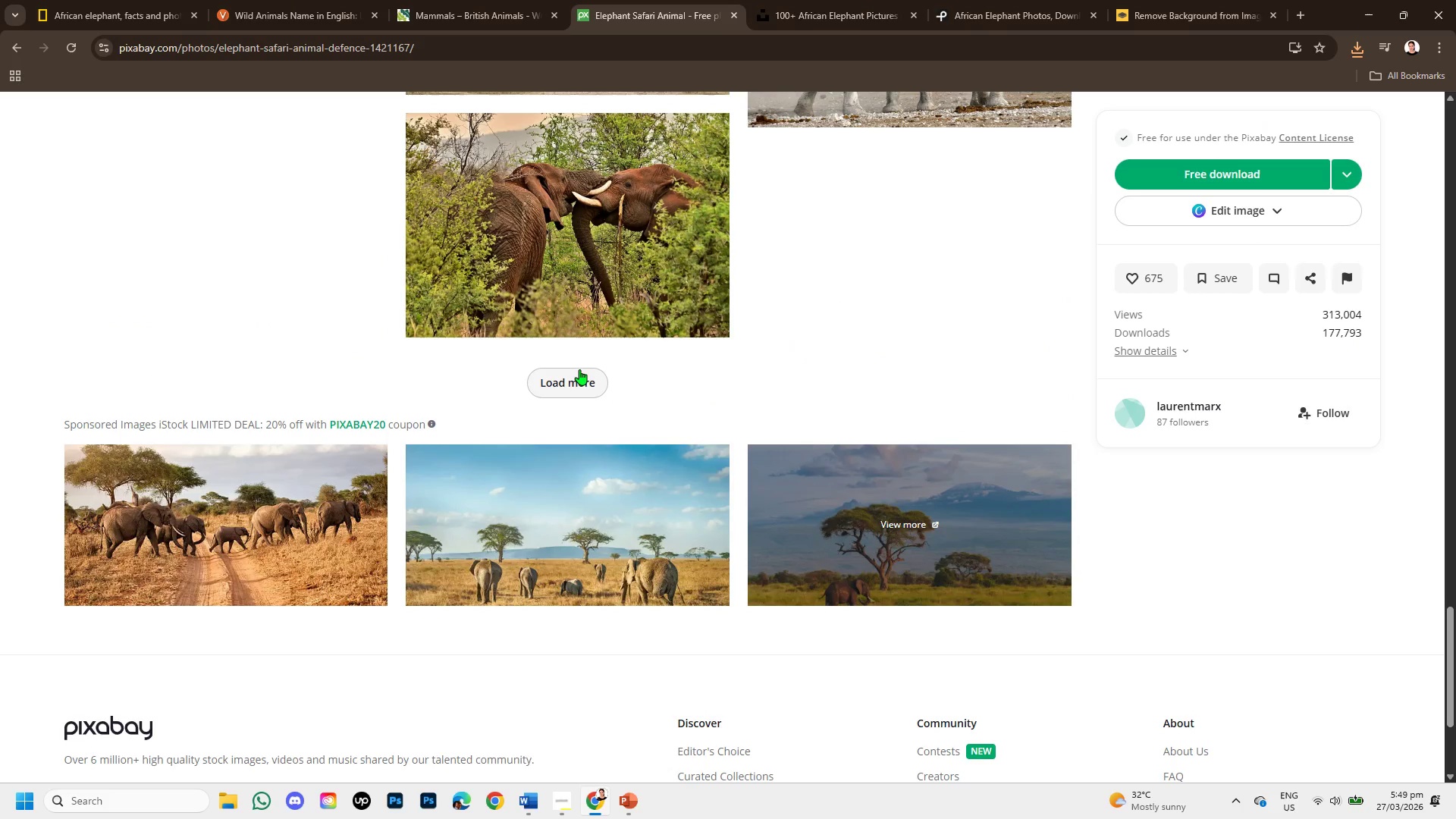 
left_click([579, 376])
 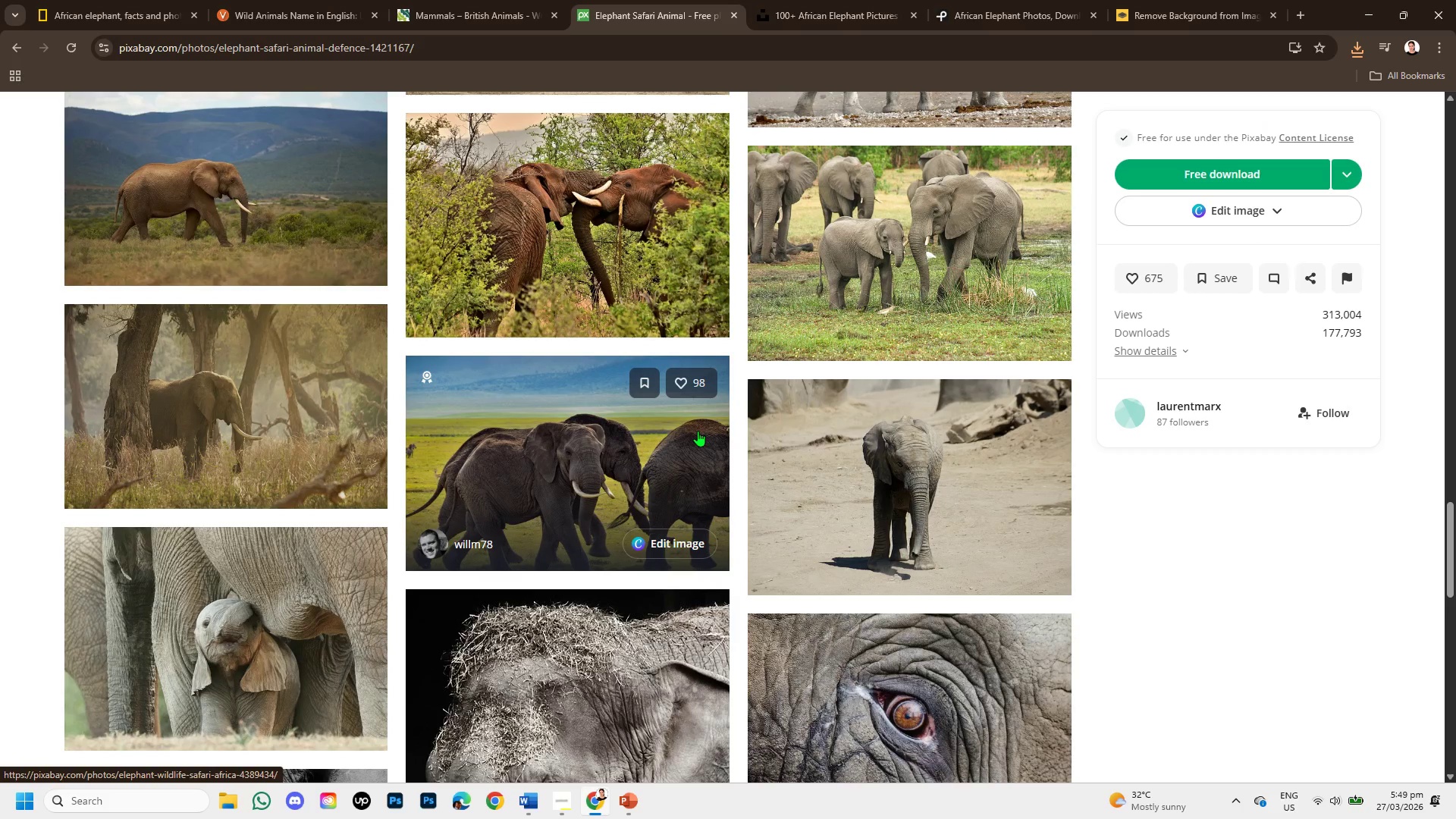 
scroll: coordinate [595, 447], scroll_direction: up, amount: 1.0
 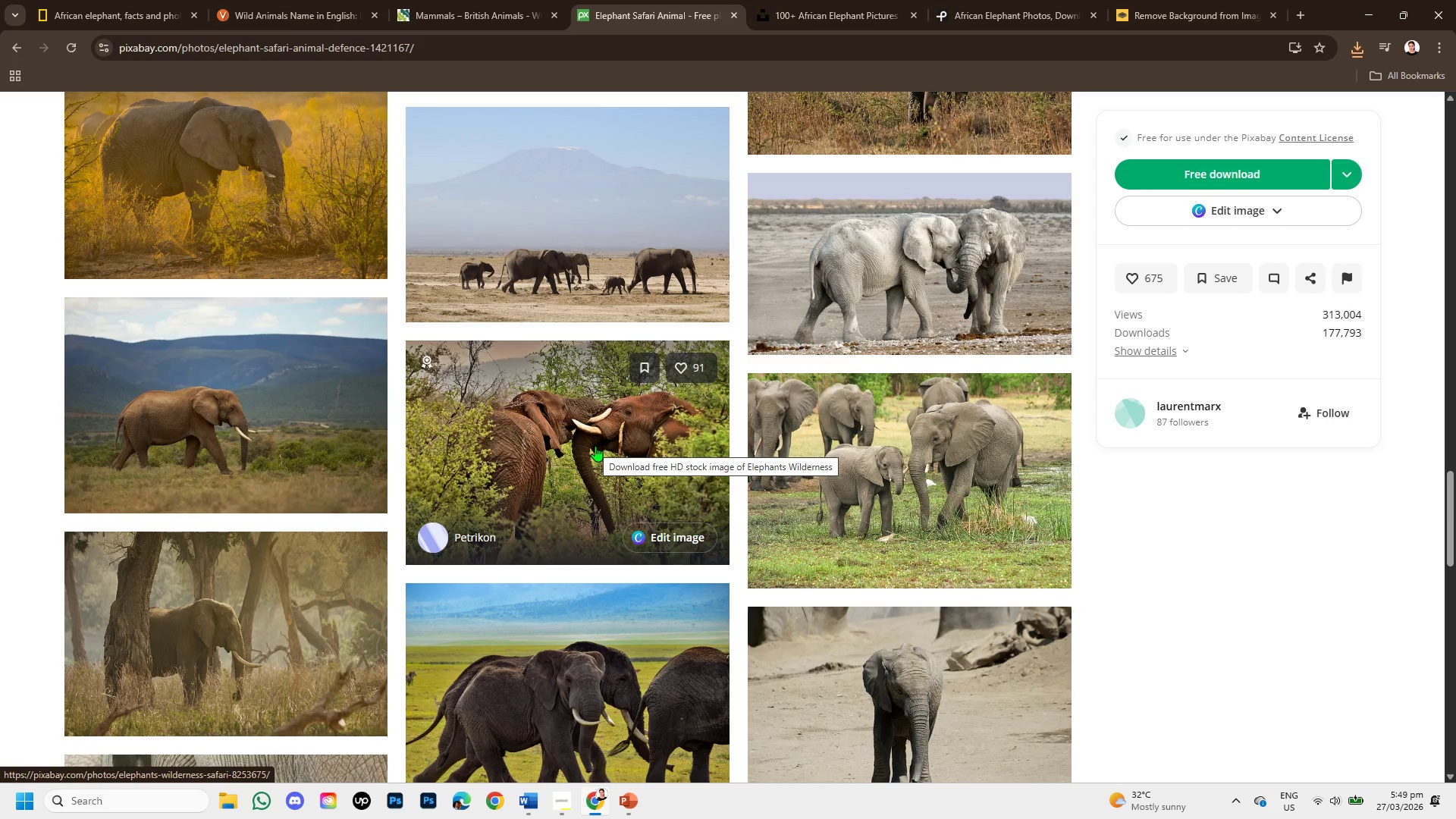 
scroll: coordinate [822, 544], scroll_direction: down, amount: 5.0
 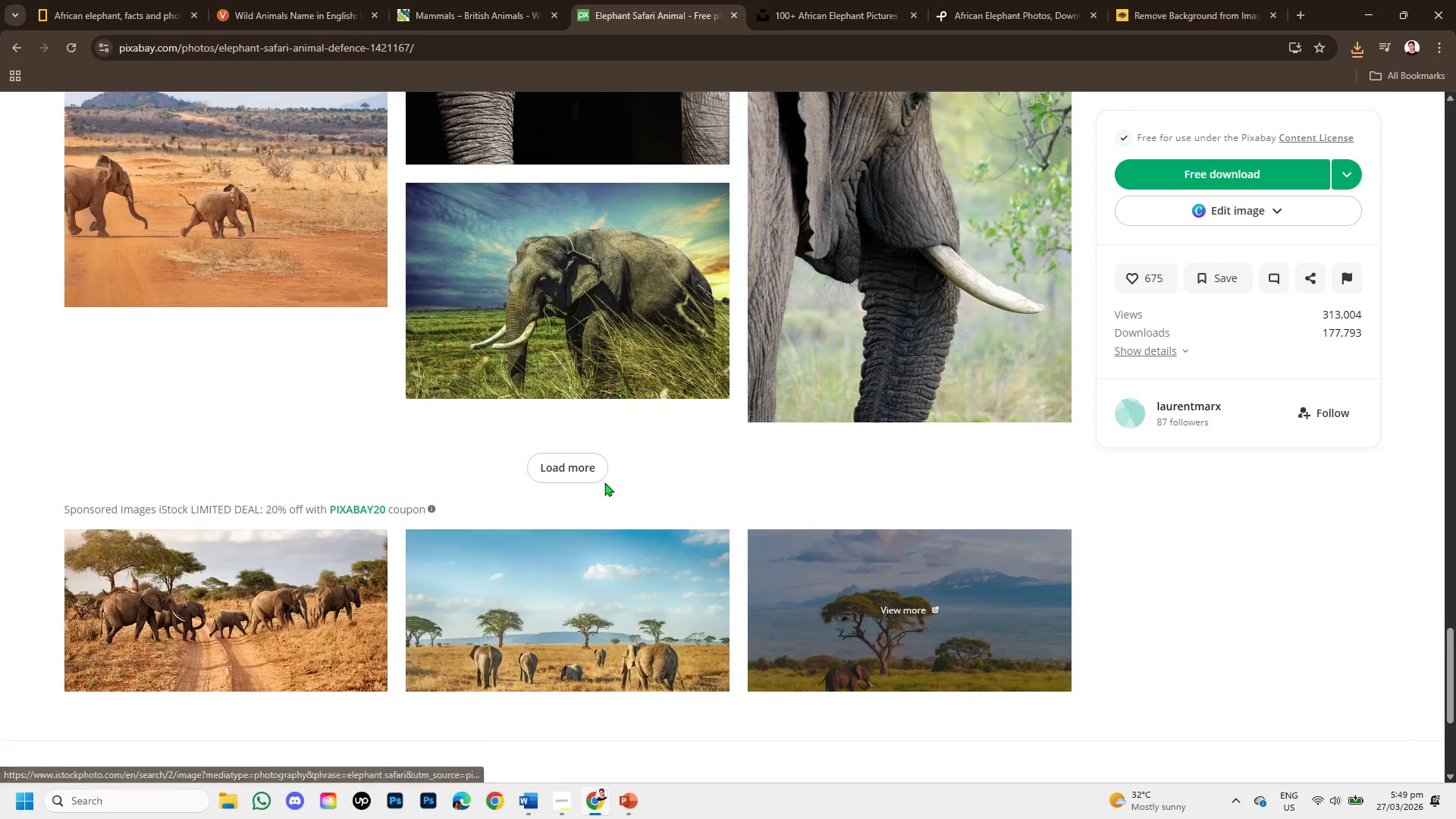 
left_click([587, 466])
 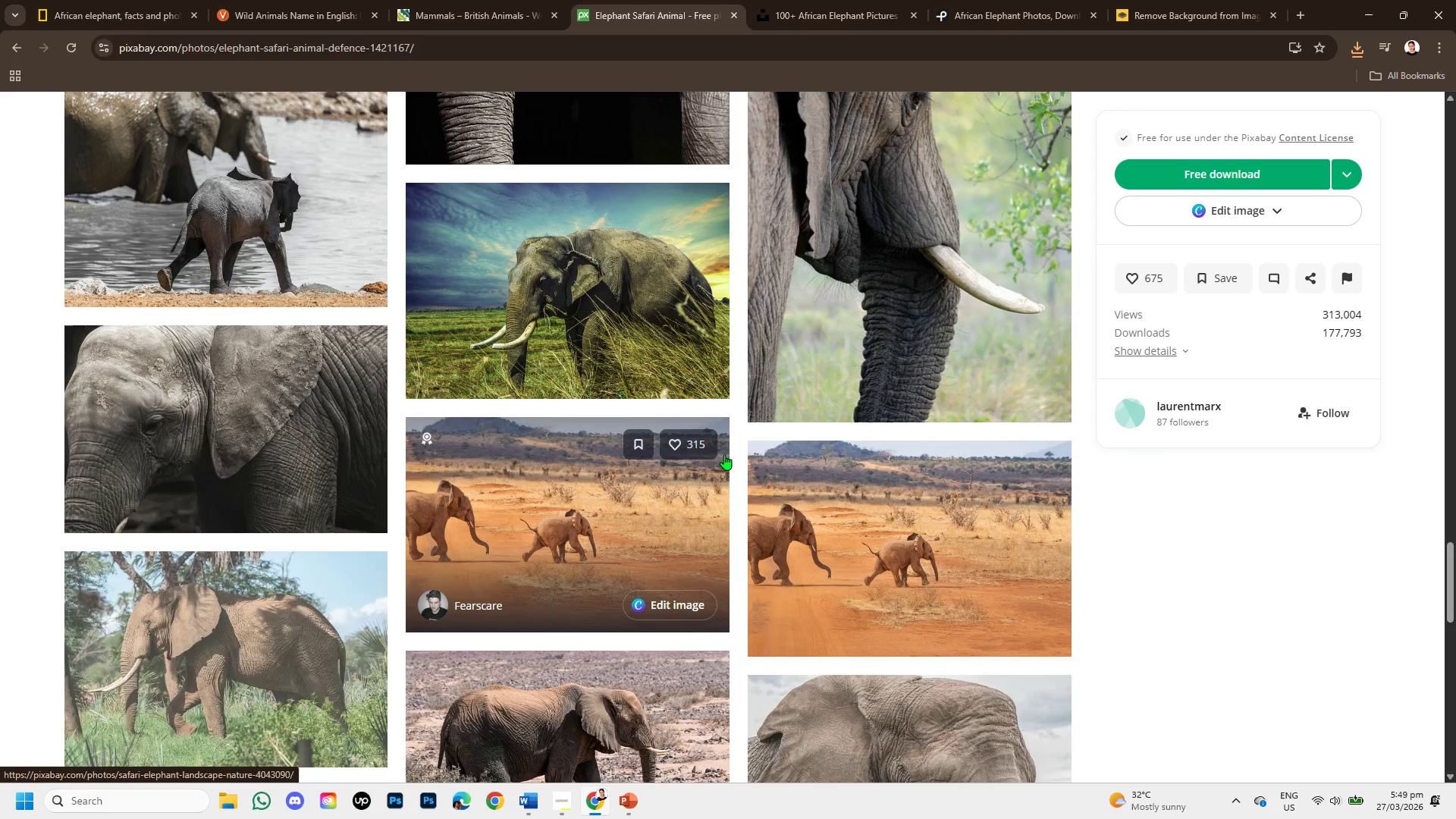 
scroll: coordinate [770, 469], scroll_direction: down, amount: 5.0
 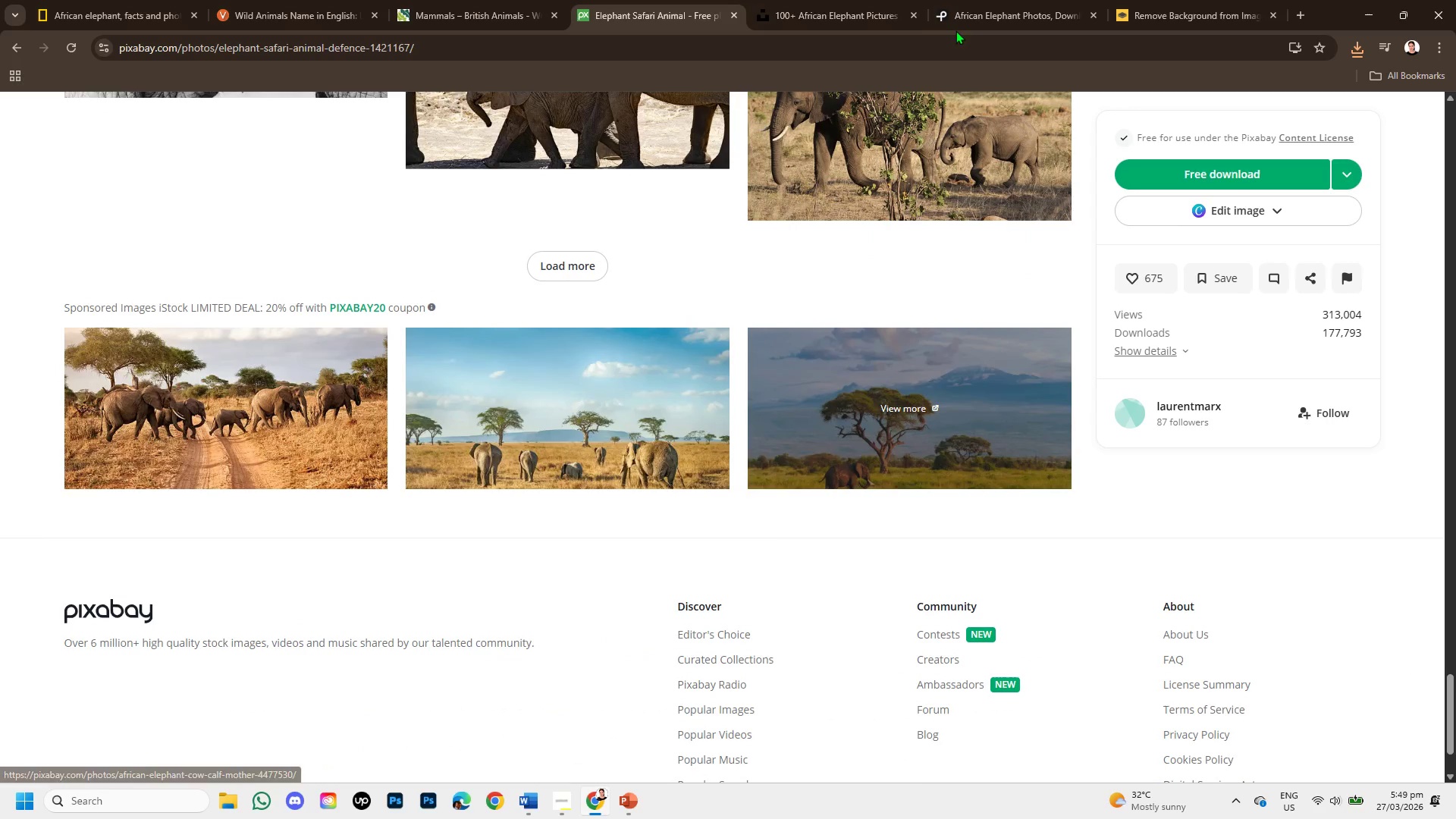 
left_click([844, 5])
 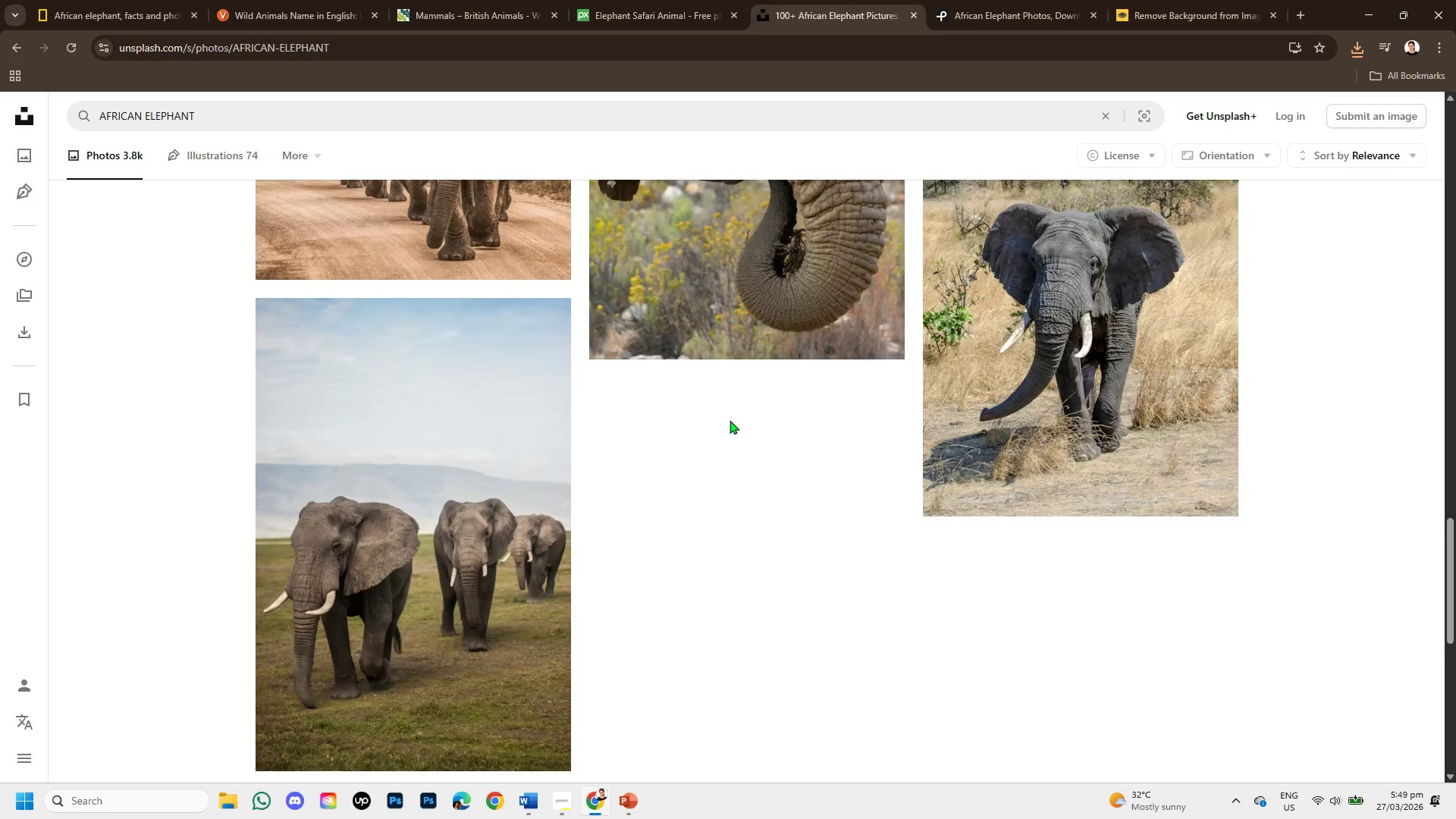 
scroll: coordinate [774, 485], scroll_direction: down, amount: 4.0
 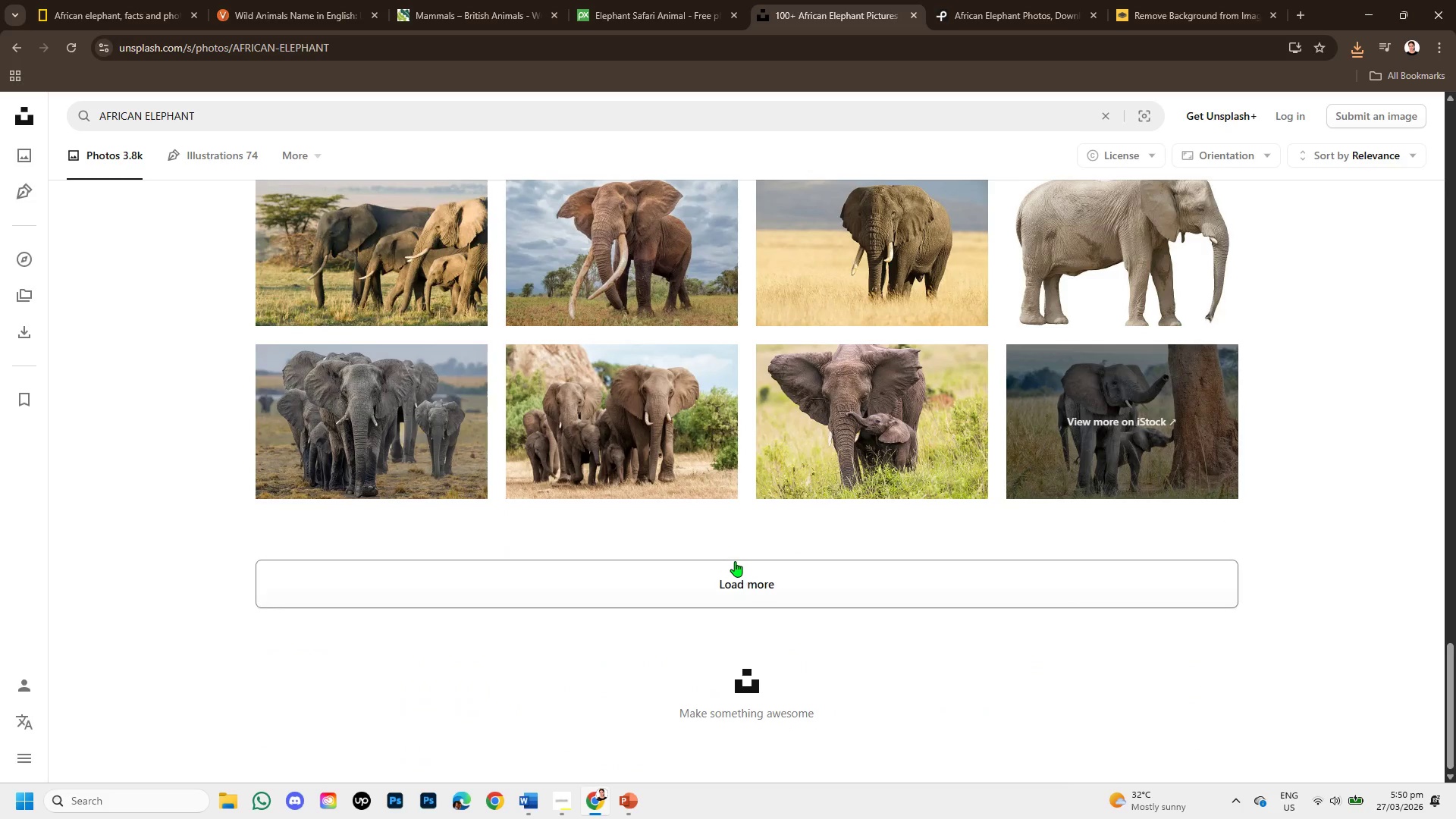 
left_click([735, 561])
 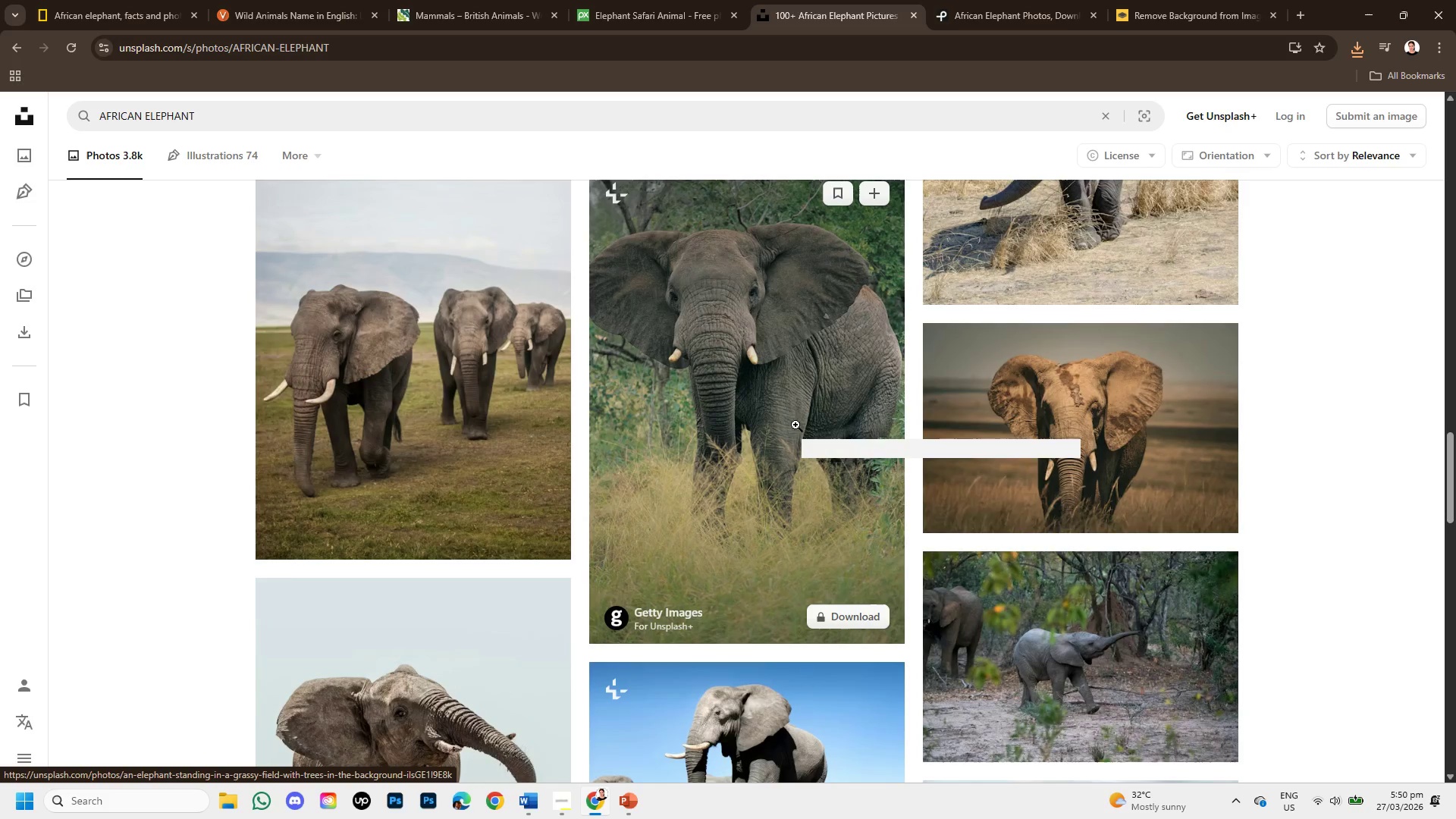 
scroll: coordinate [836, 372], scroll_direction: up, amount: 8.0
 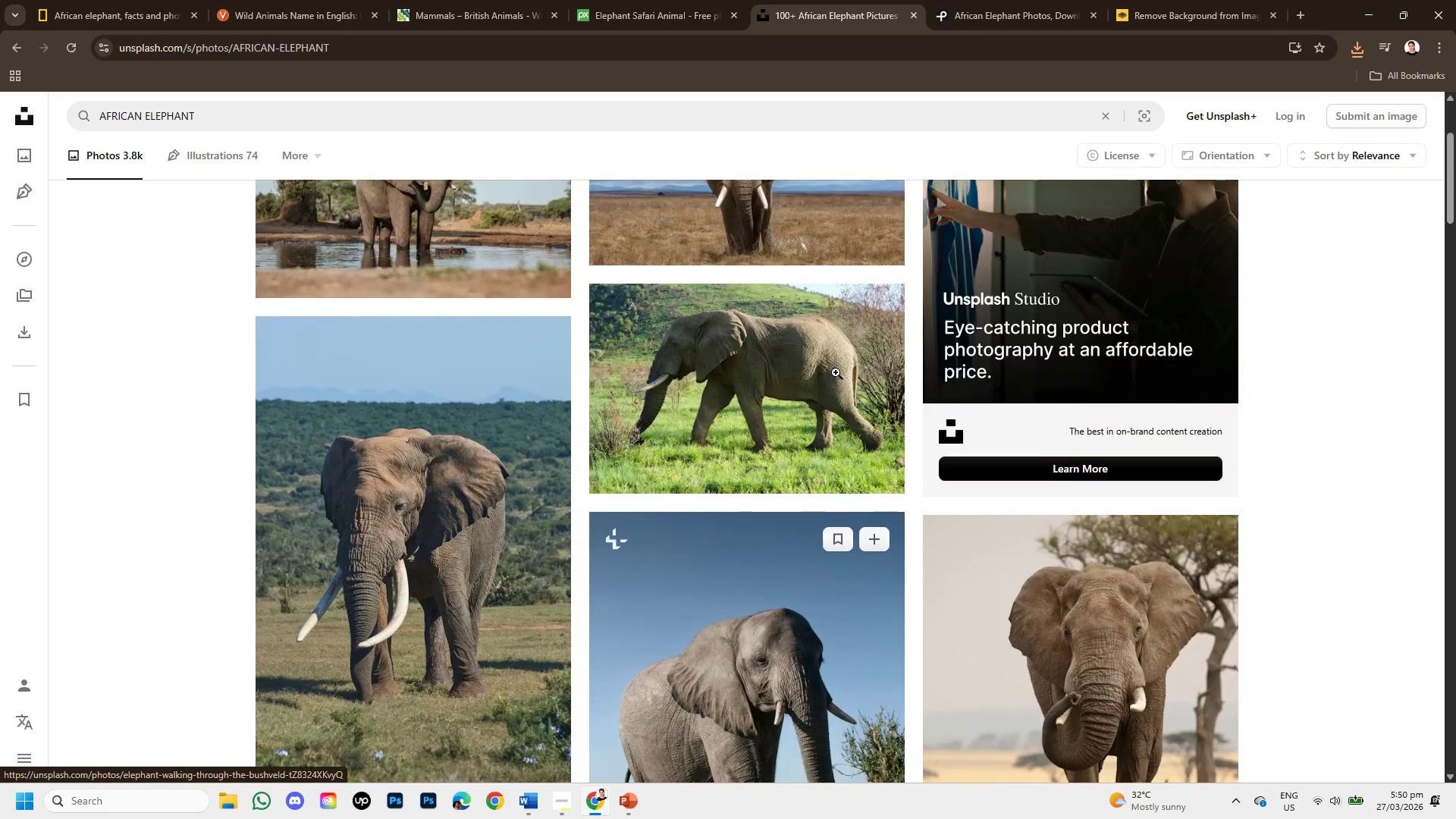 
scroll: coordinate [836, 372], scroll_direction: down, amount: 2.0
 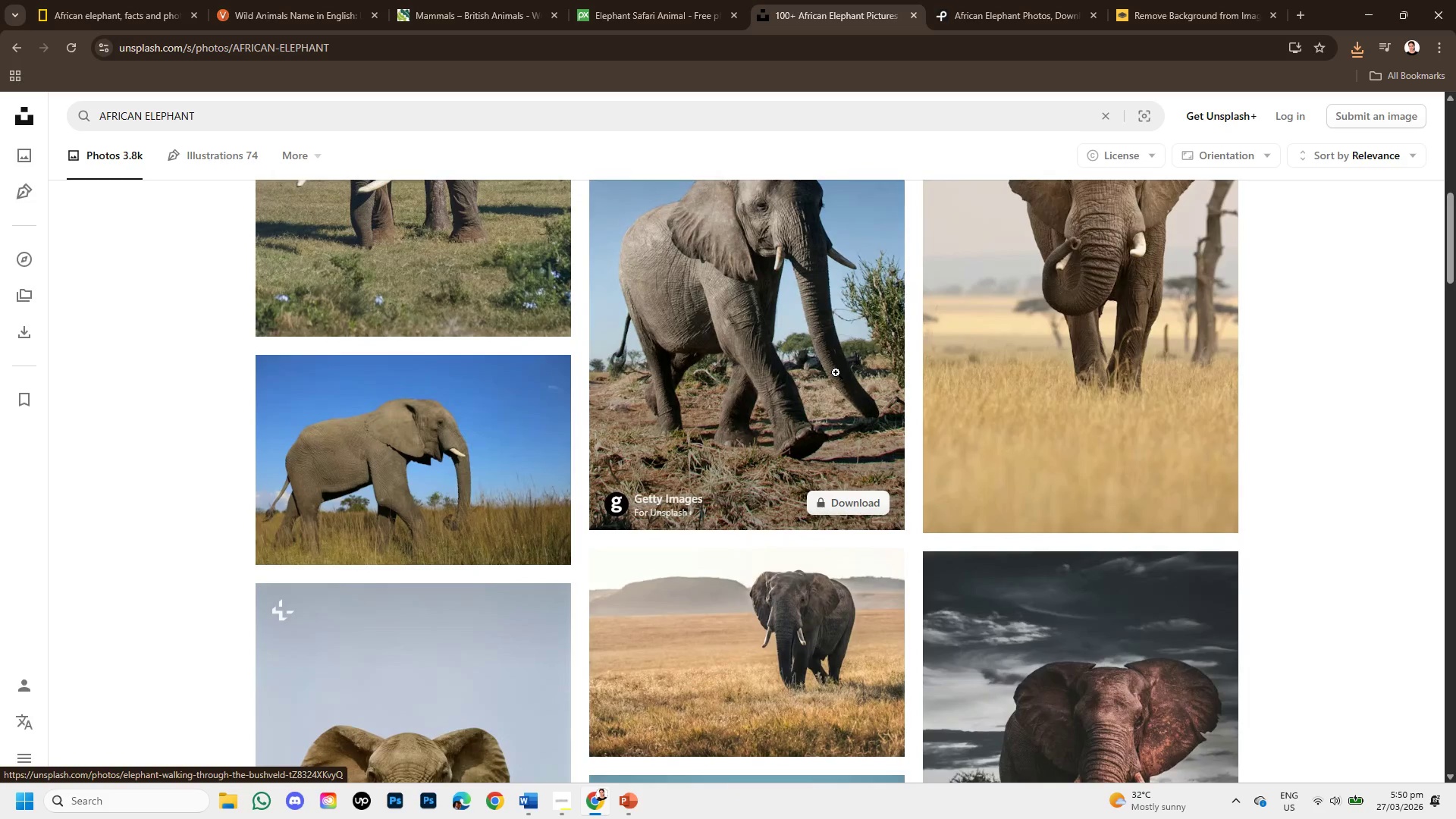 
scroll: coordinate [836, 372], scroll_direction: up, amount: 1.0
 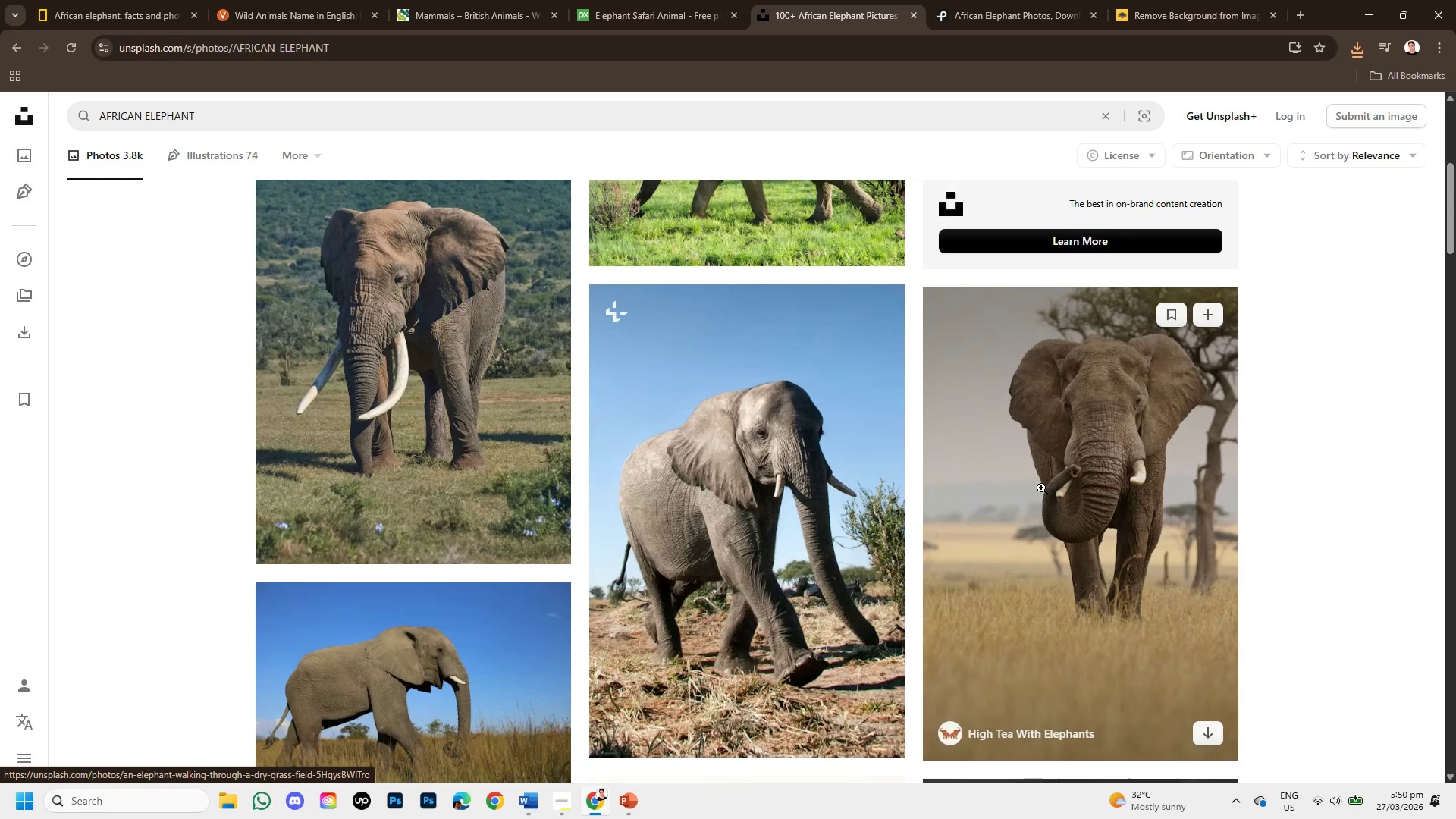 
scroll: coordinate [1043, 490], scroll_direction: down, amount: 15.0
 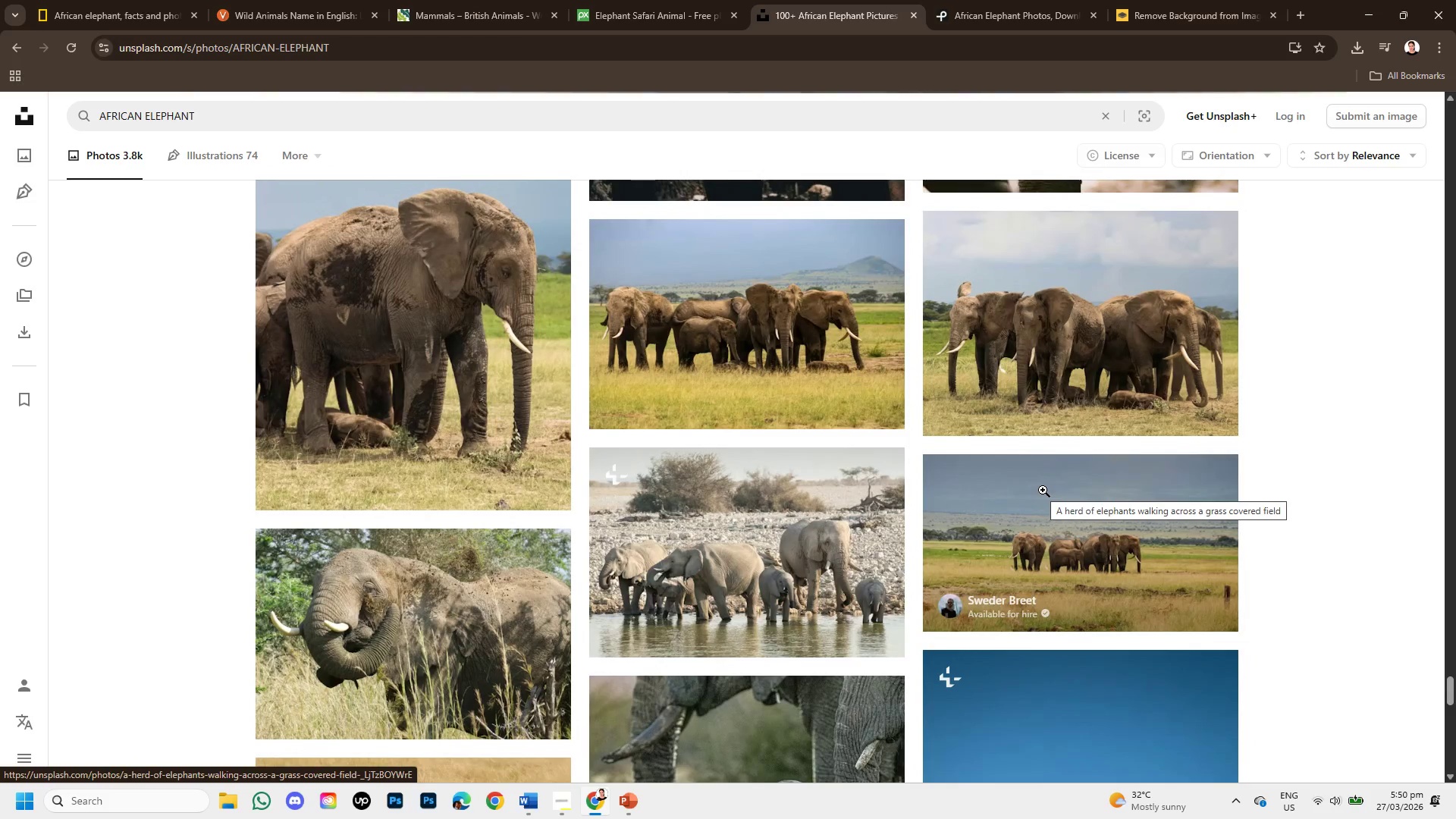 
scroll: coordinate [922, 529], scroll_direction: down, amount: 10.0
 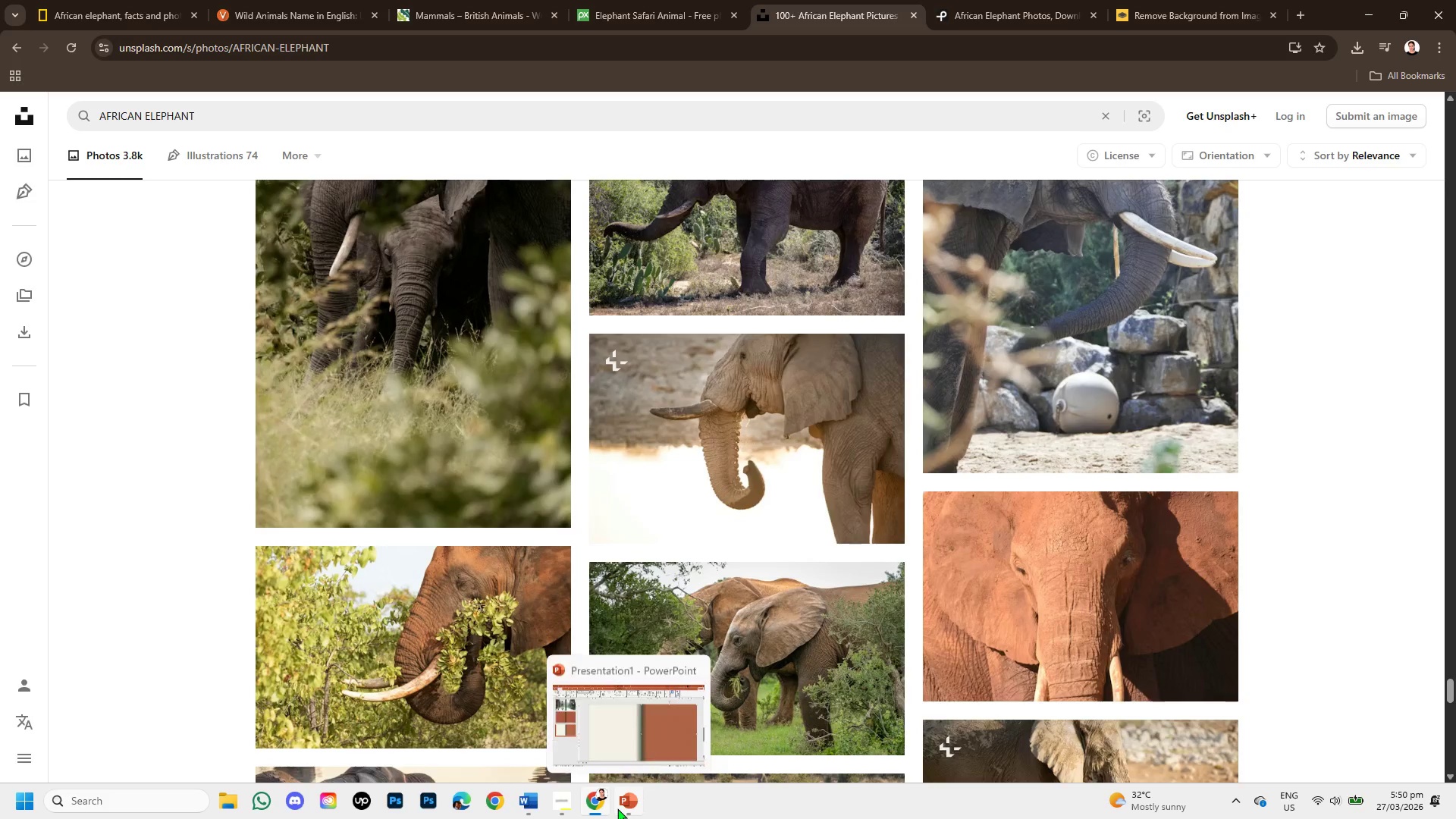 
left_click([620, 733])
 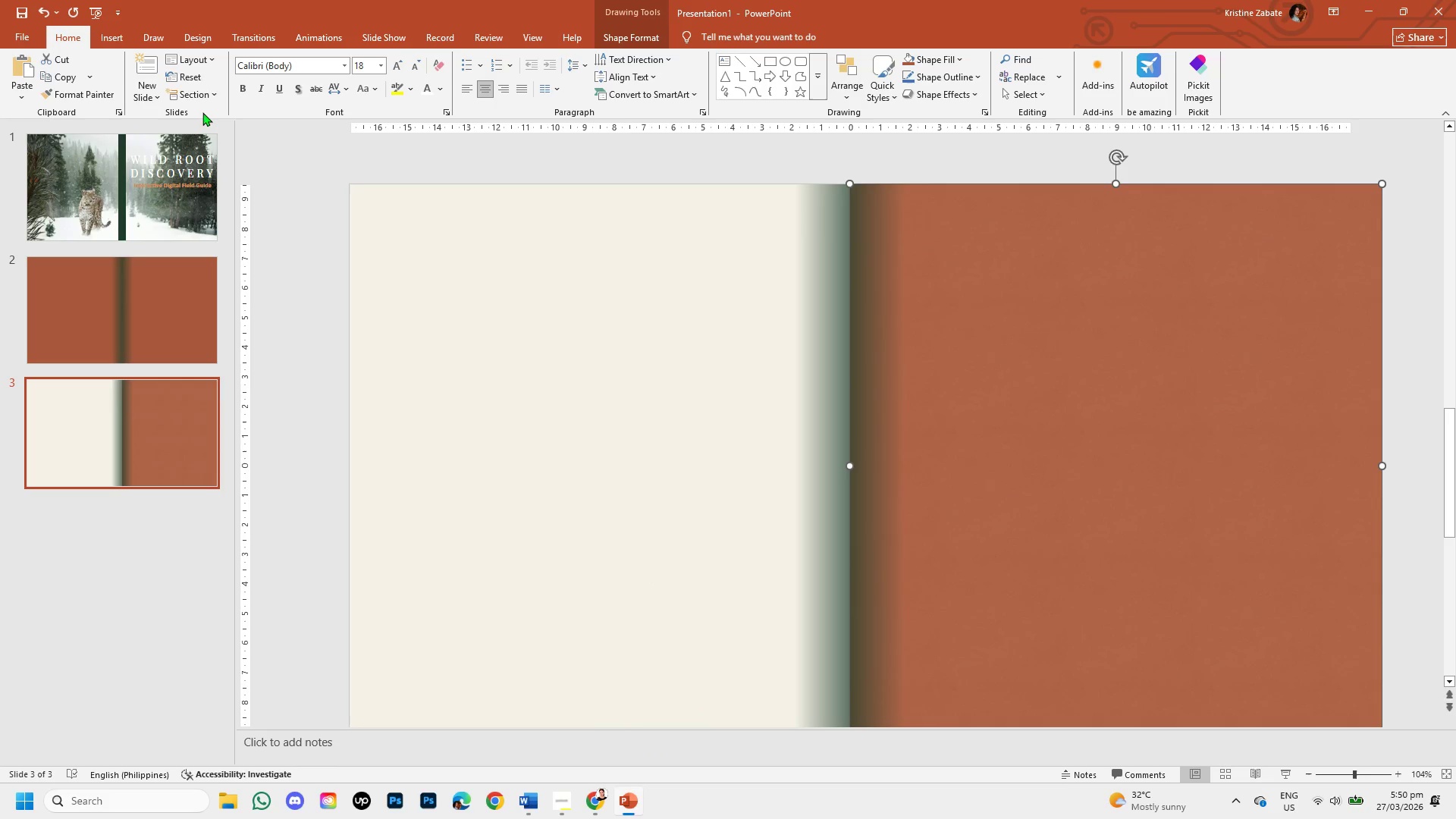 
left_click([118, 36])
 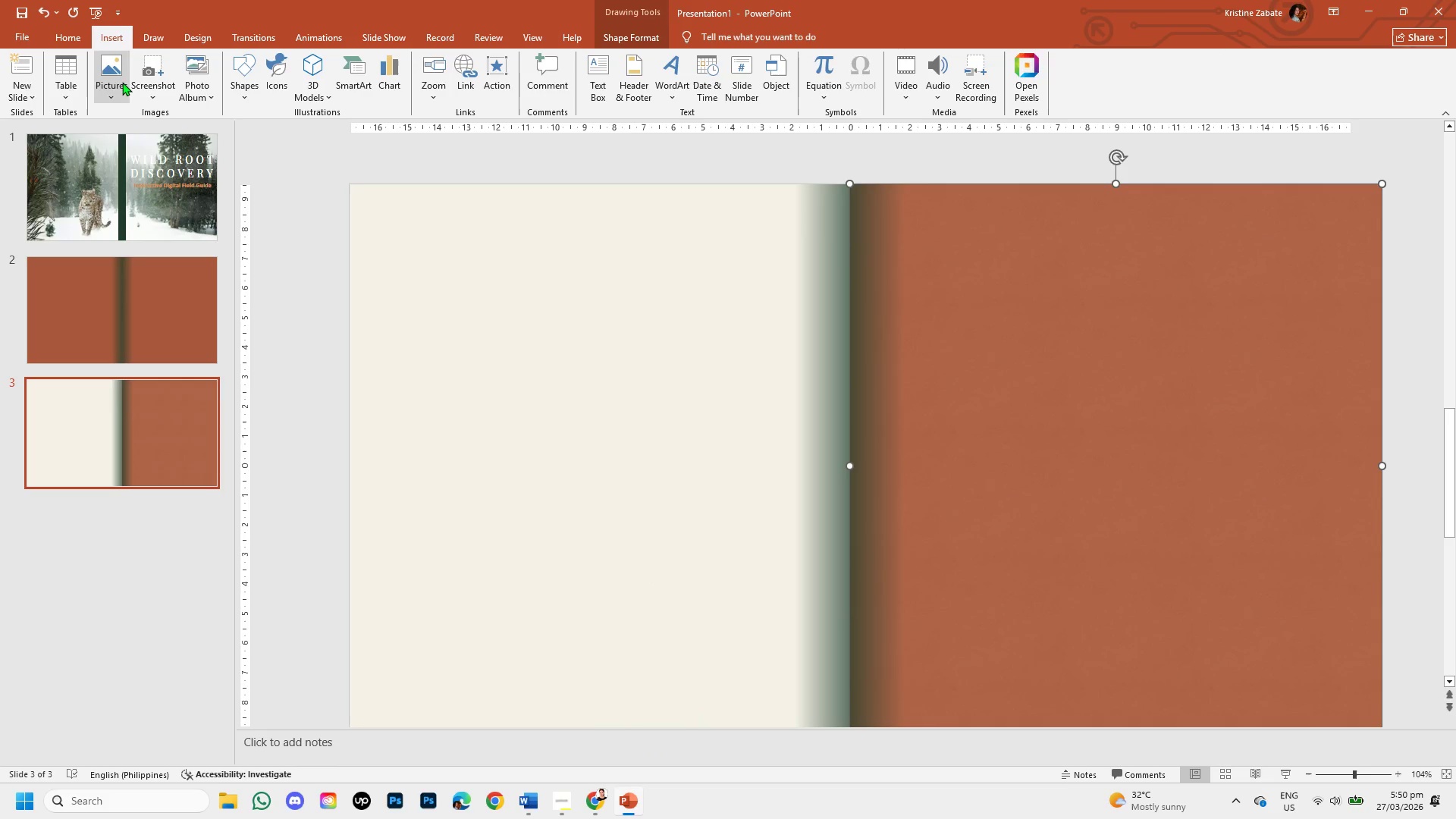 
left_click([122, 82])
 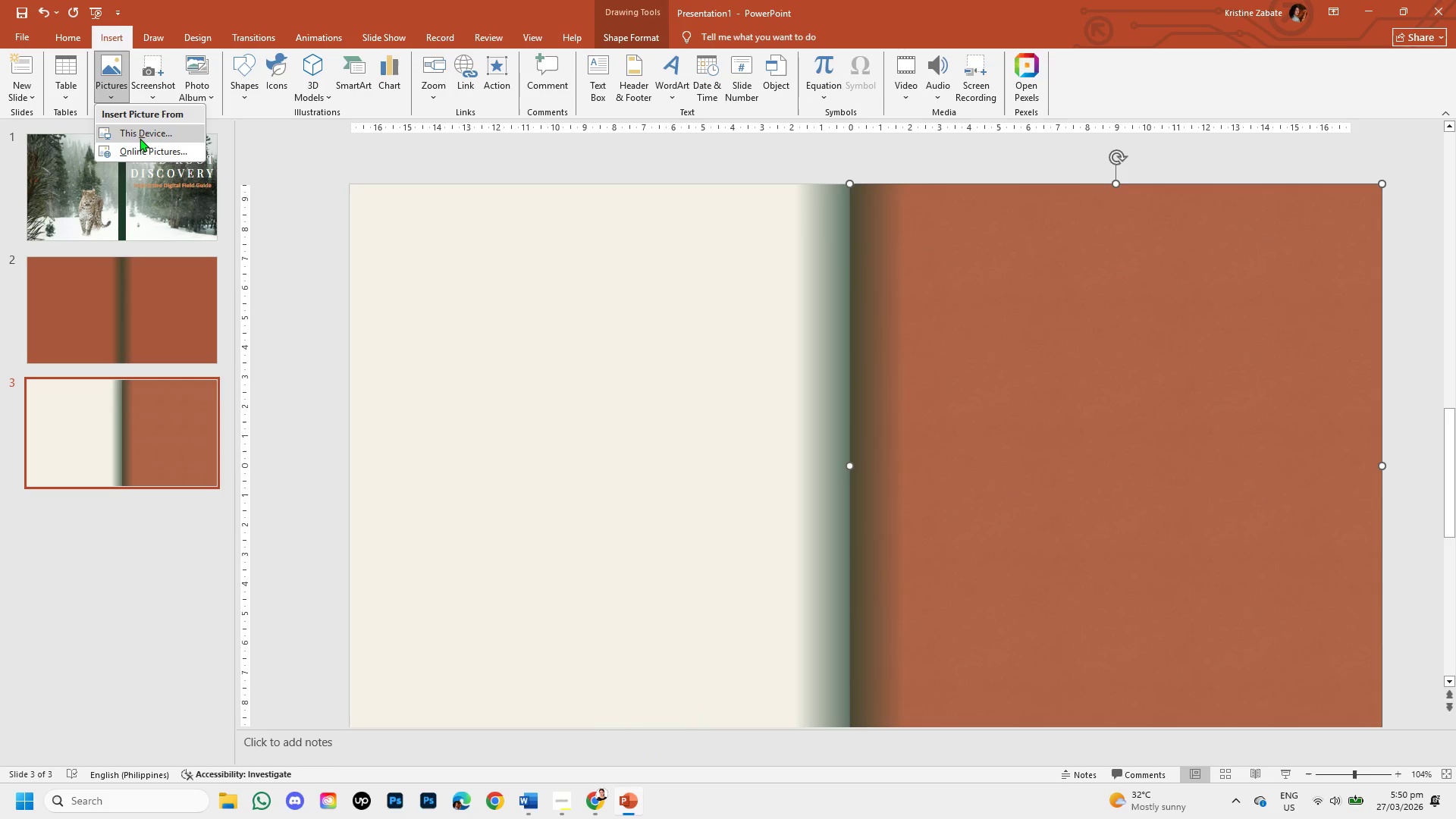 
left_click([141, 139])
 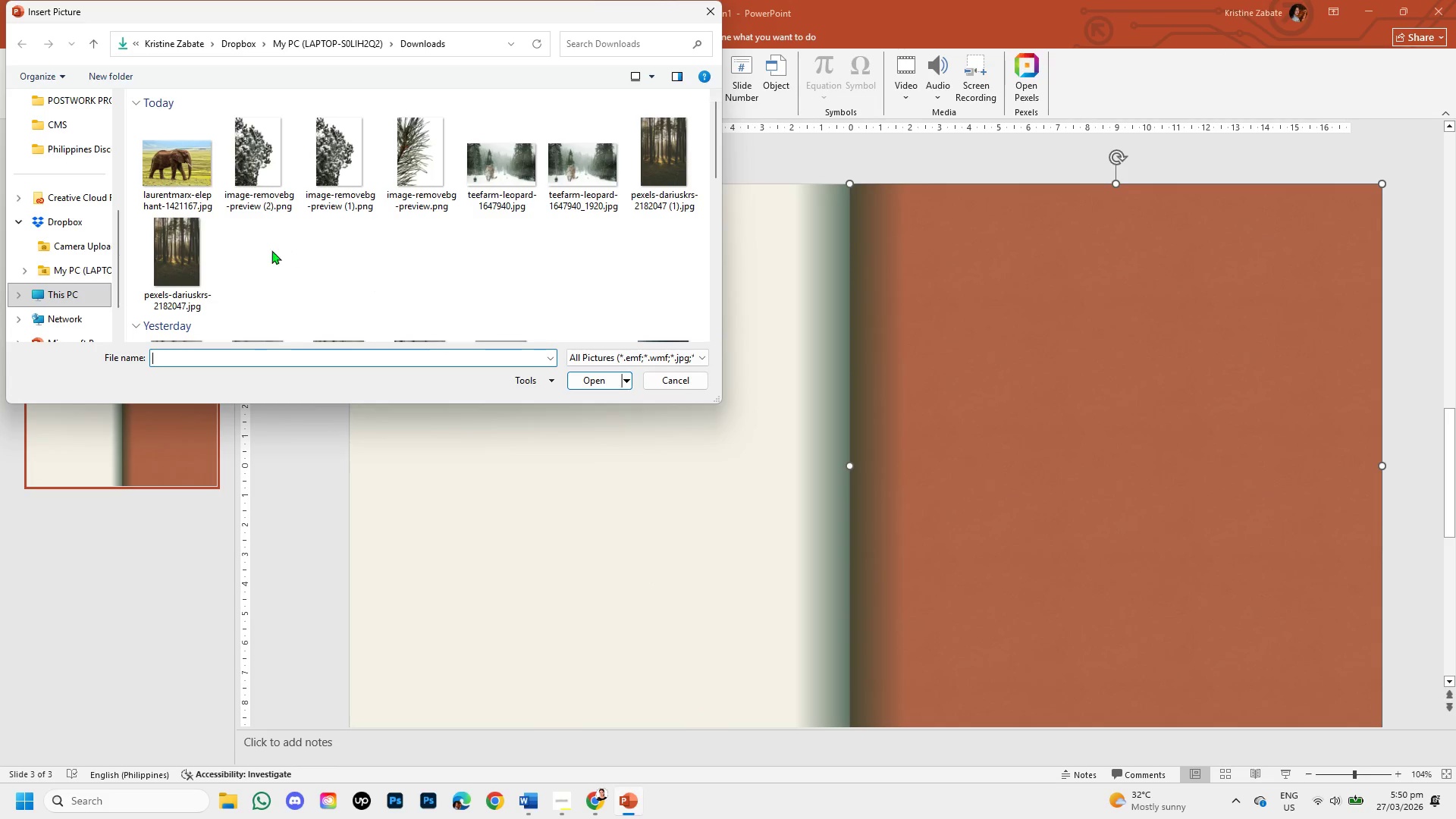 
left_click([173, 170])
 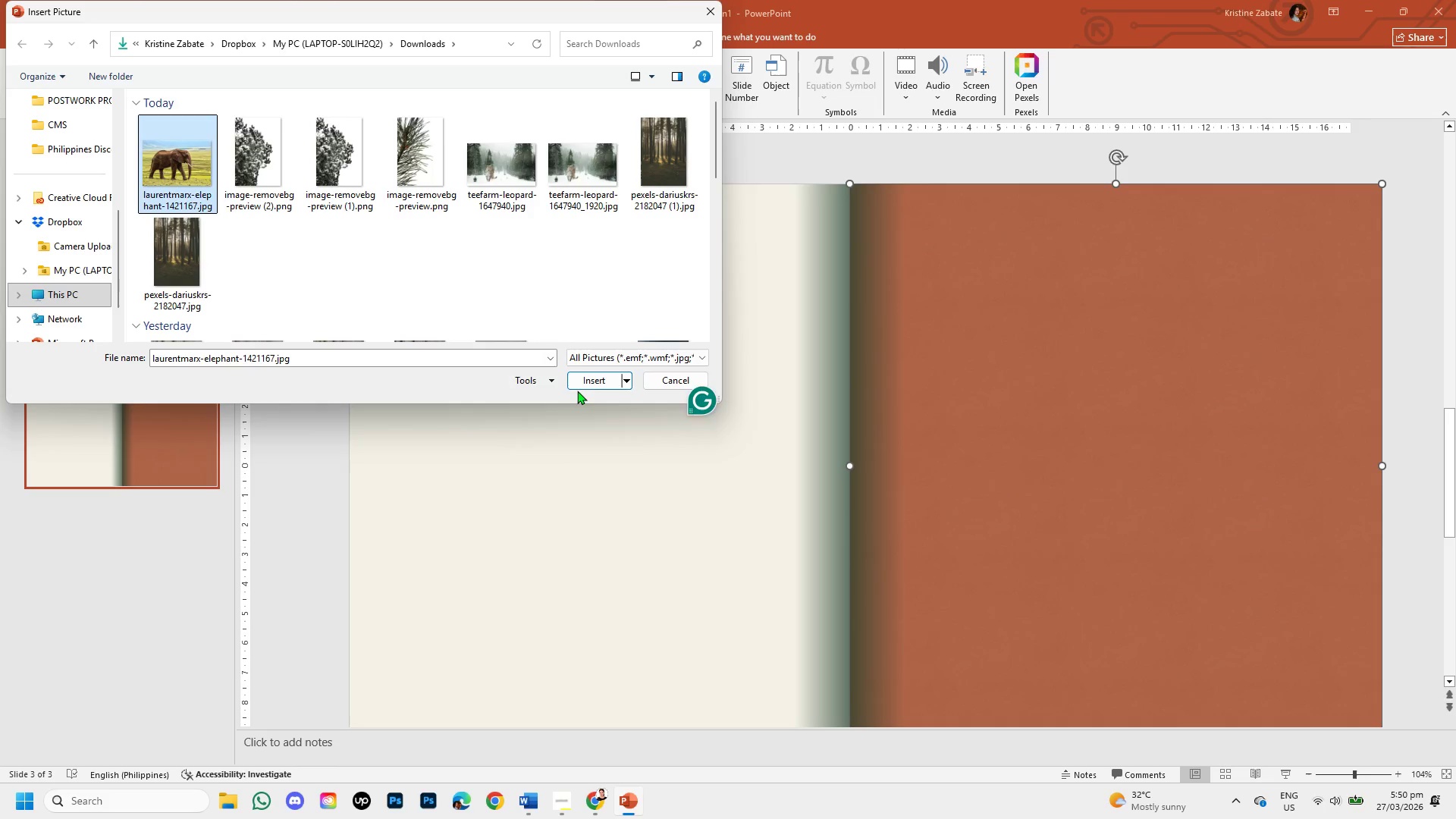 
left_click([588, 386])
 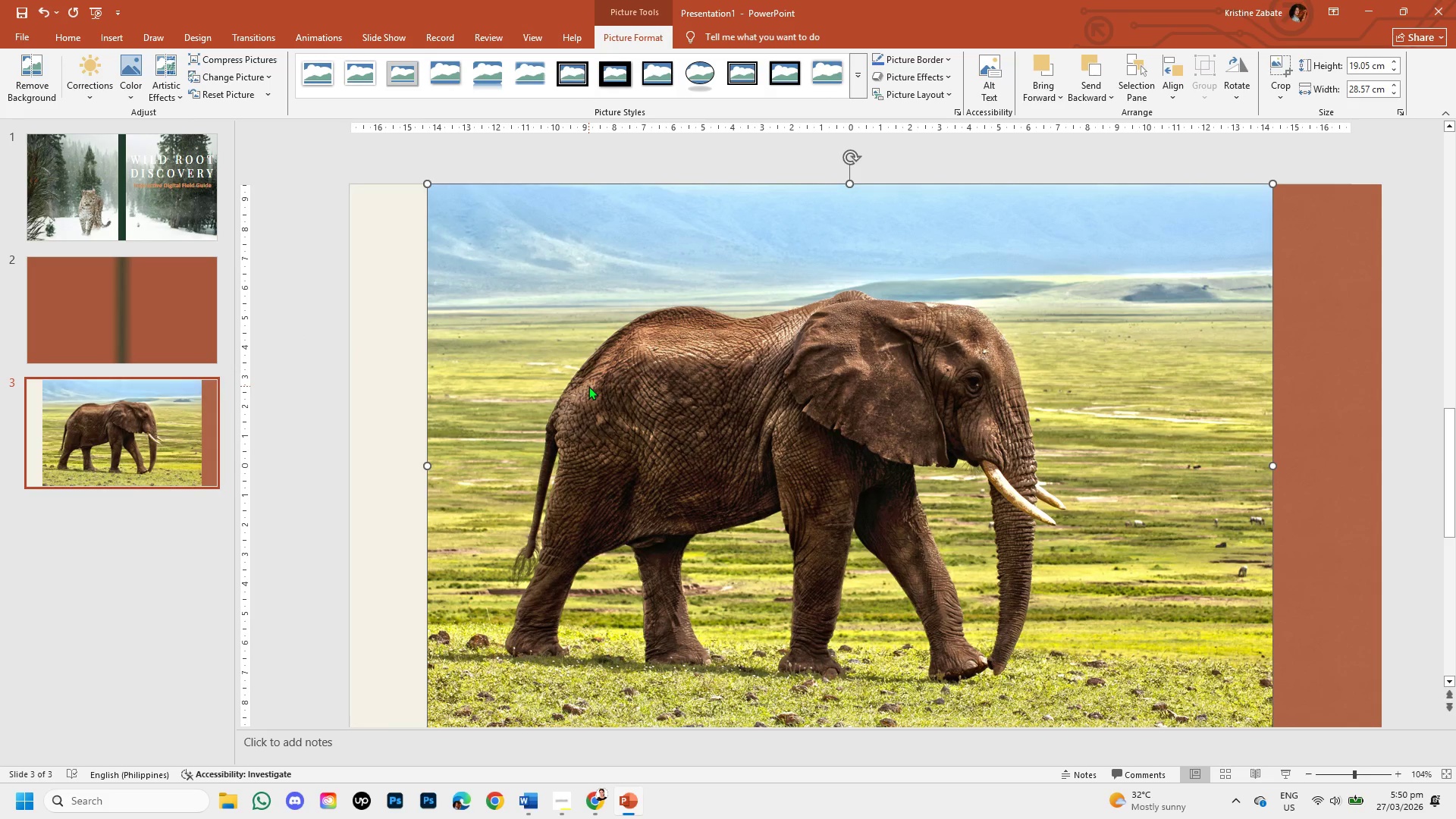 
double_click([717, 384])
 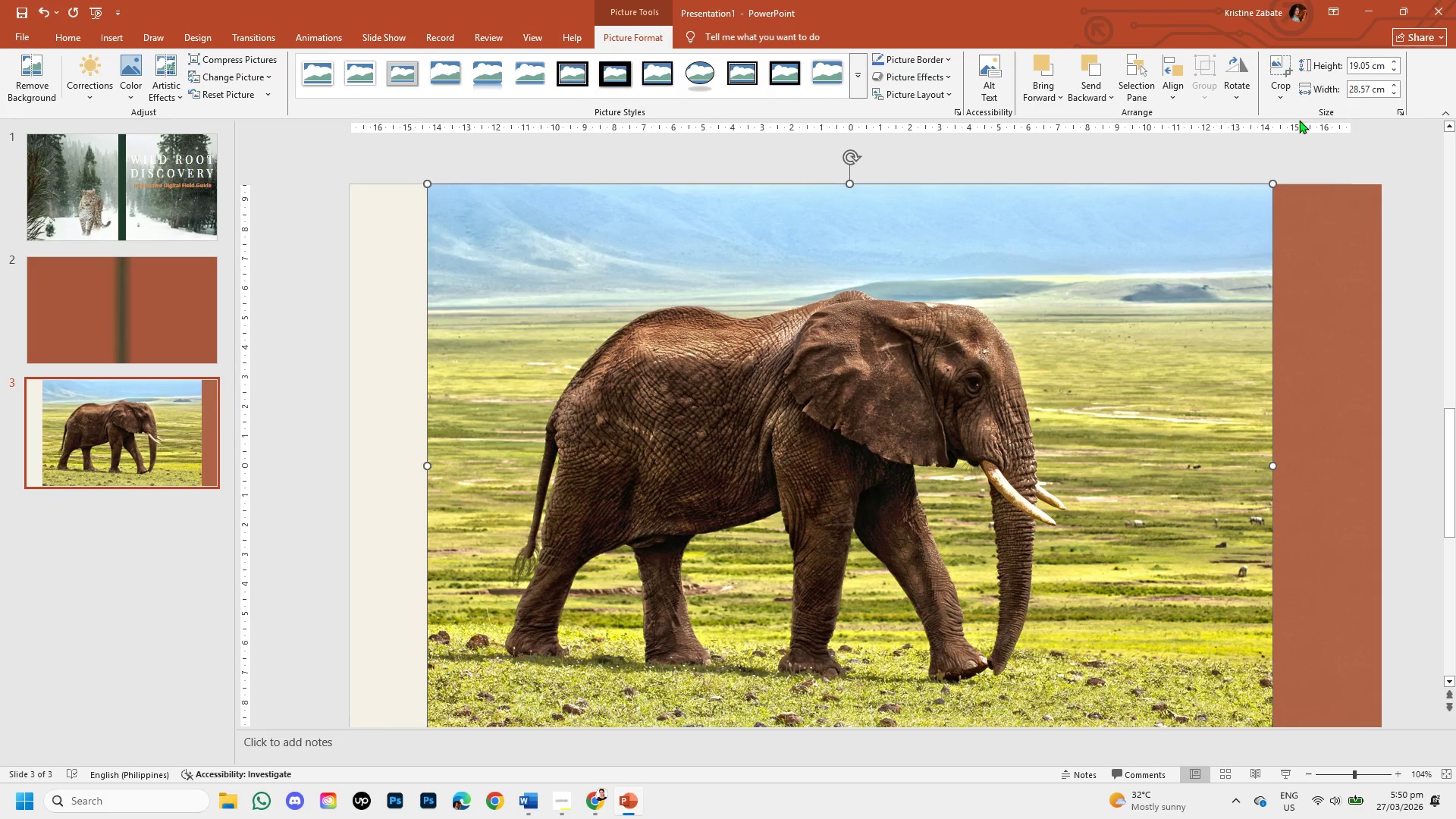 
left_click_drag(start_coordinate=[1285, 90], to_coordinate=[1298, 149])
 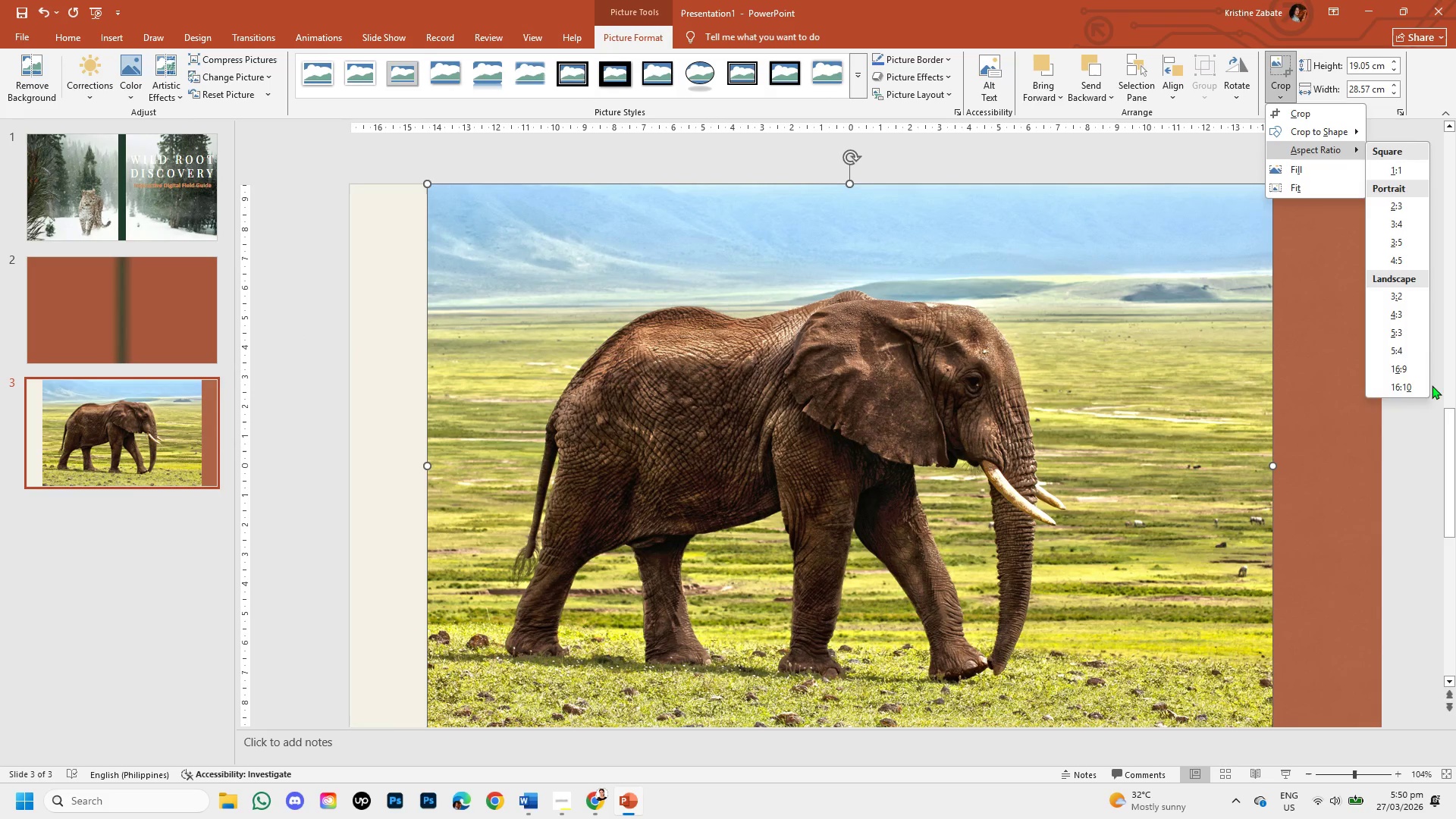 
left_click([1298, 149])
 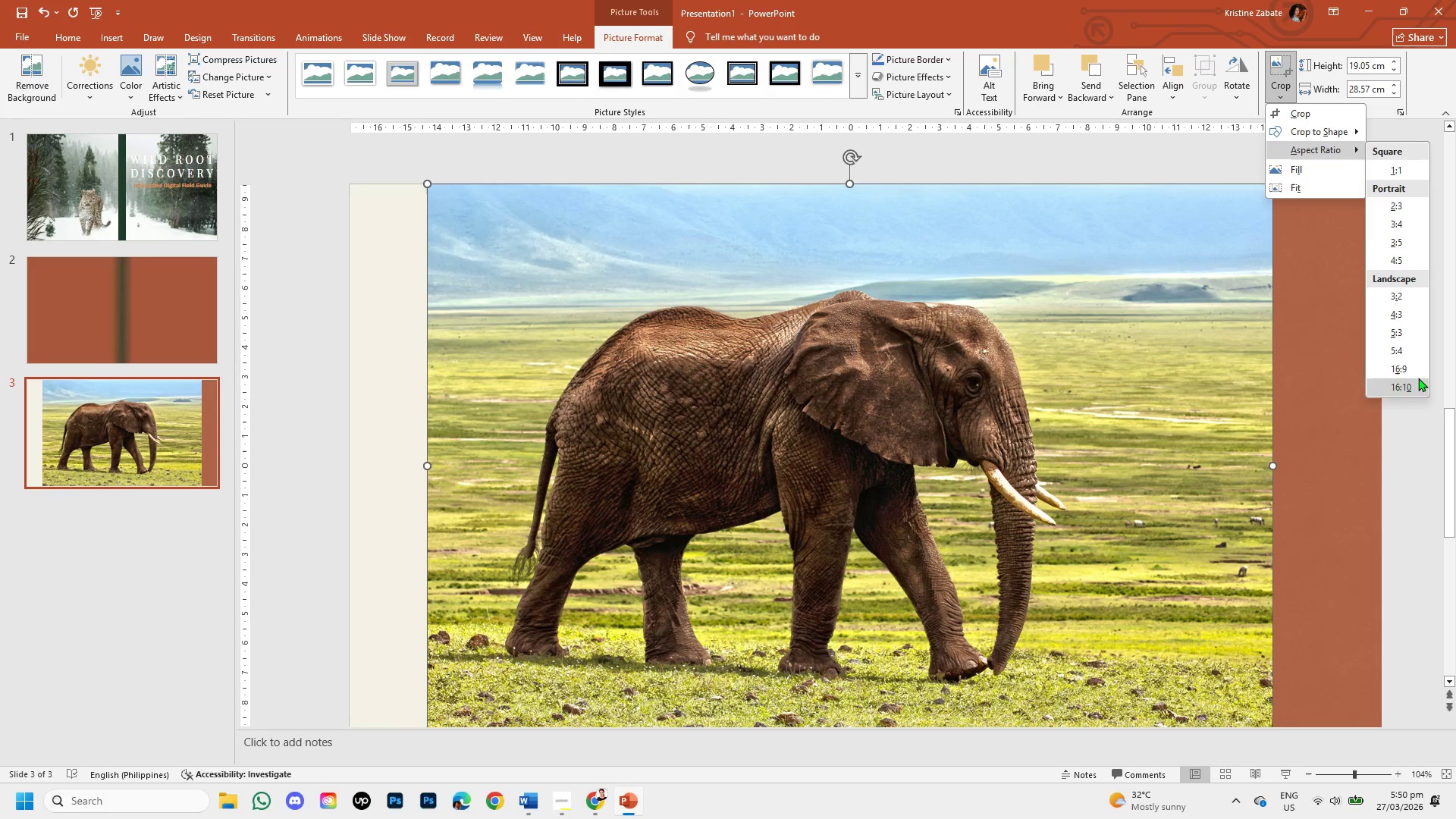 
left_click([1410, 369])
 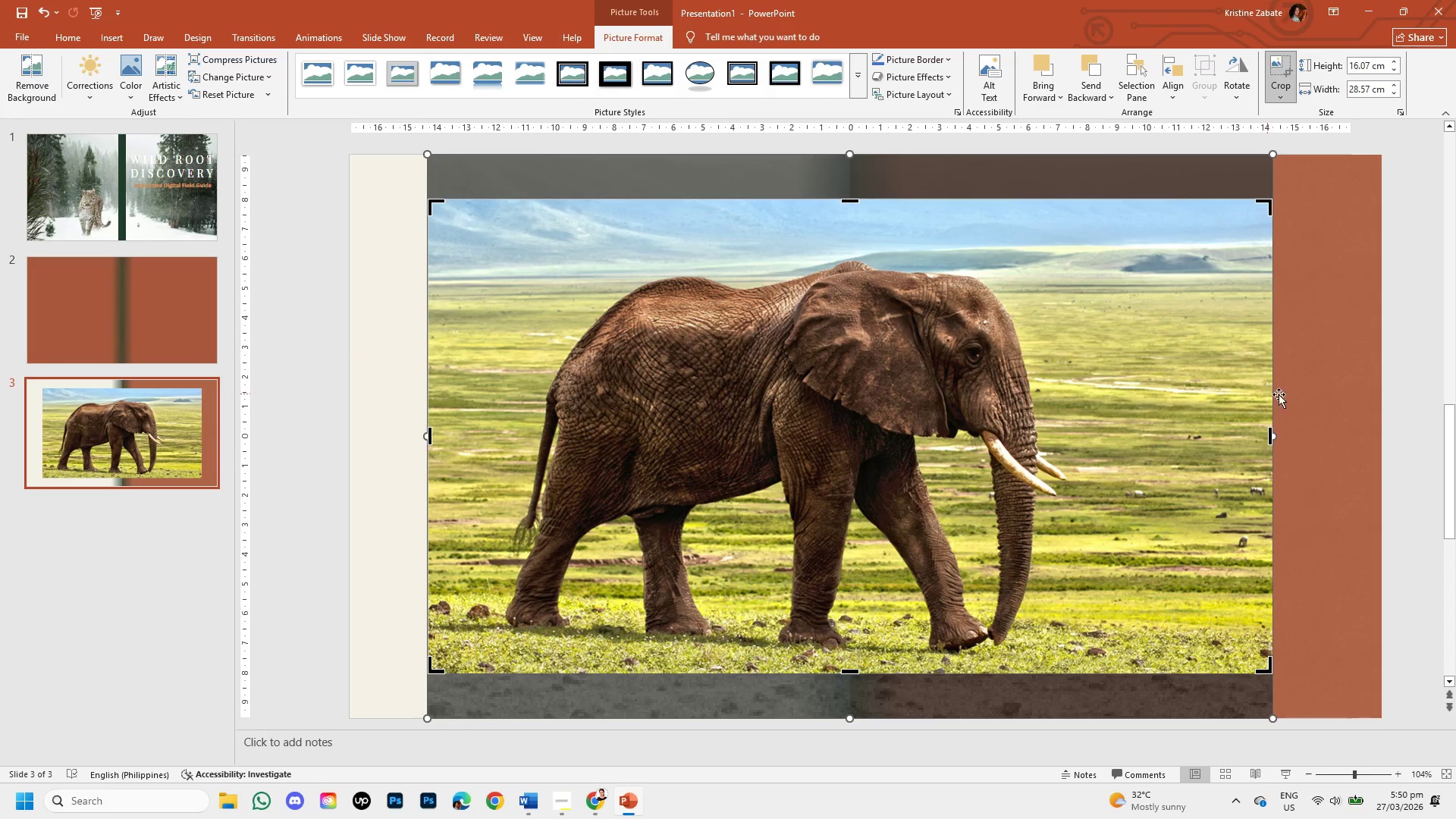 
left_click([1417, 348])
 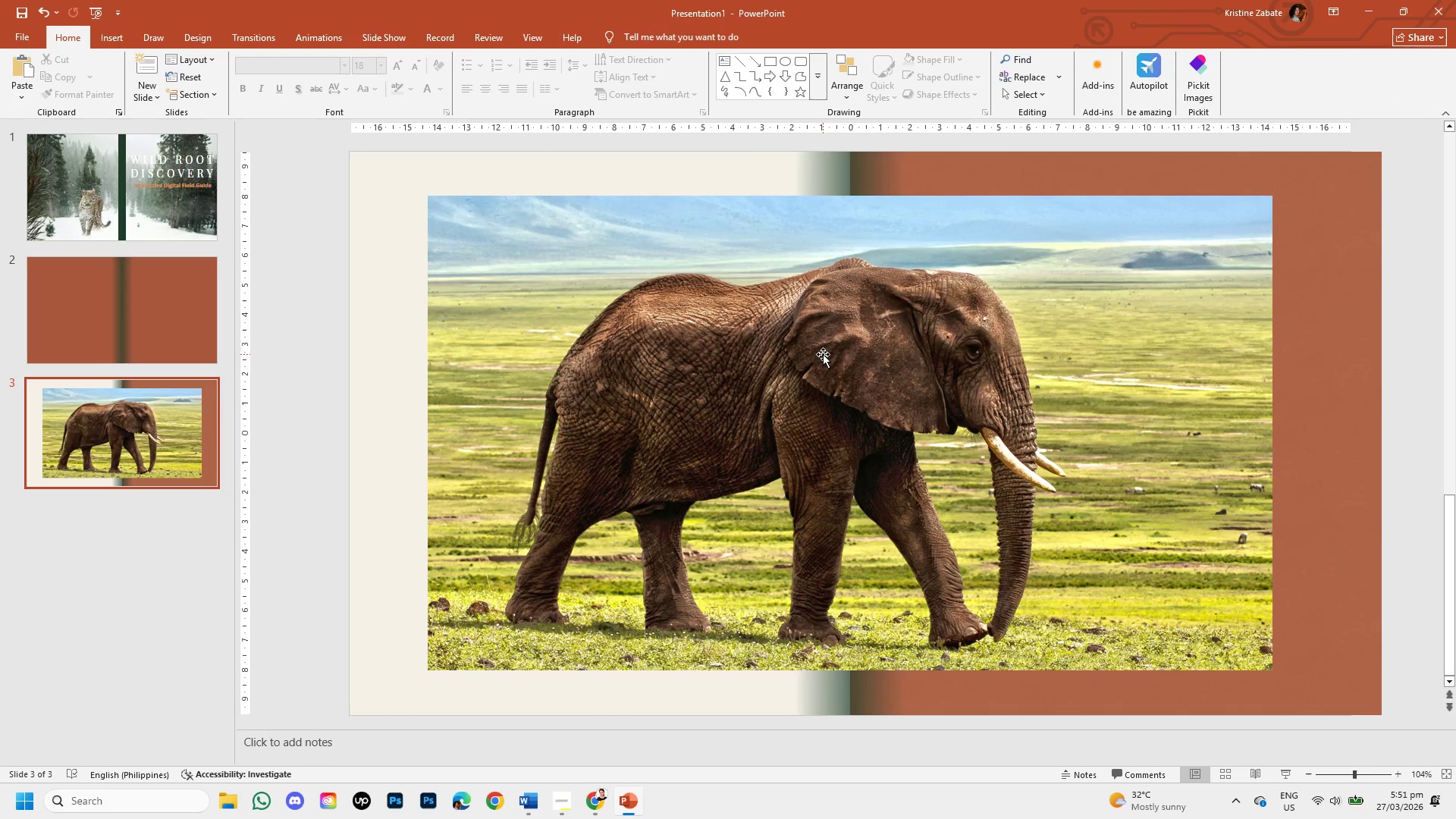 
left_click_drag(start_coordinate=[823, 354], to_coordinate=[748, 311])
 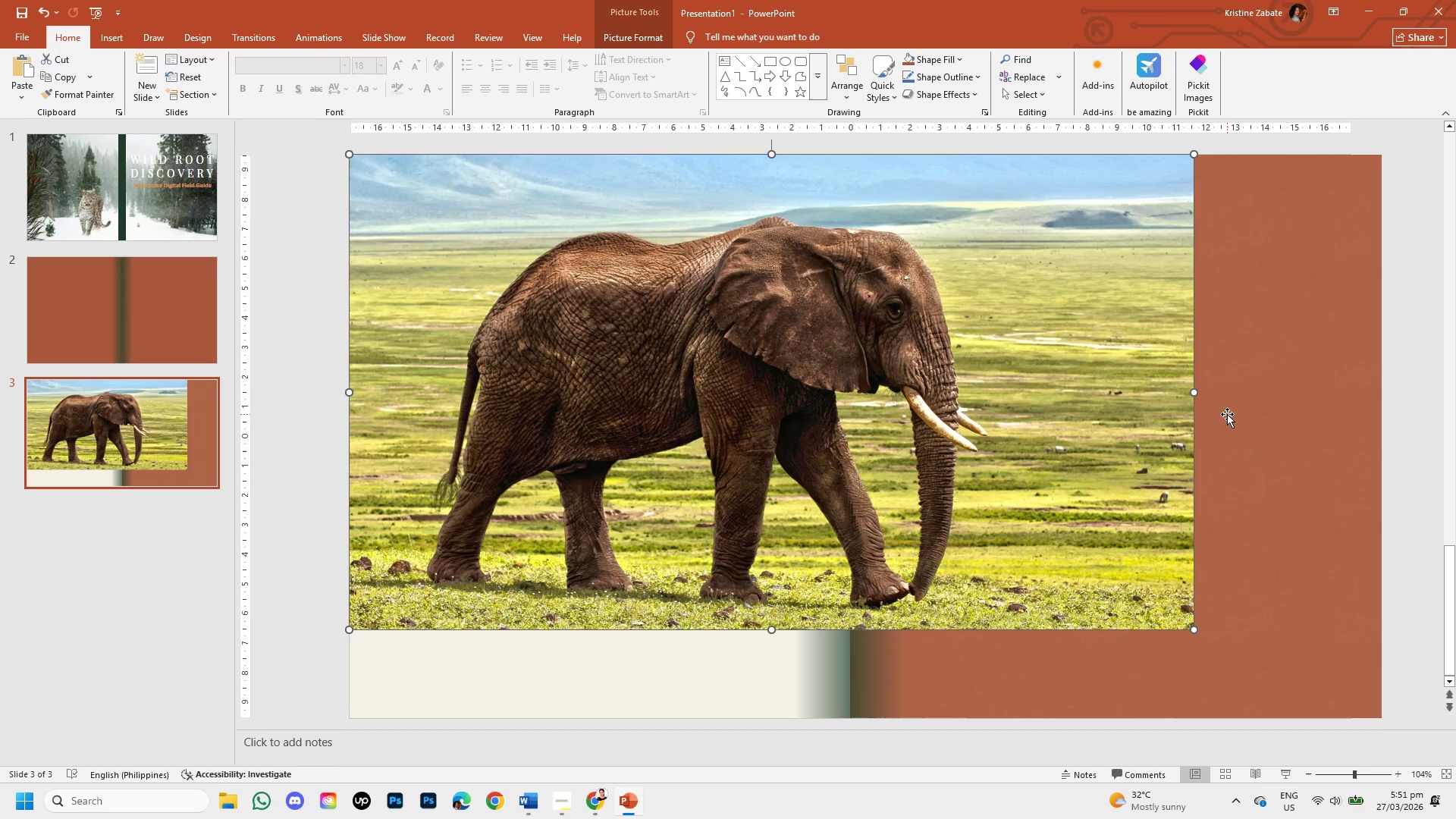 
hold_key(key=ShiftLeft, duration=1.5)
left_click_drag(start_coordinate=[1194, 392], to_coordinate=[849, 372])
 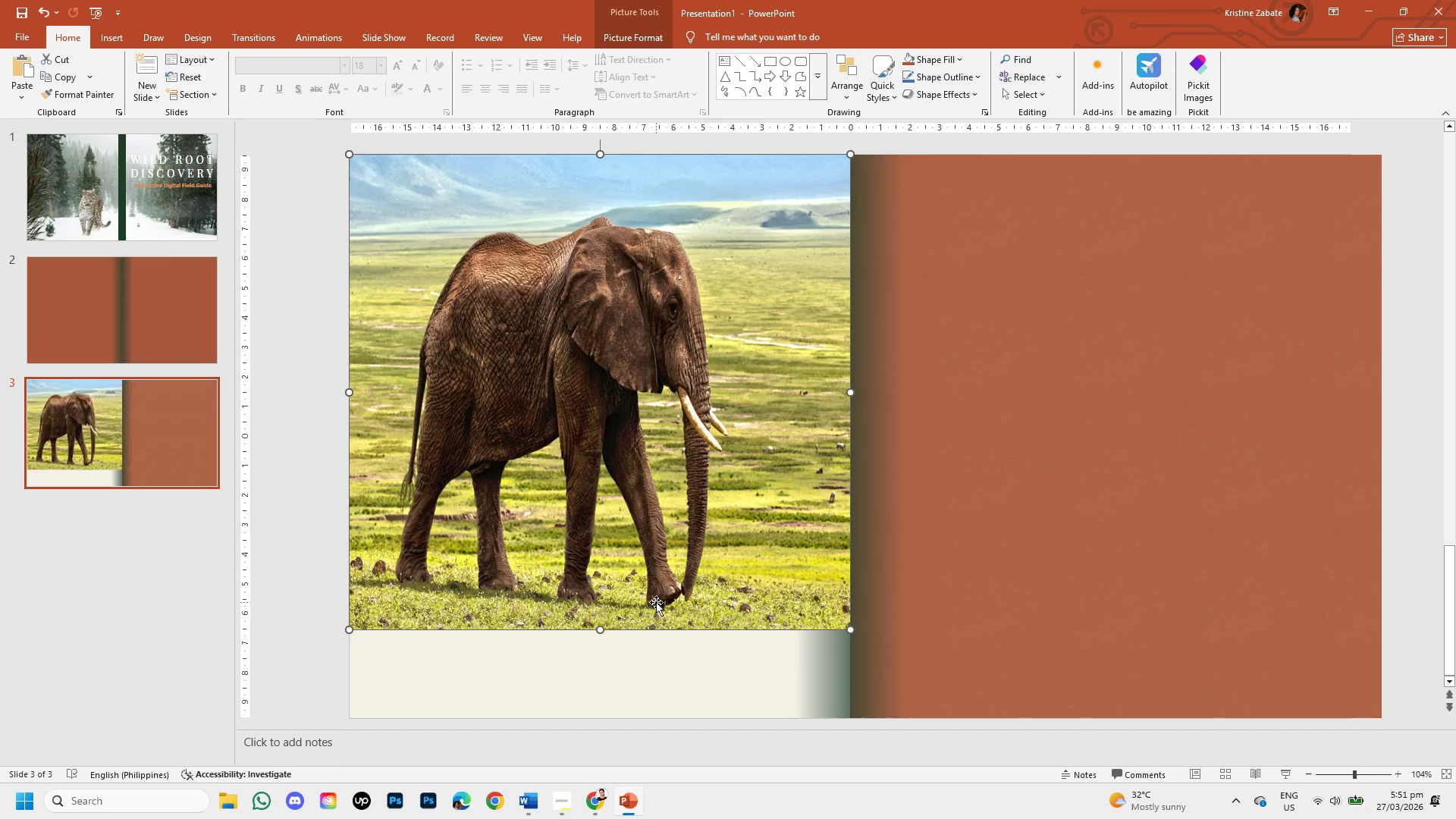 
hold_key(key=ShiftLeft, duration=1.51)
 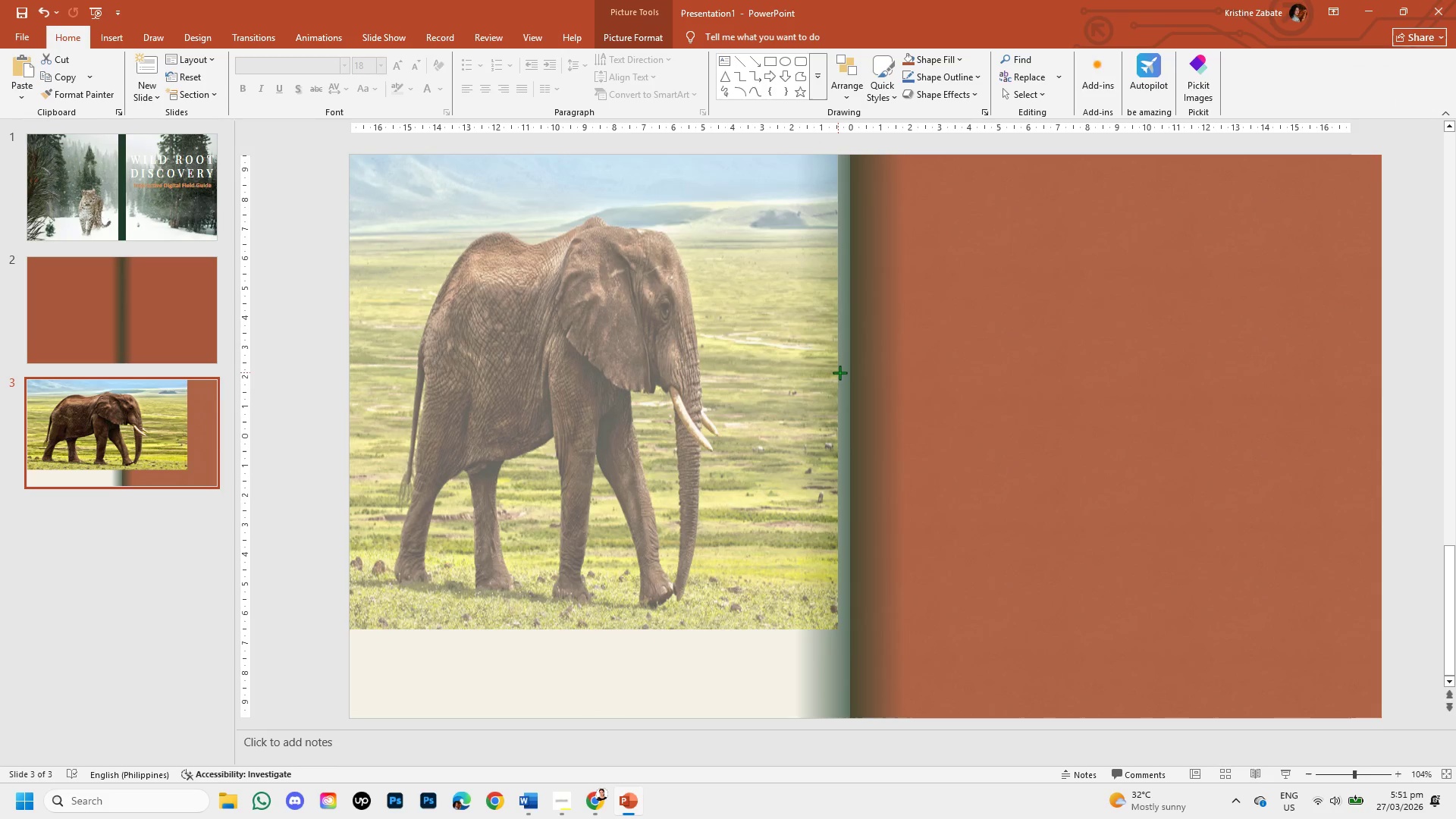 
hold_key(key=ShiftLeft, duration=1.52)
 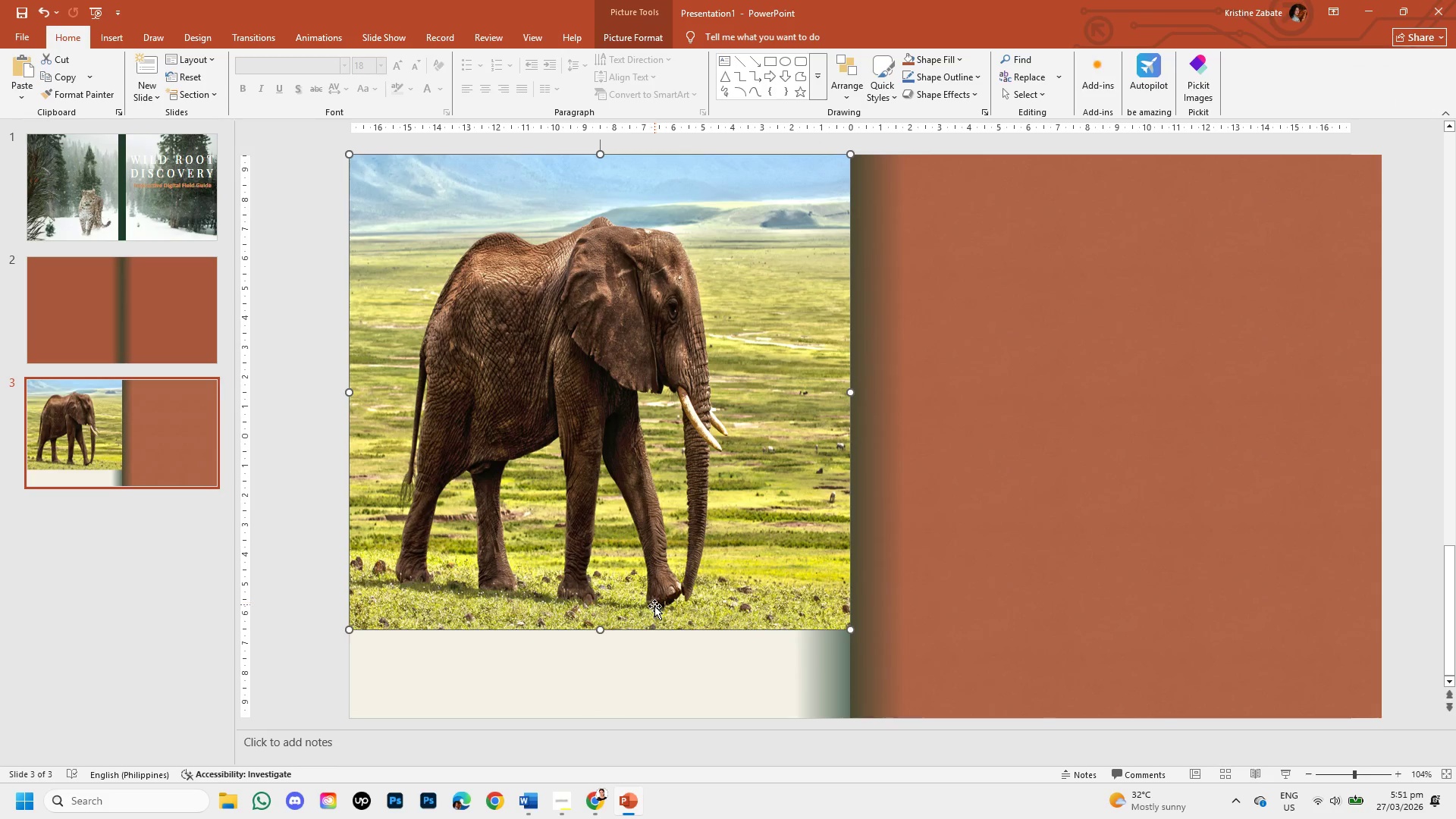 
hold_key(key=ShiftLeft, duration=0.81)
 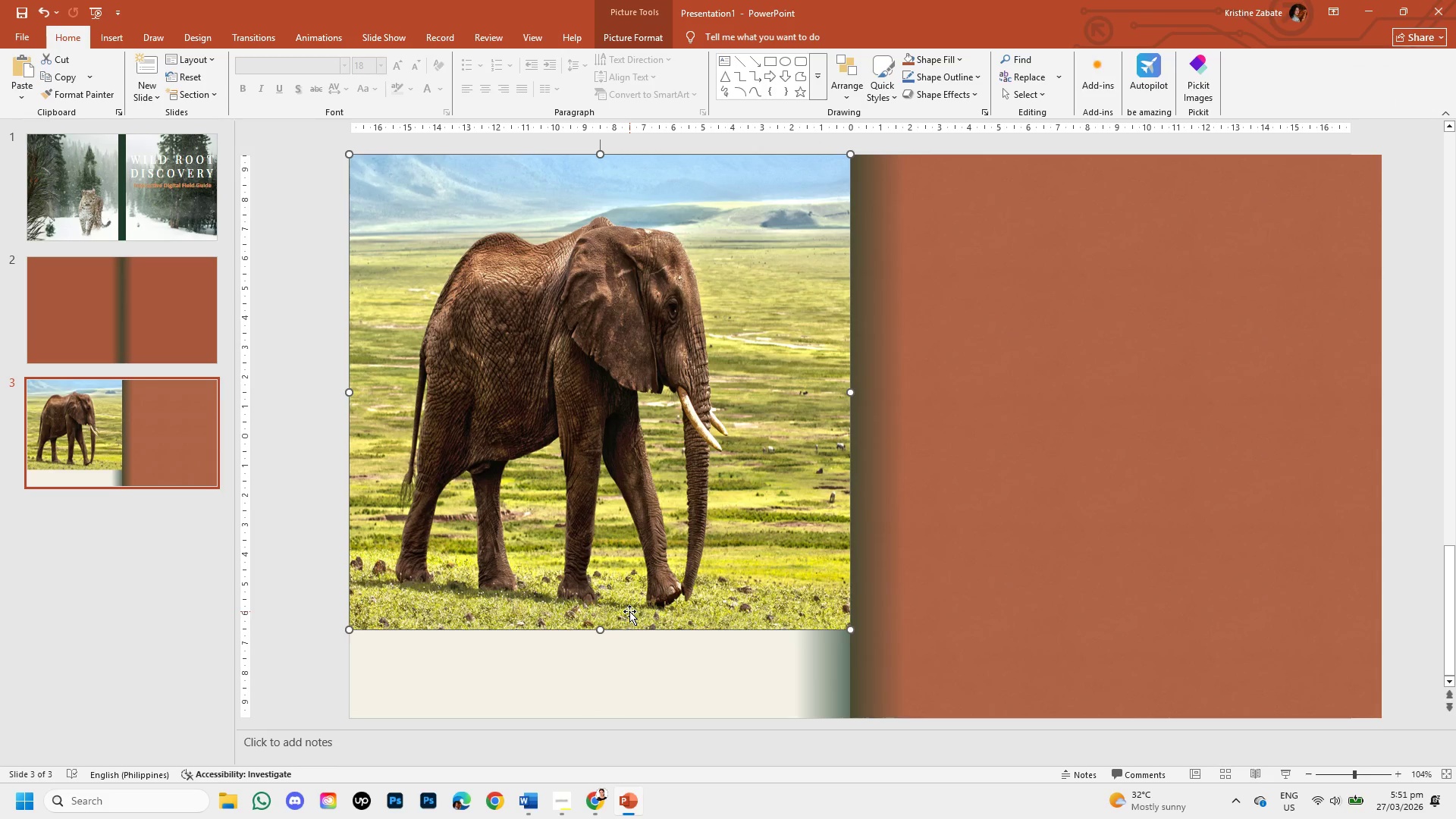 
key(Control+Z)
 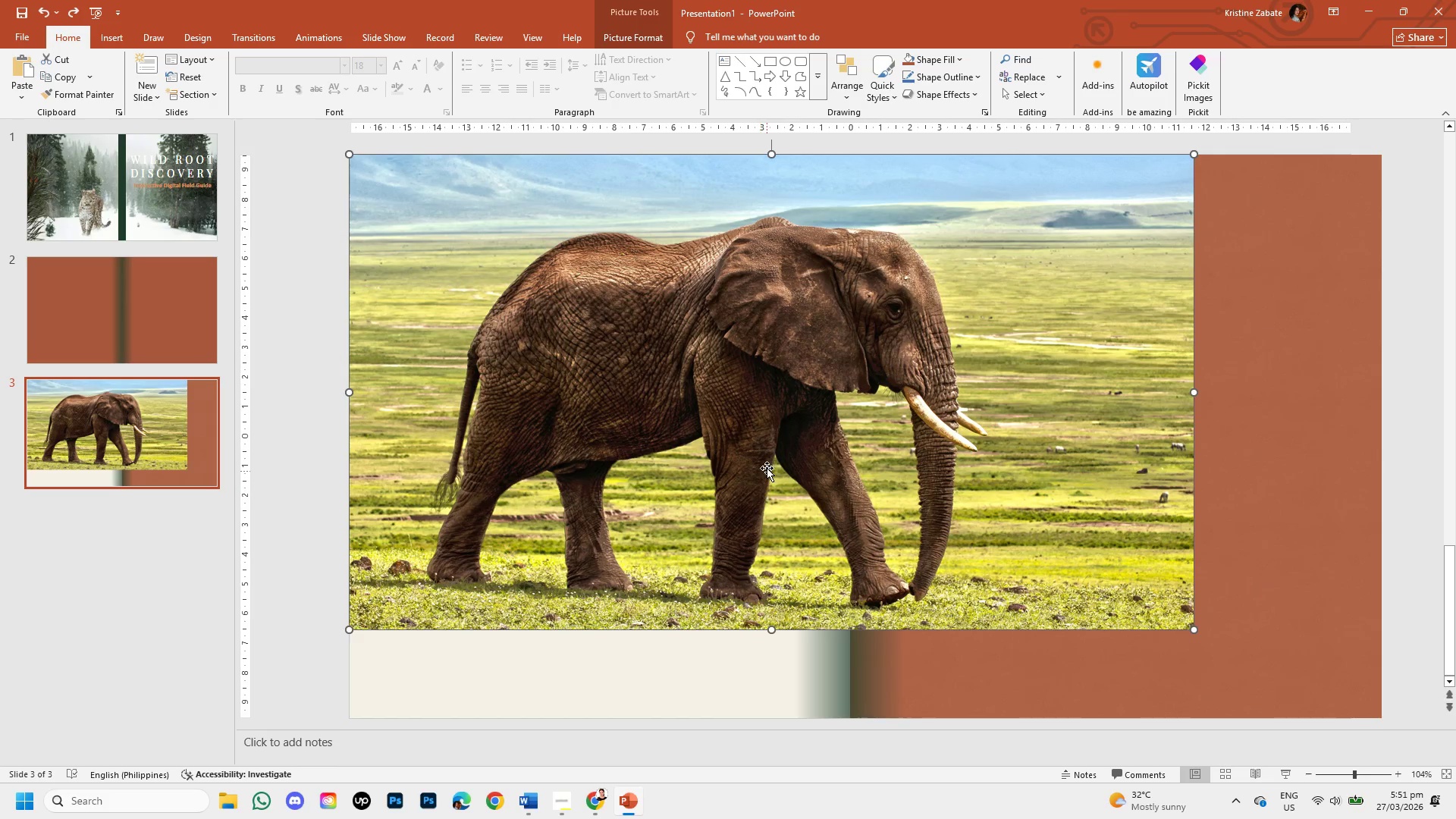 
left_click([782, 430])
 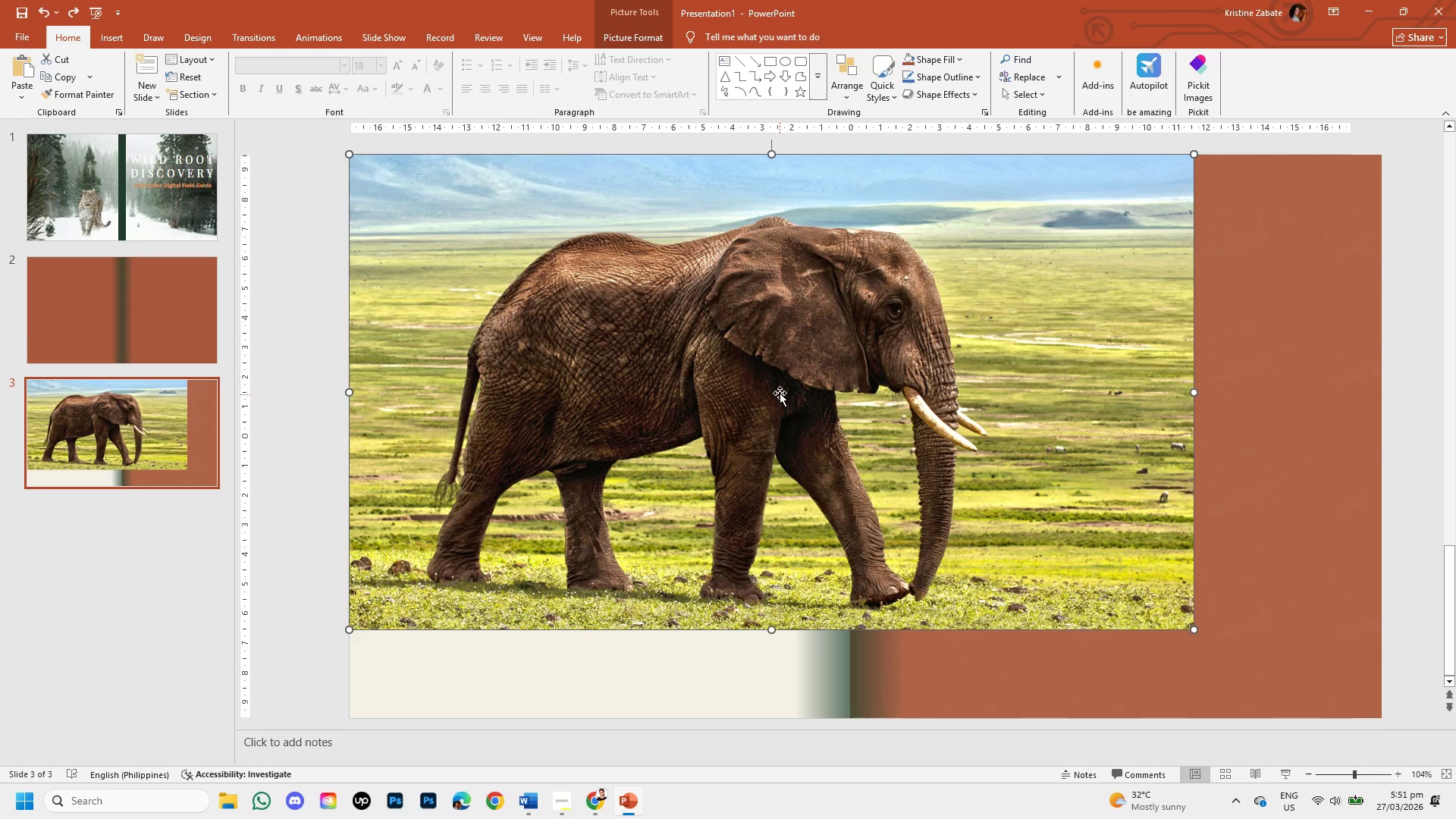 
left_click_drag(start_coordinate=[780, 393], to_coordinate=[781, 397])
 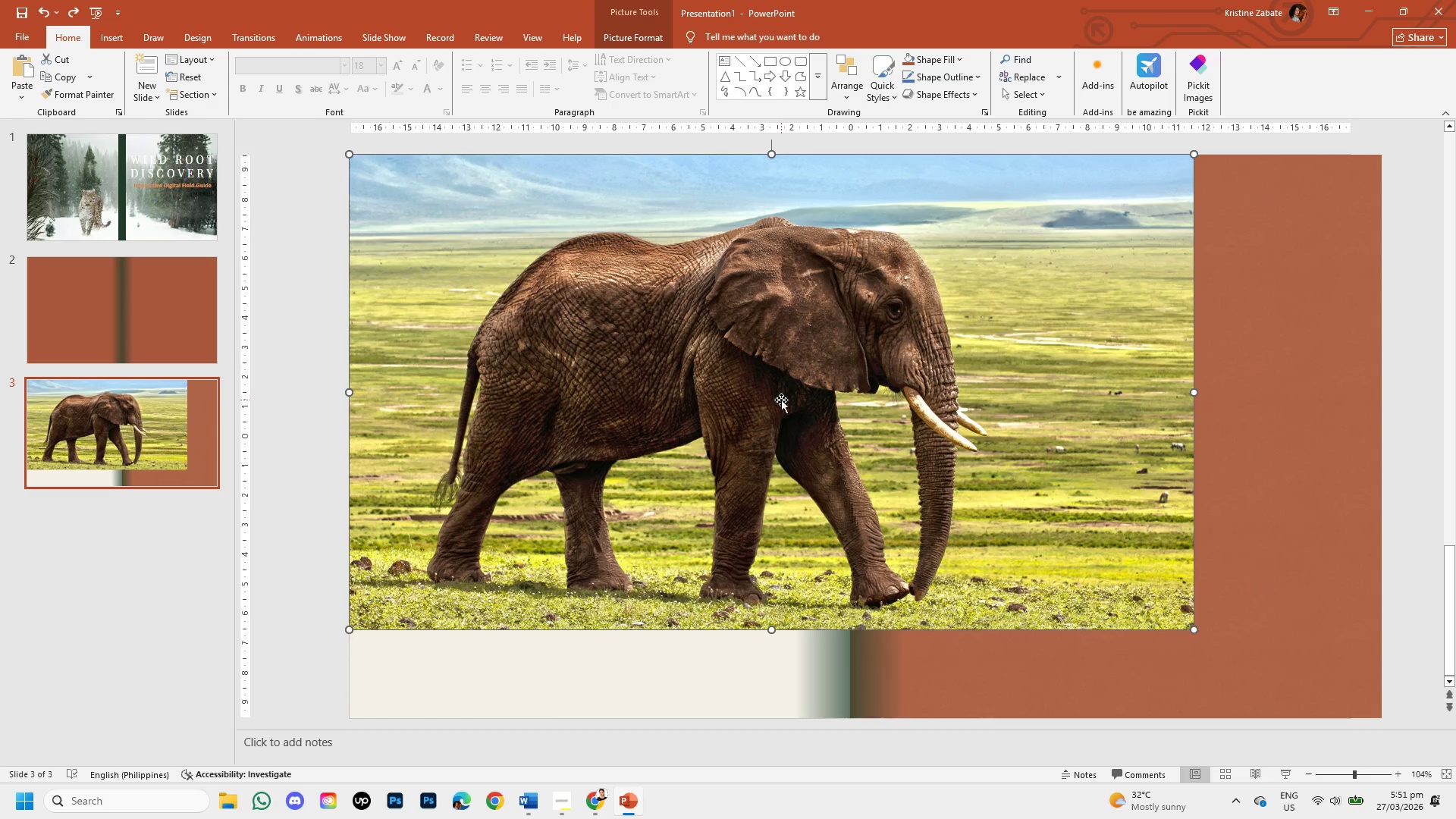 
double_click([781, 400])
 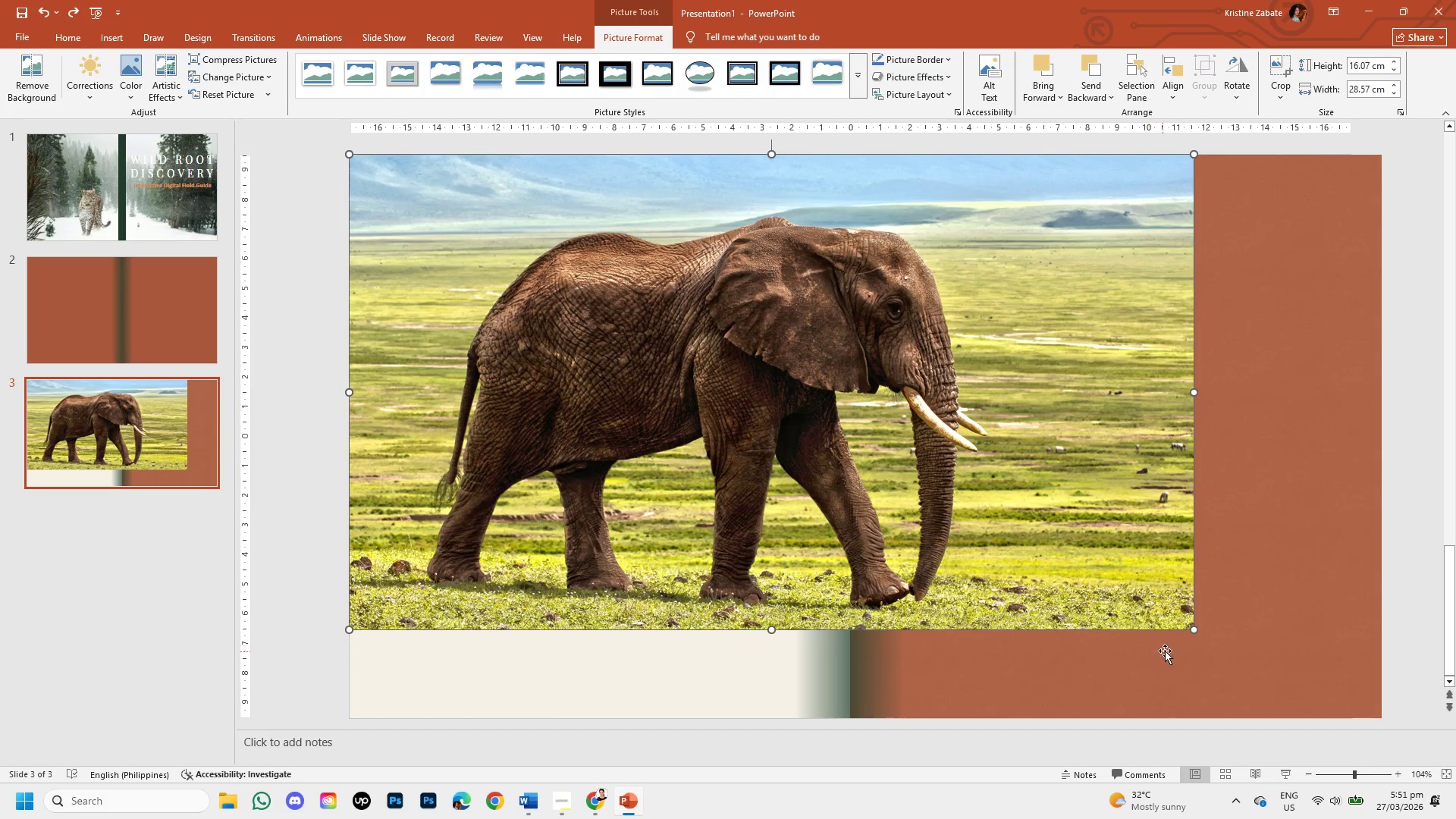 
left_click_drag(start_coordinate=[1194, 629], to_coordinate=[1281, 718])
 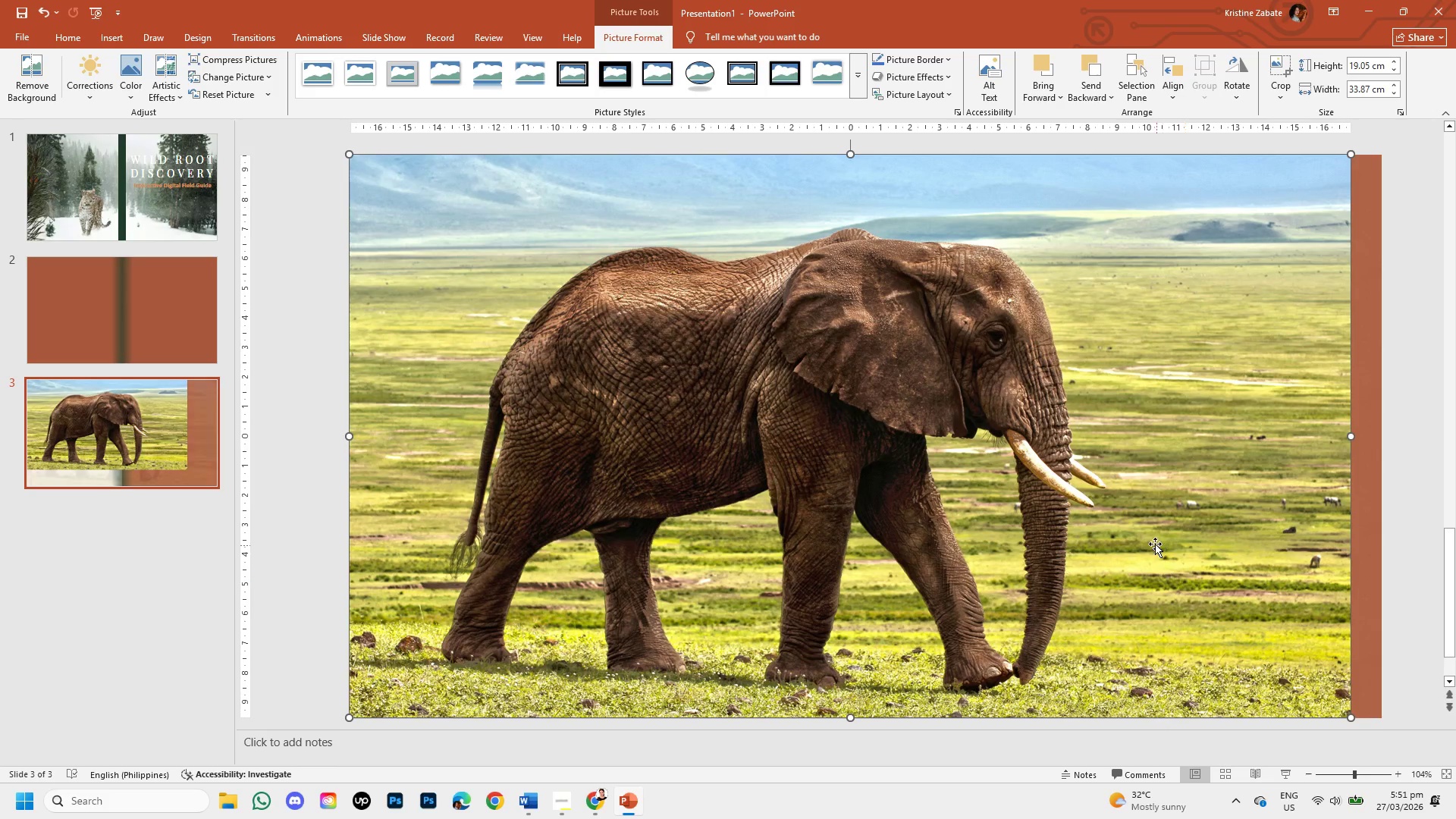 
left_click_drag(start_coordinate=[1154, 543], to_coordinate=[974, 538])
 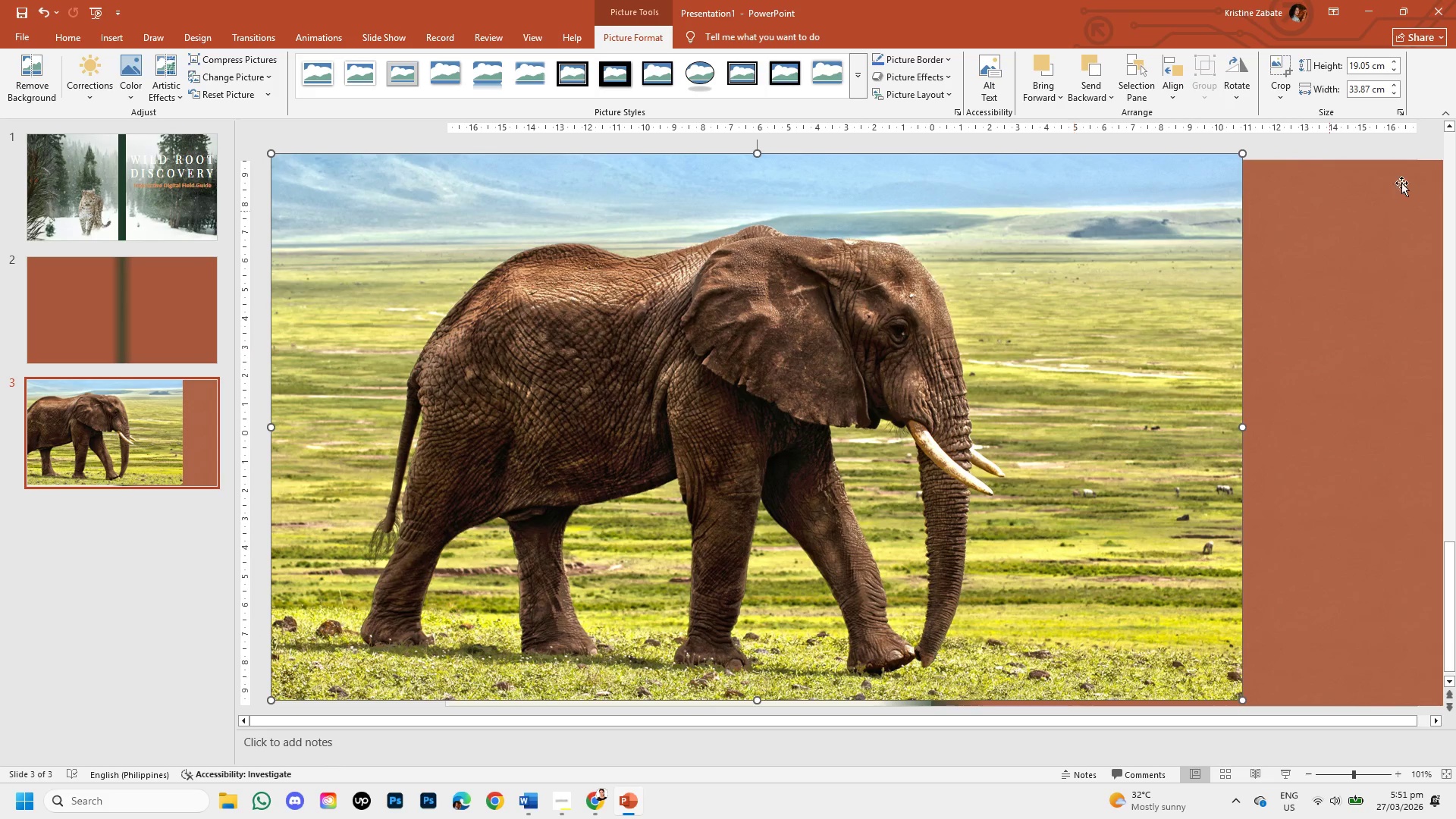 
left_click([1280, 93])
 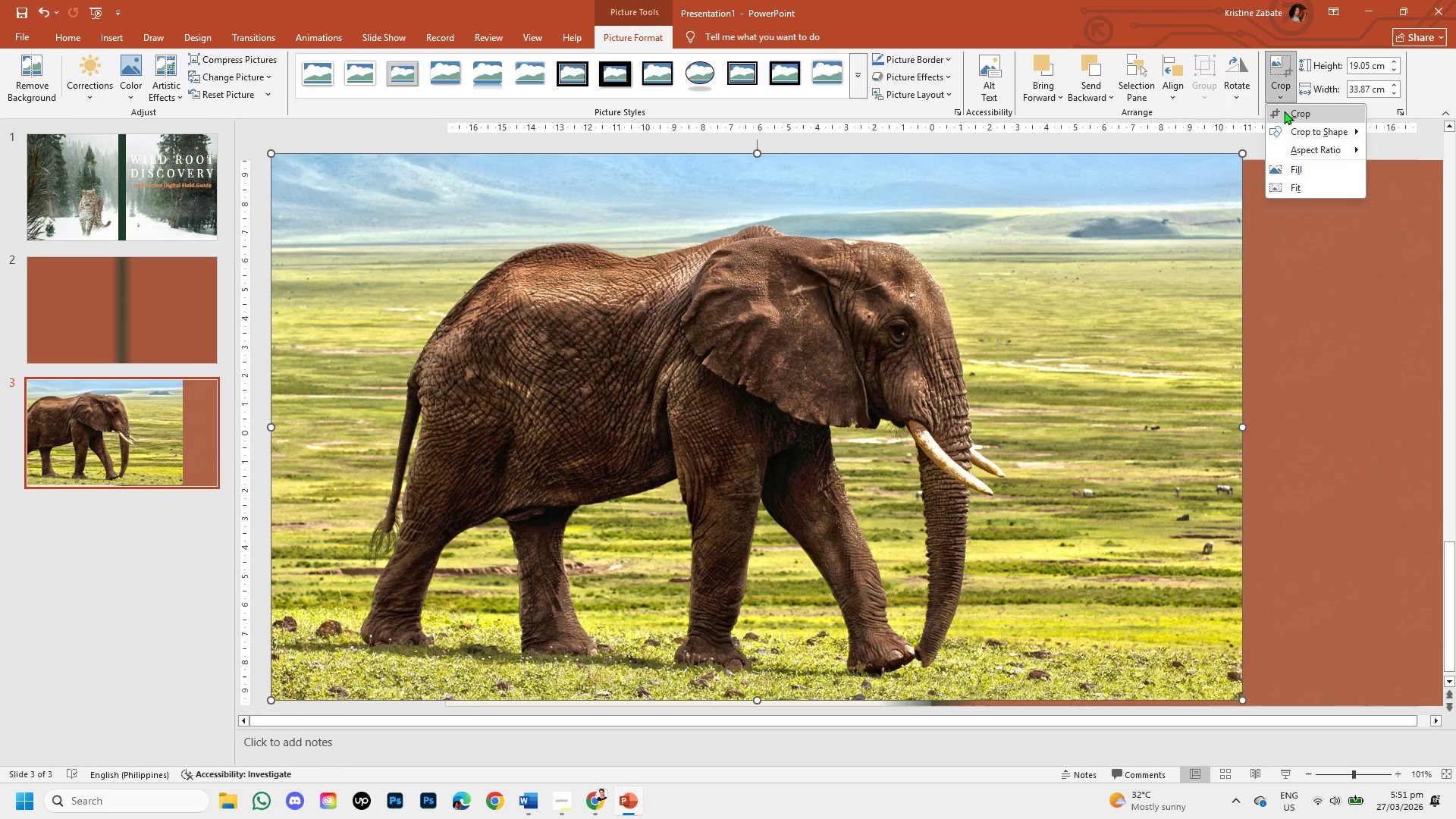 
left_click([1284, 111])
 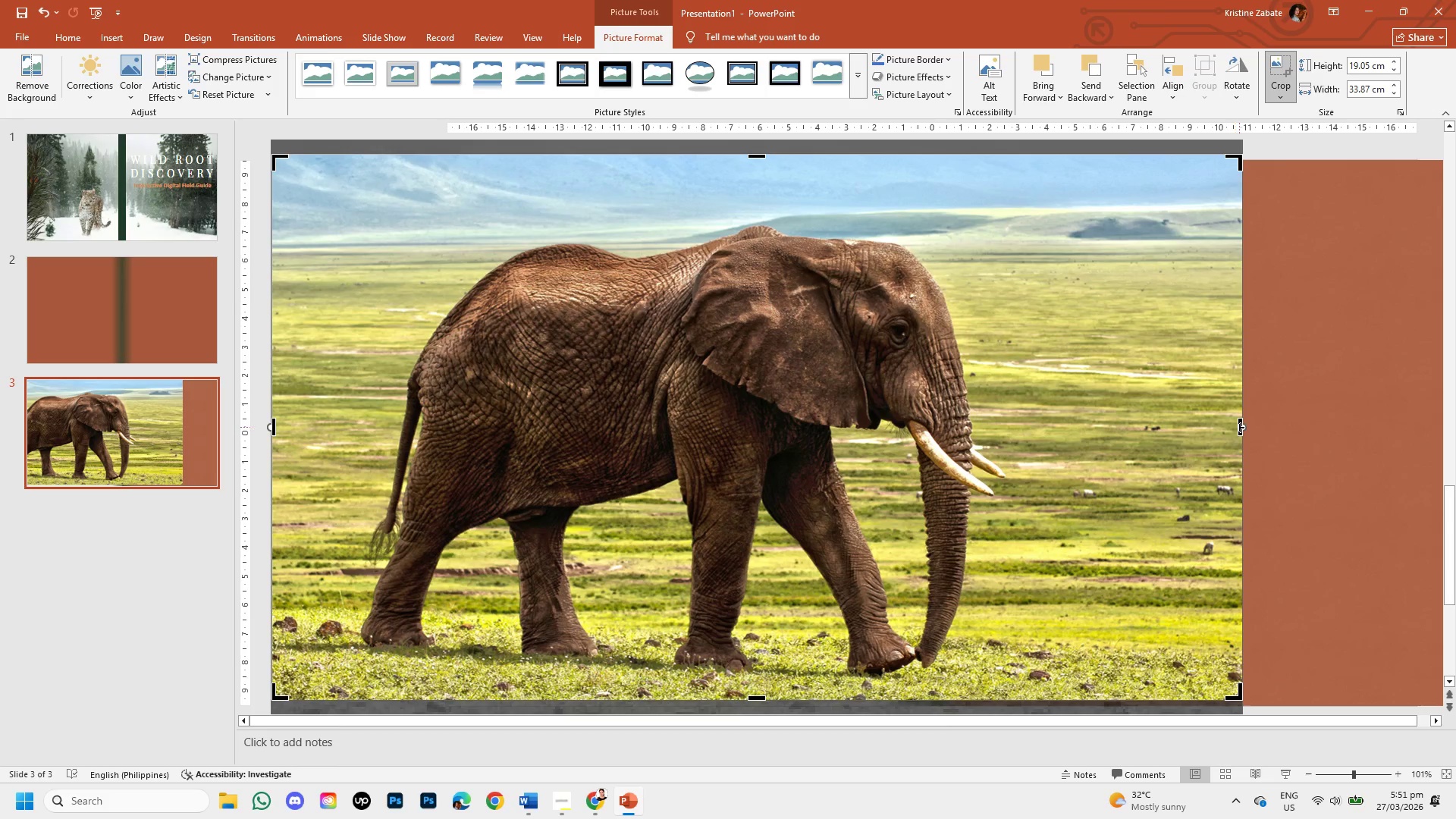 
left_click_drag(start_coordinate=[1239, 427], to_coordinate=[1021, 430])
 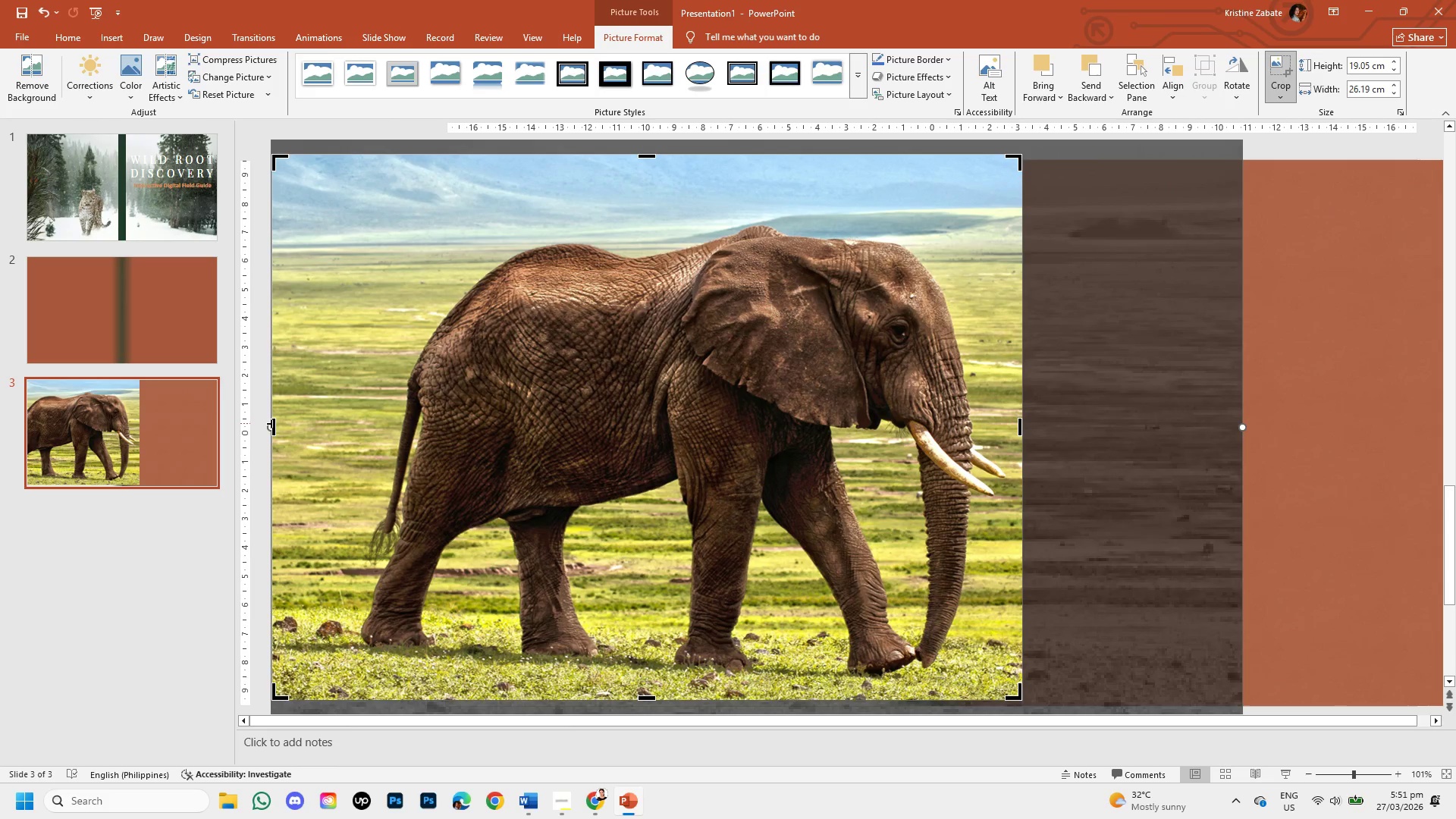 
left_click_drag(start_coordinate=[273, 423], to_coordinate=[359, 443])
 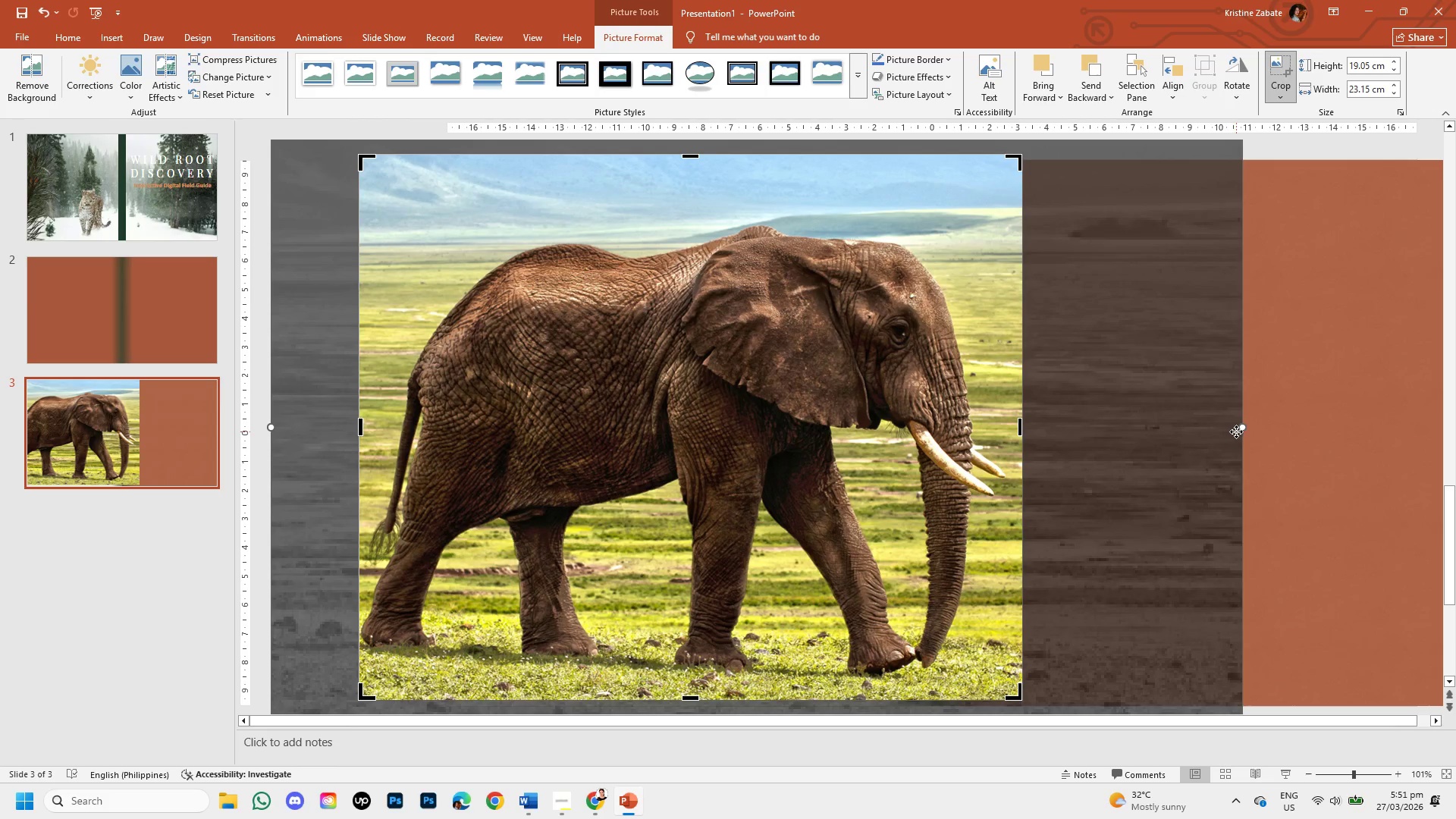 
left_click_drag(start_coordinate=[1242, 424], to_coordinate=[1163, 440])
 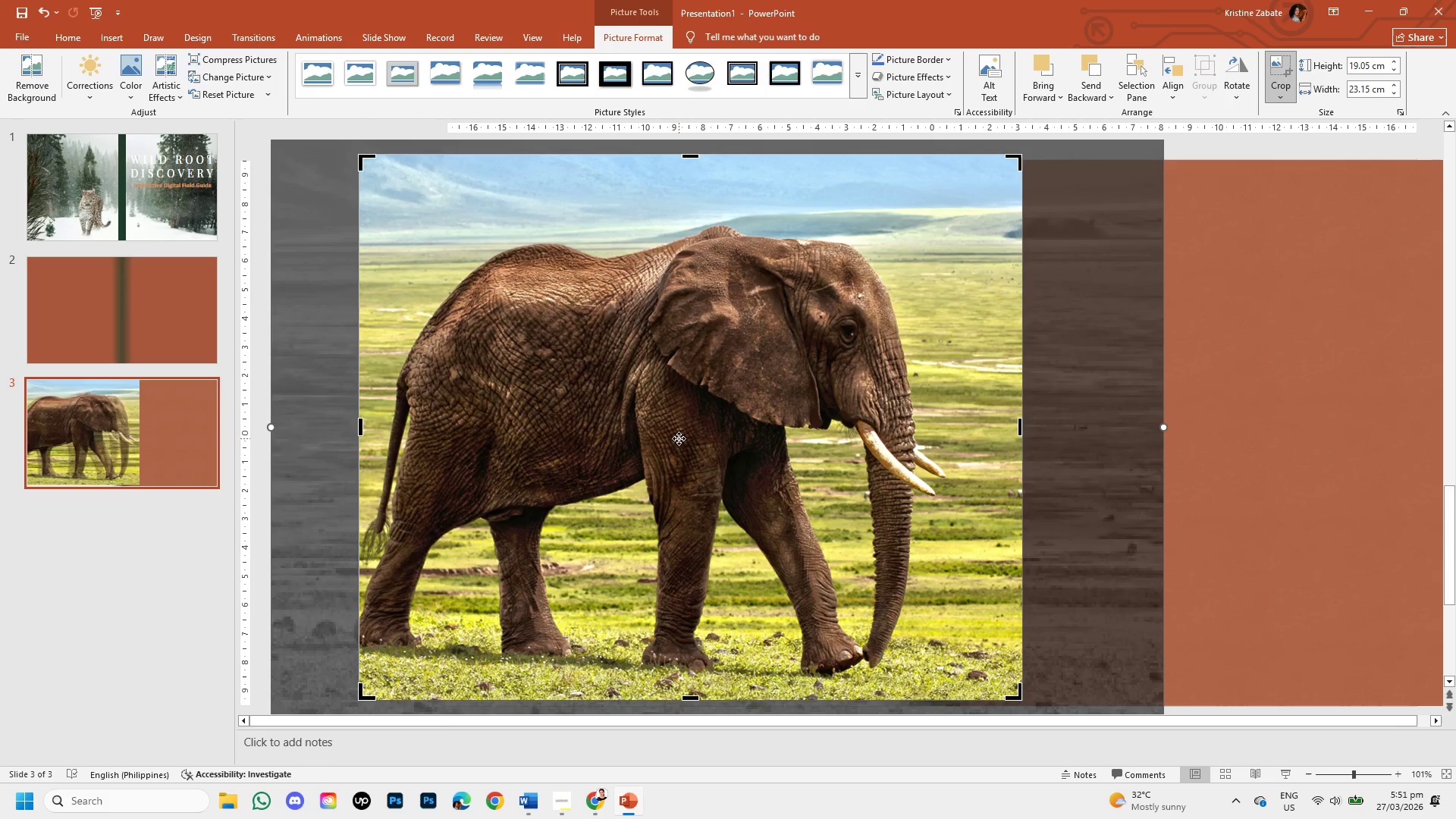 
left_click_drag(start_coordinate=[679, 438], to_coordinate=[694, 438])
 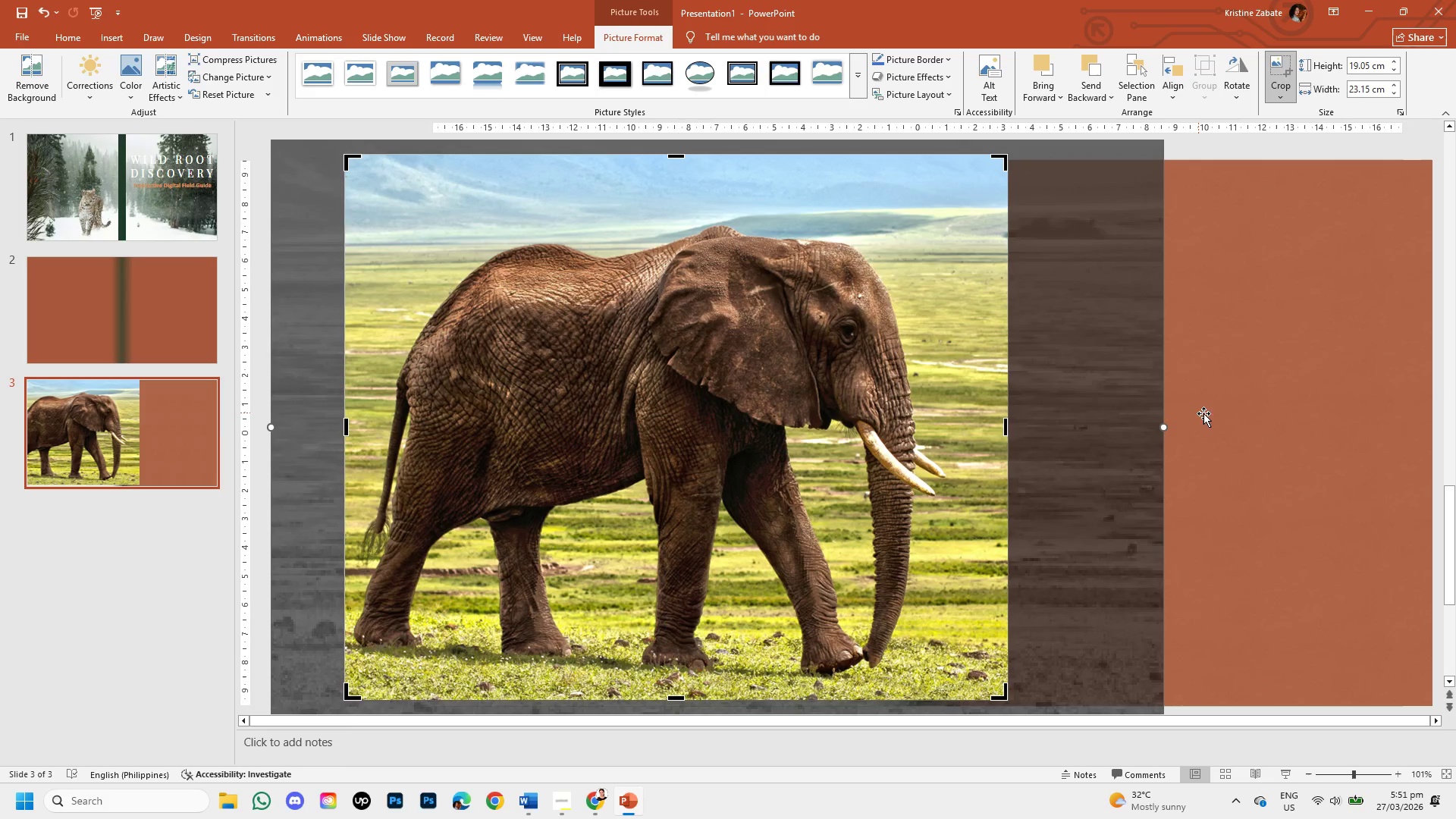 
left_click([1236, 436])
 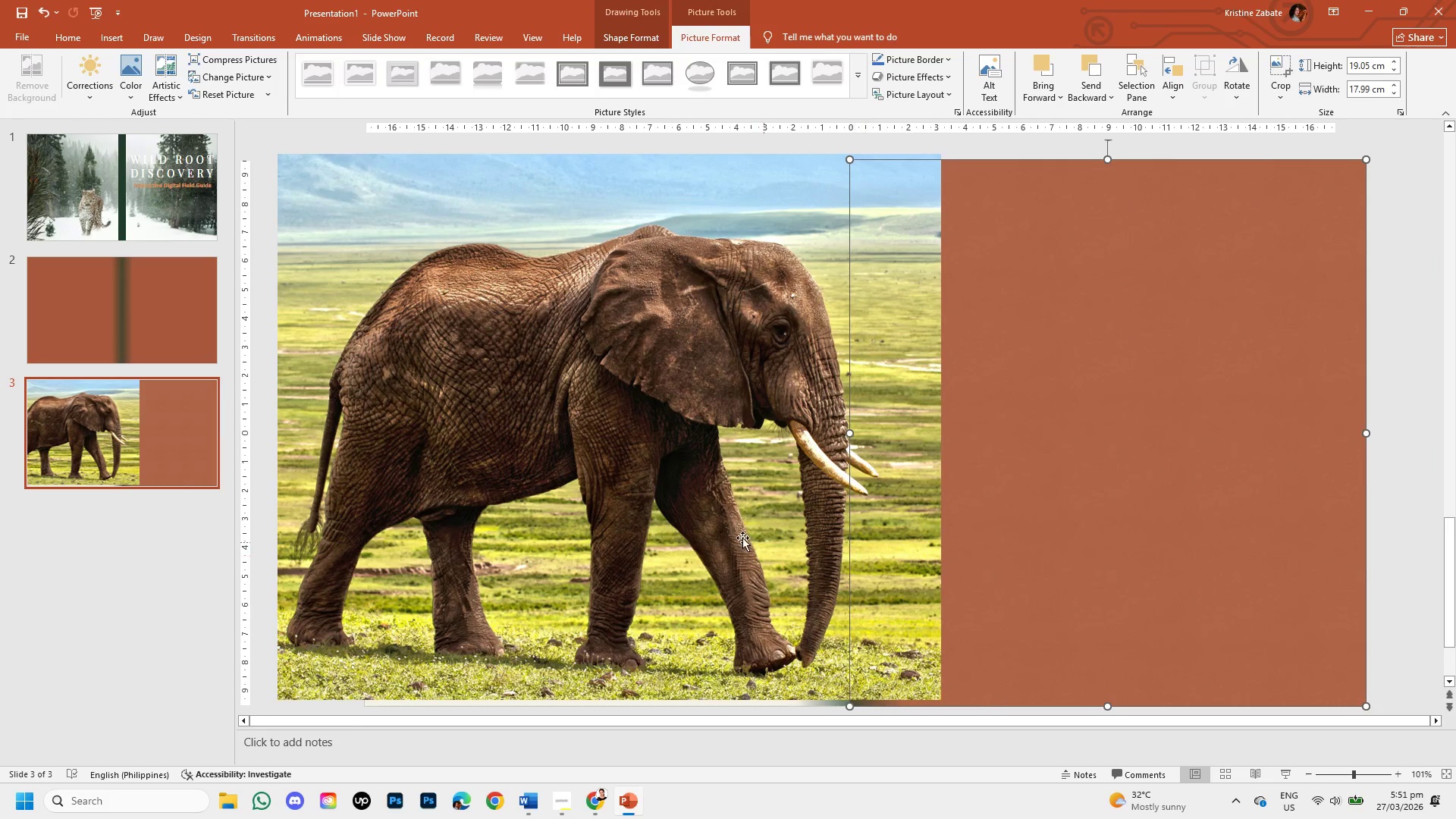 
left_click([678, 521])
 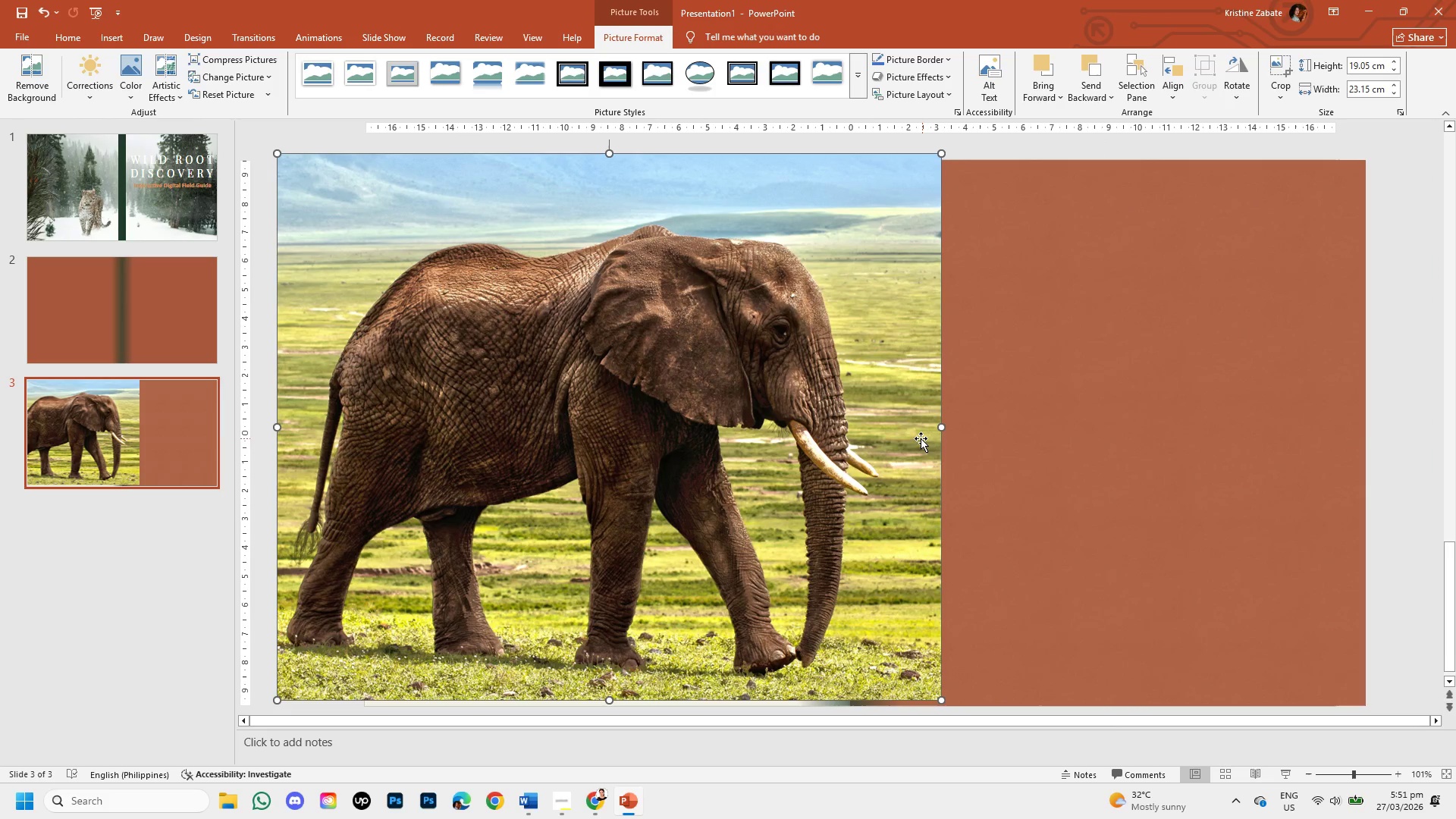 
left_click_drag(start_coordinate=[778, 439], to_coordinate=[866, 448])
 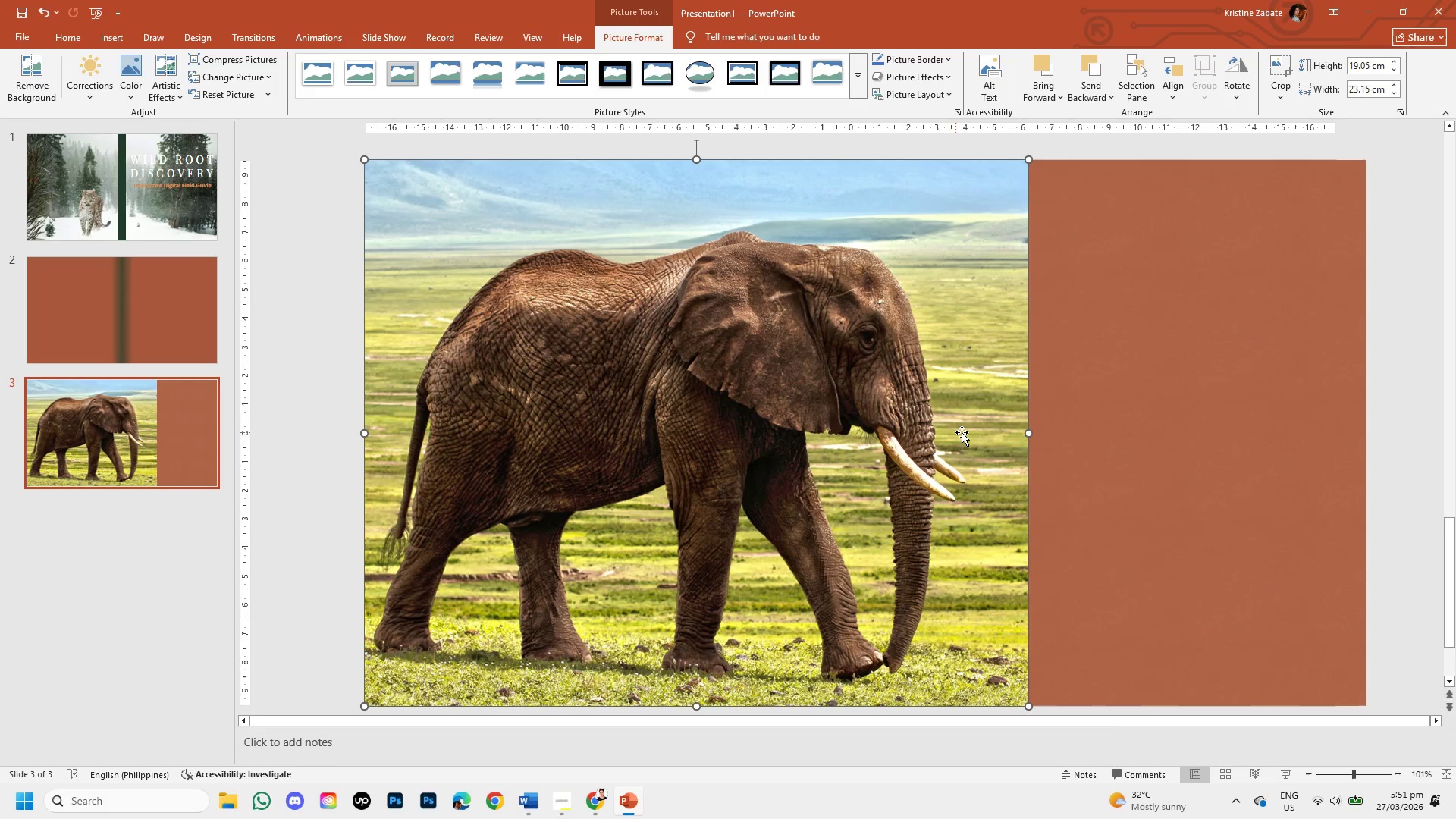 
wait(8.33)
 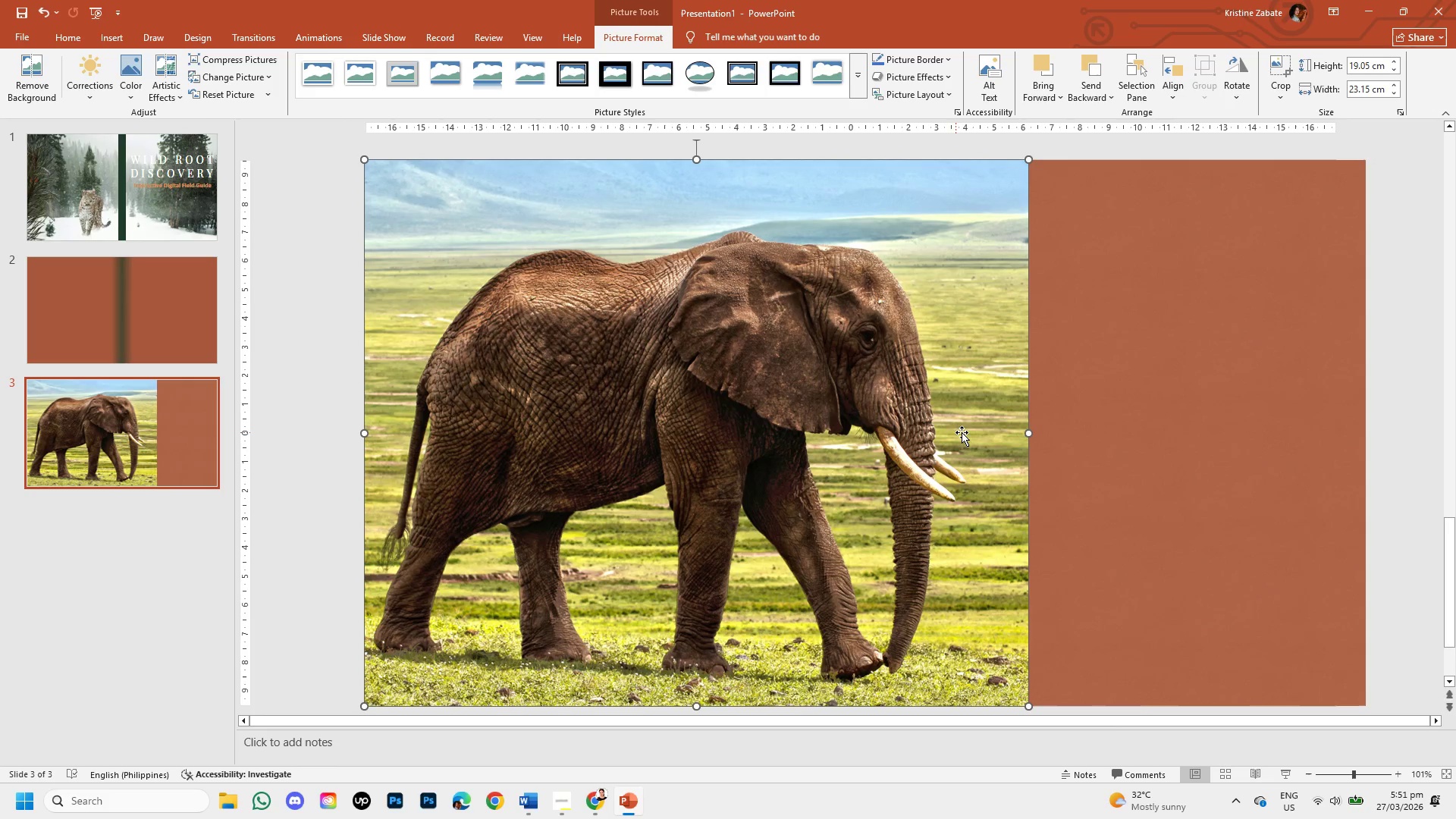 
right_click([852, 417])
 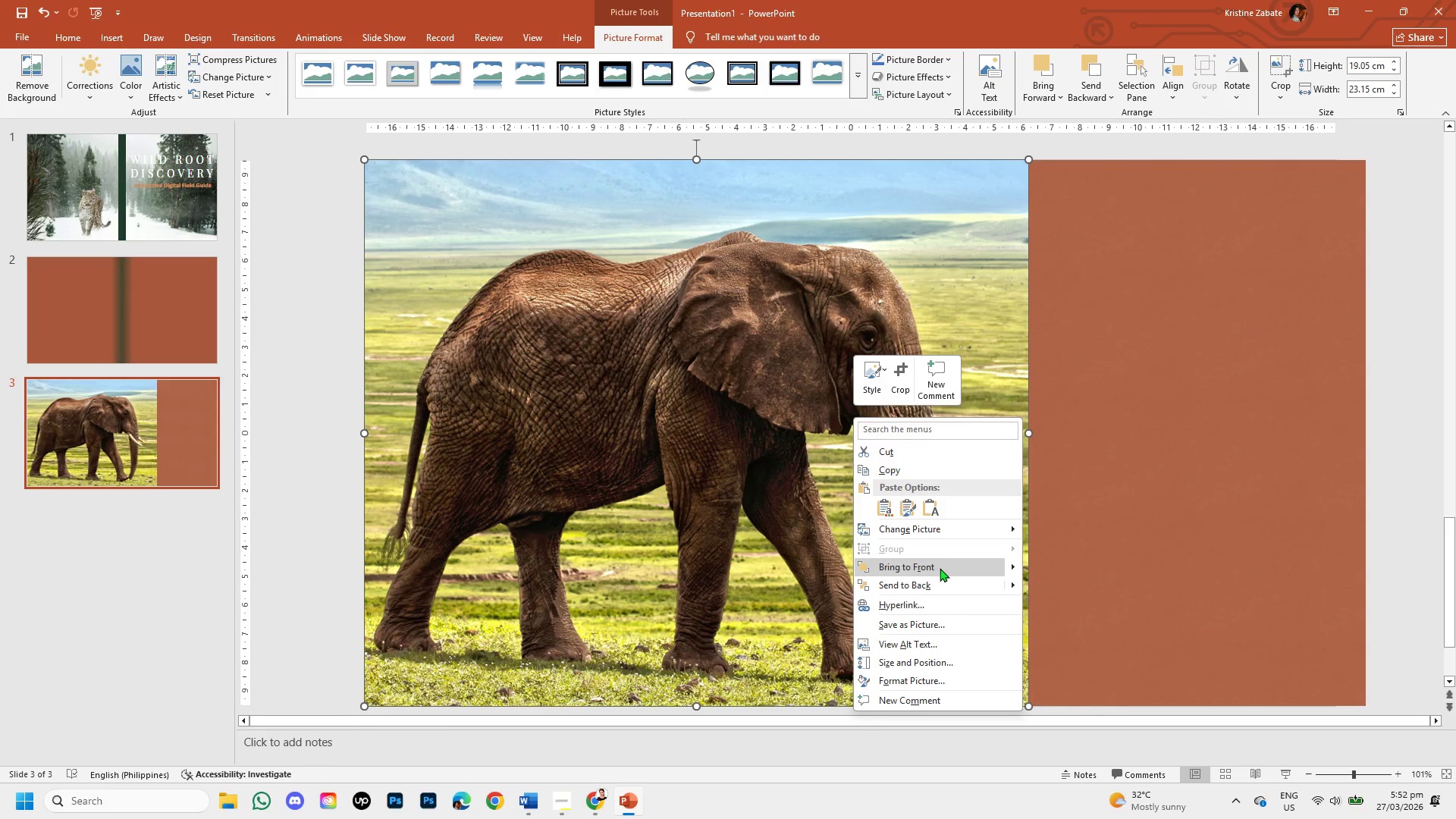 
left_click([942, 580])
 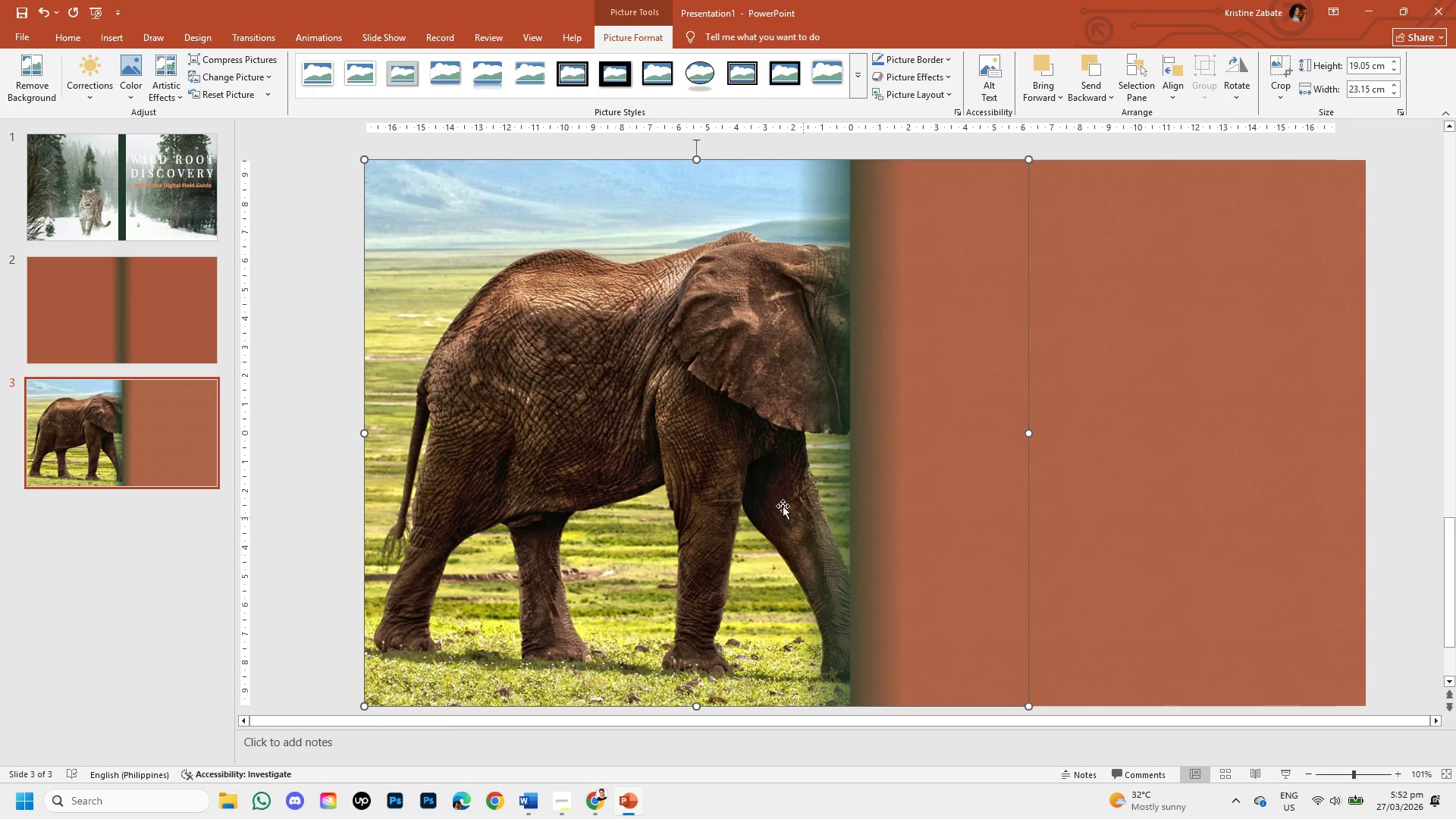 
left_click([648, 422])
 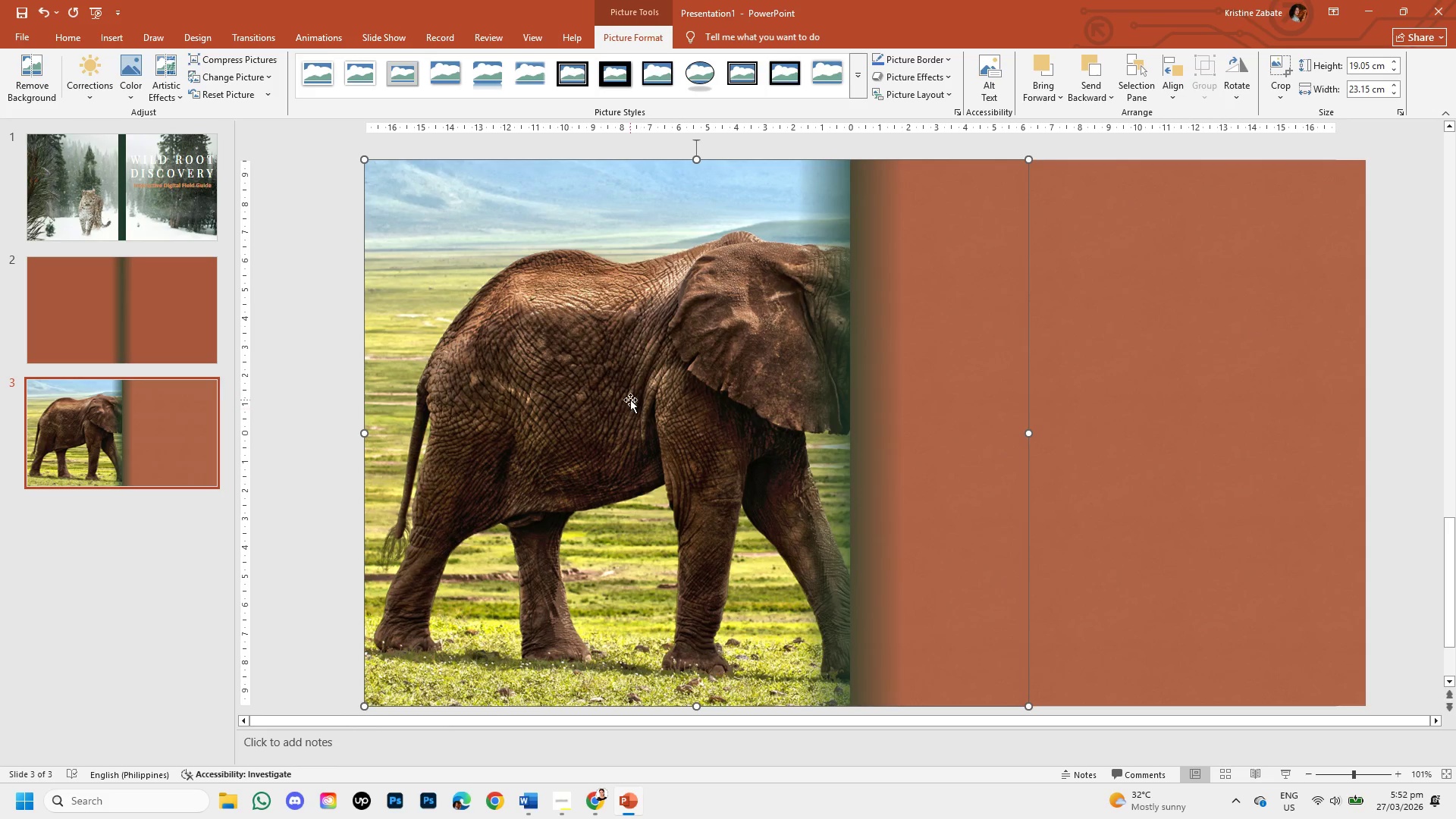 
double_click([630, 400])
 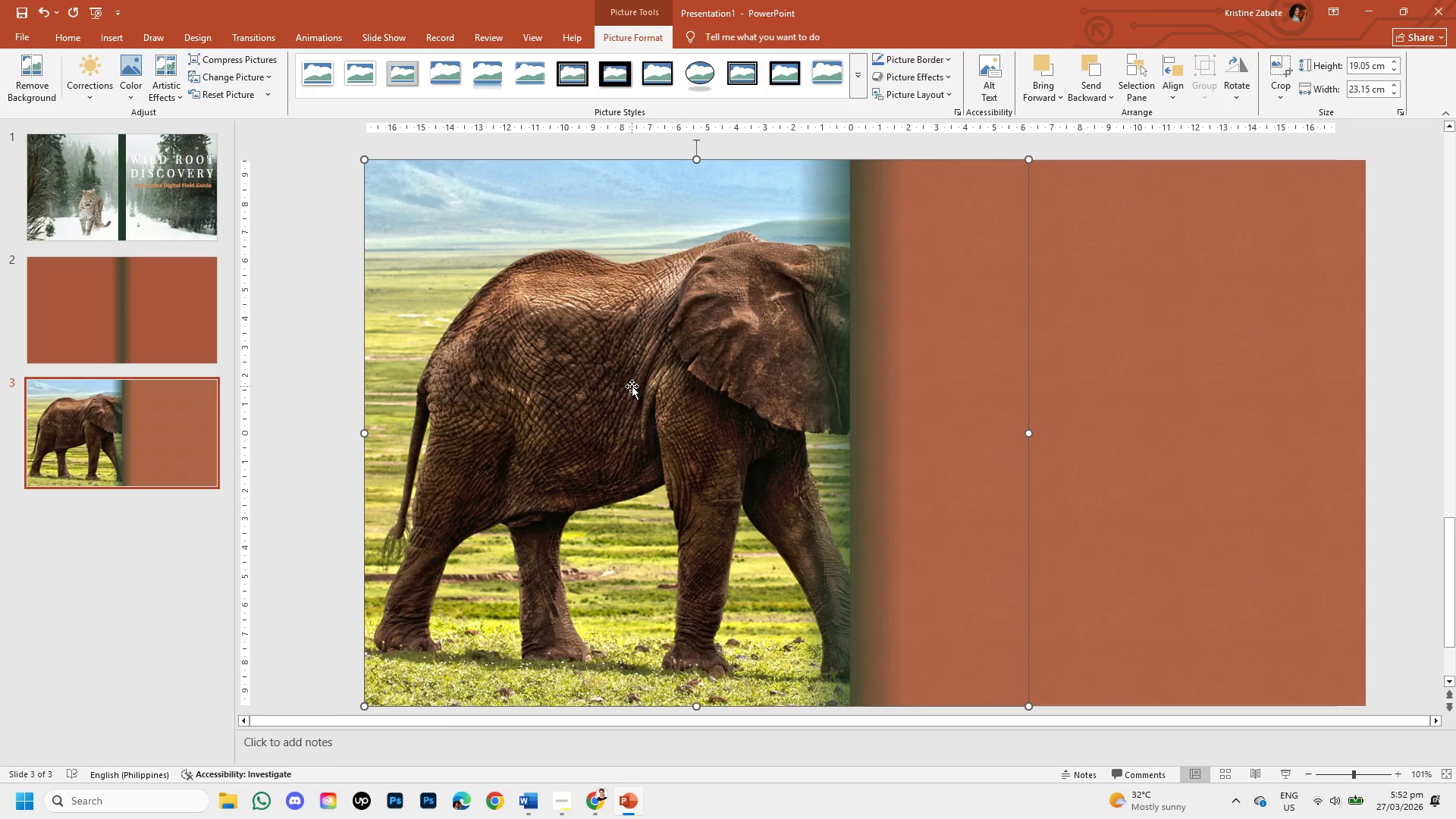 
left_click_drag(start_coordinate=[632, 385], to_coordinate=[463, 381])
 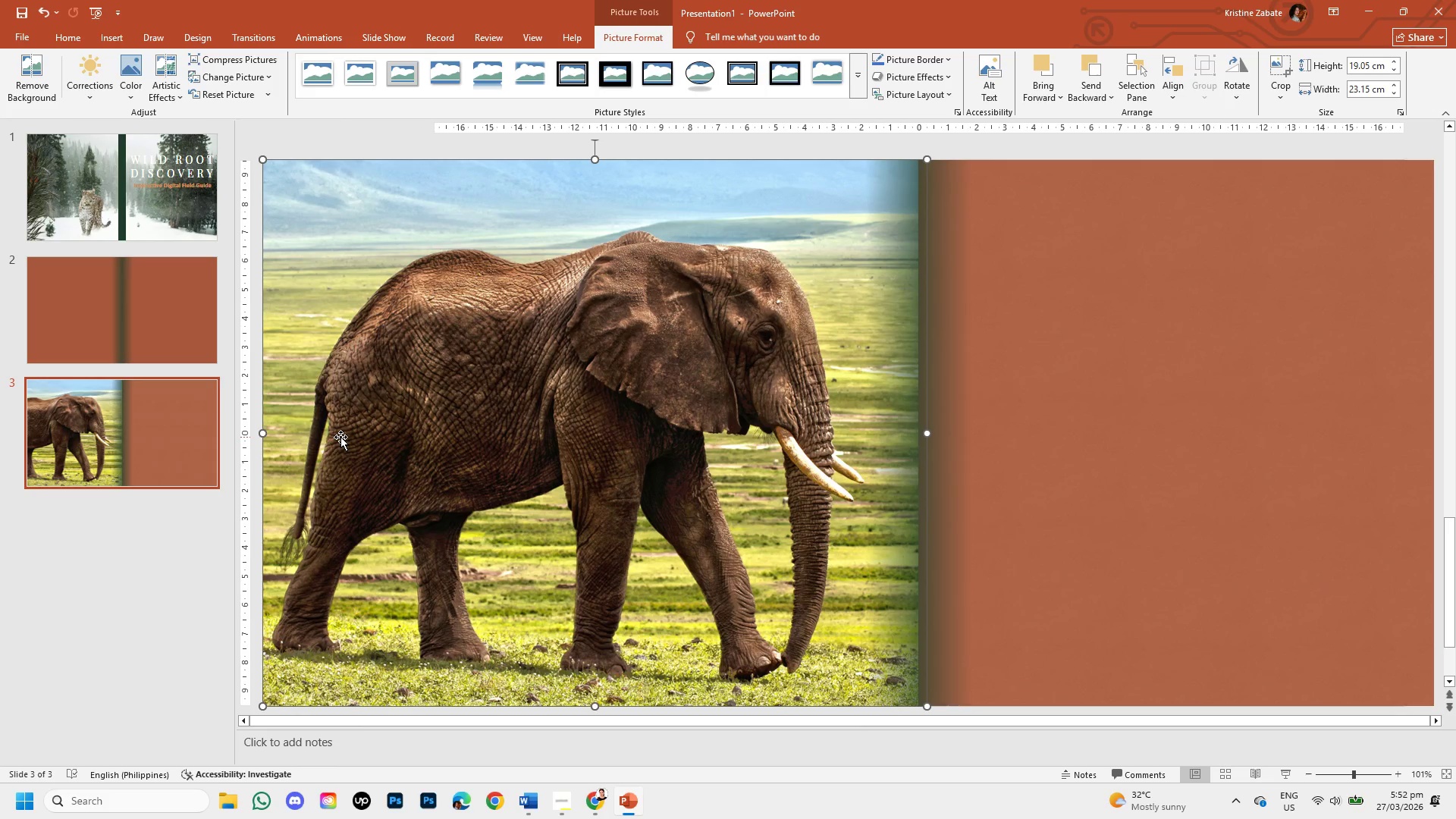 
wait(6.05)
 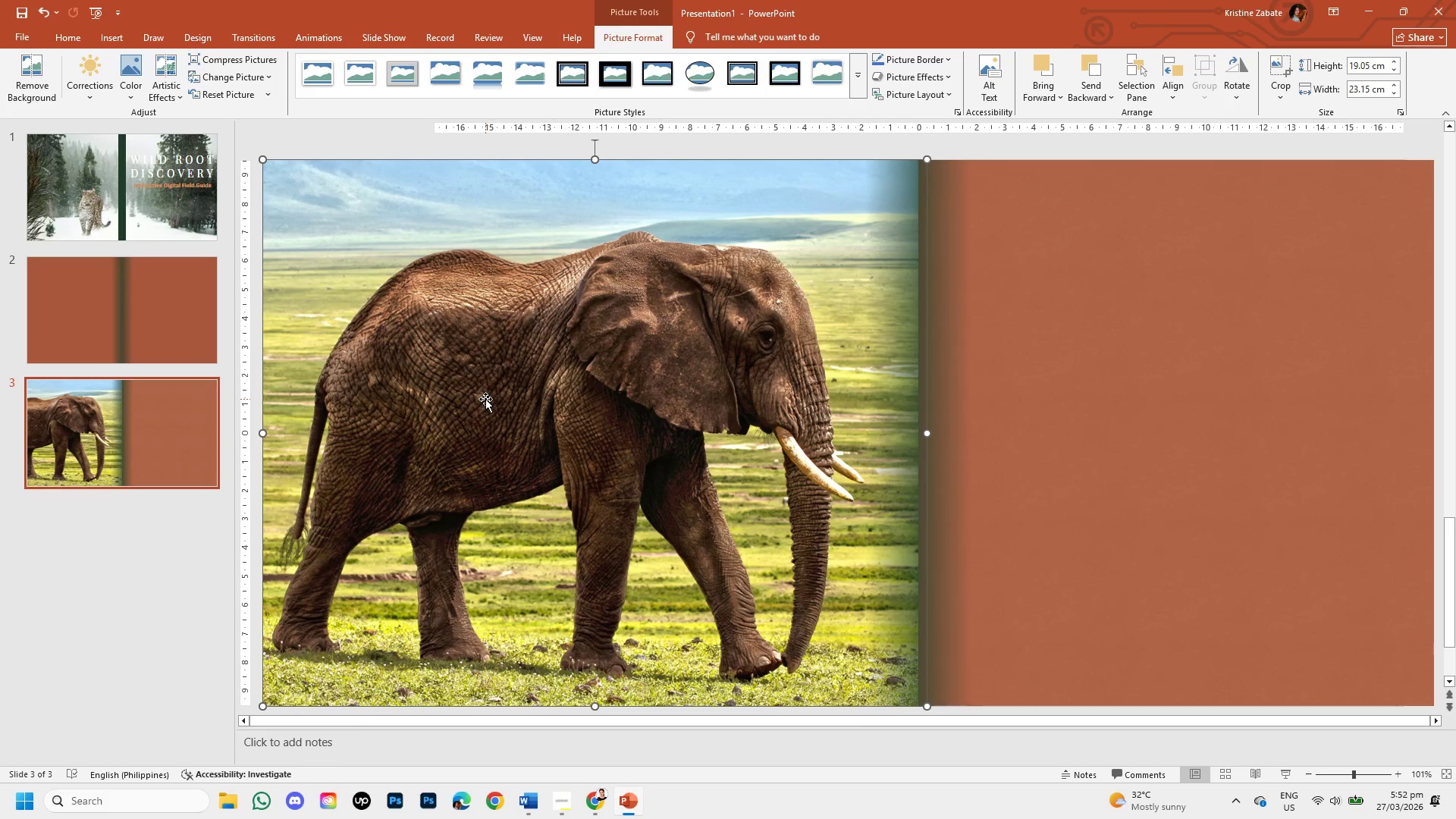 
double_click([340, 437])
 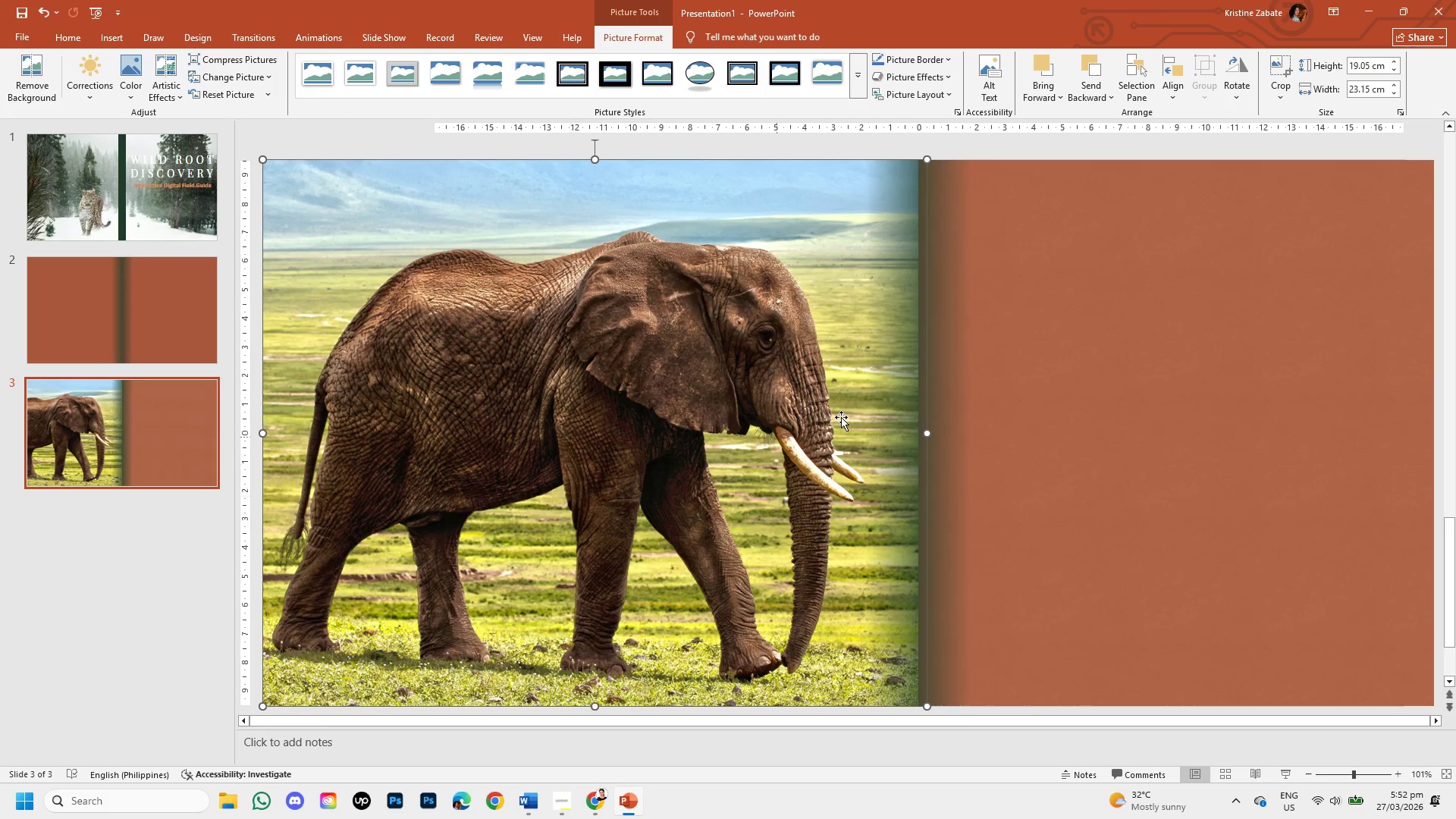 
left_click([1286, 95])
 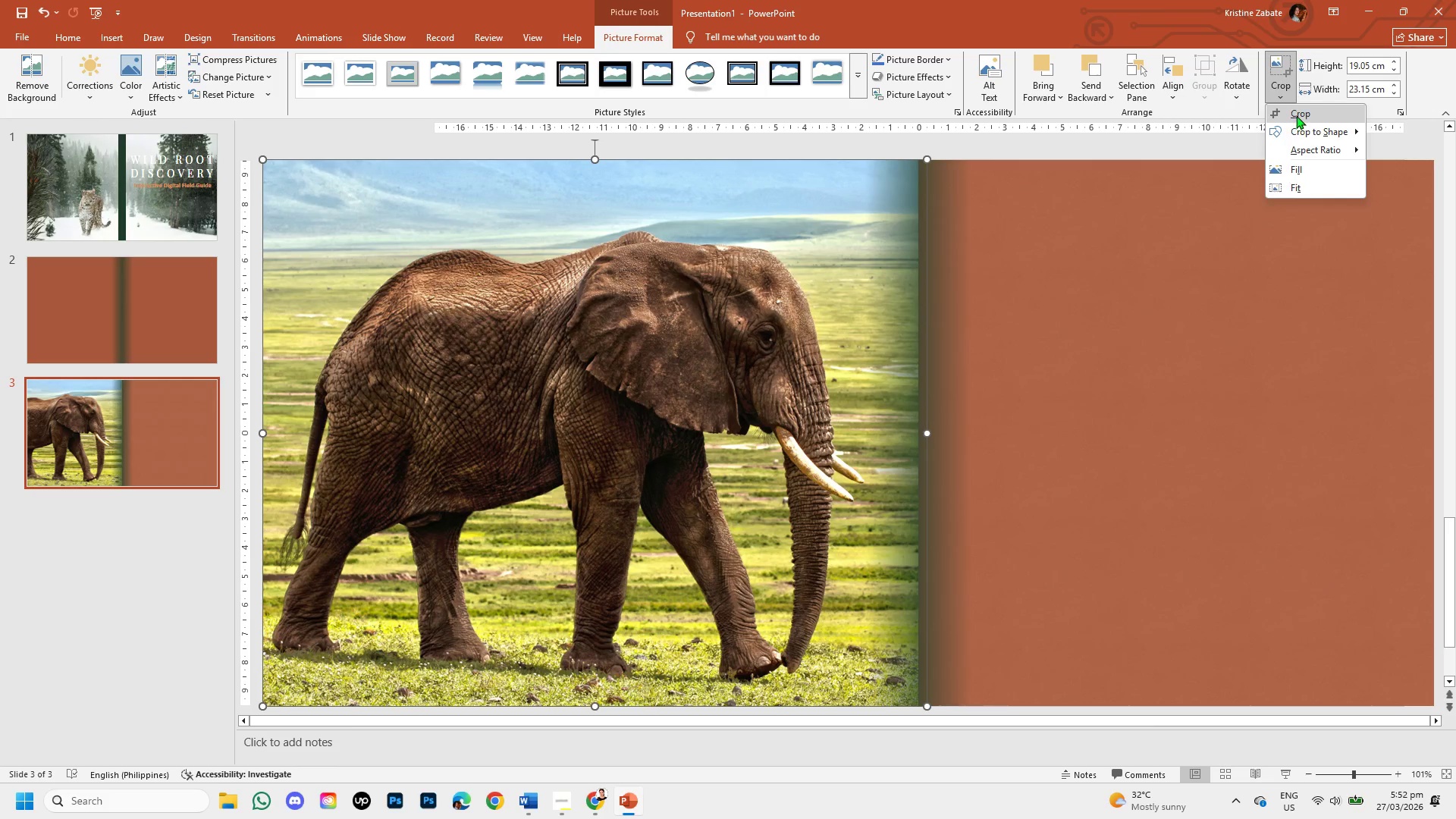 
left_click([1296, 115])
 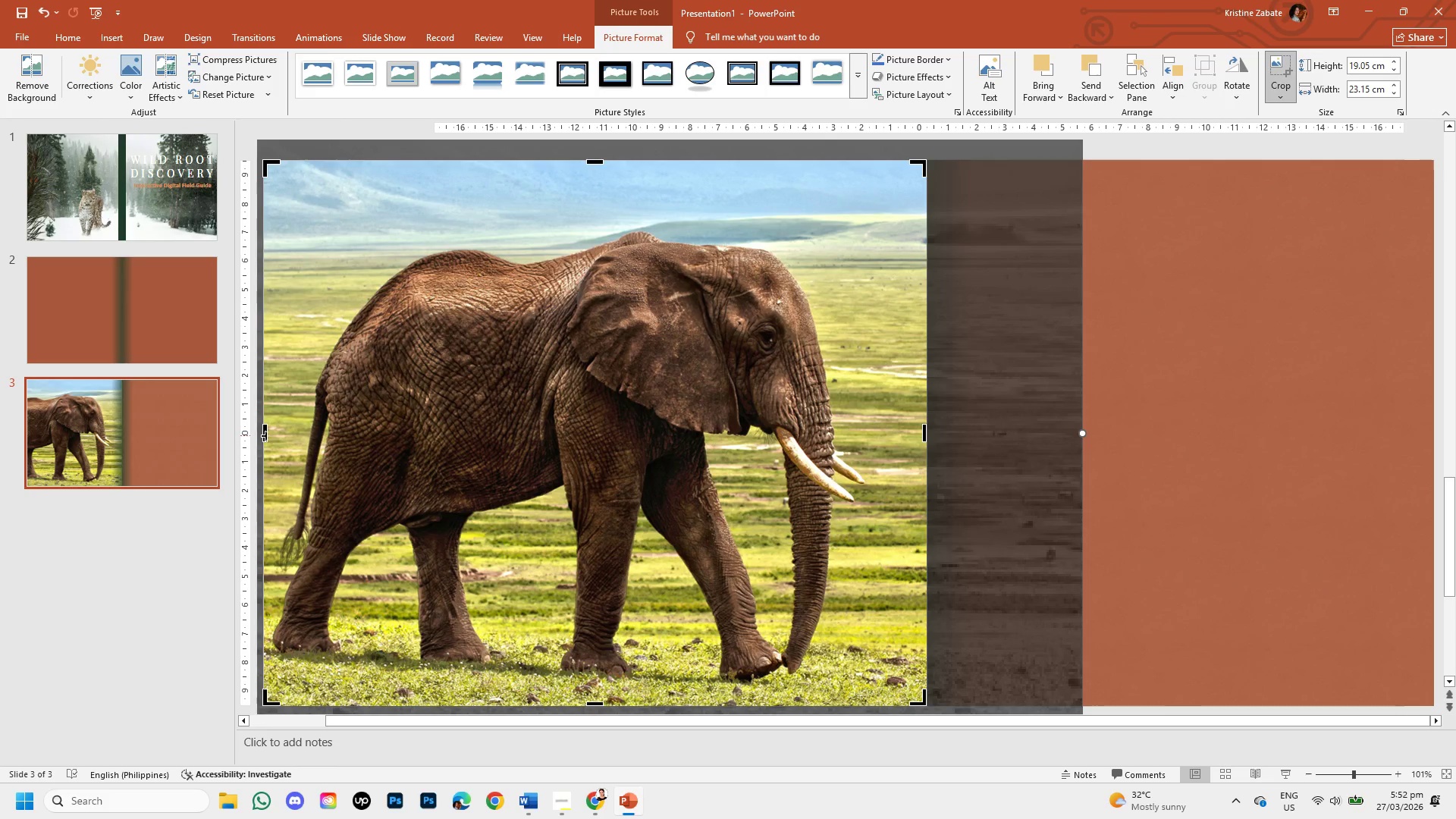 
left_click_drag(start_coordinate=[269, 432], to_coordinate=[234, 436])
 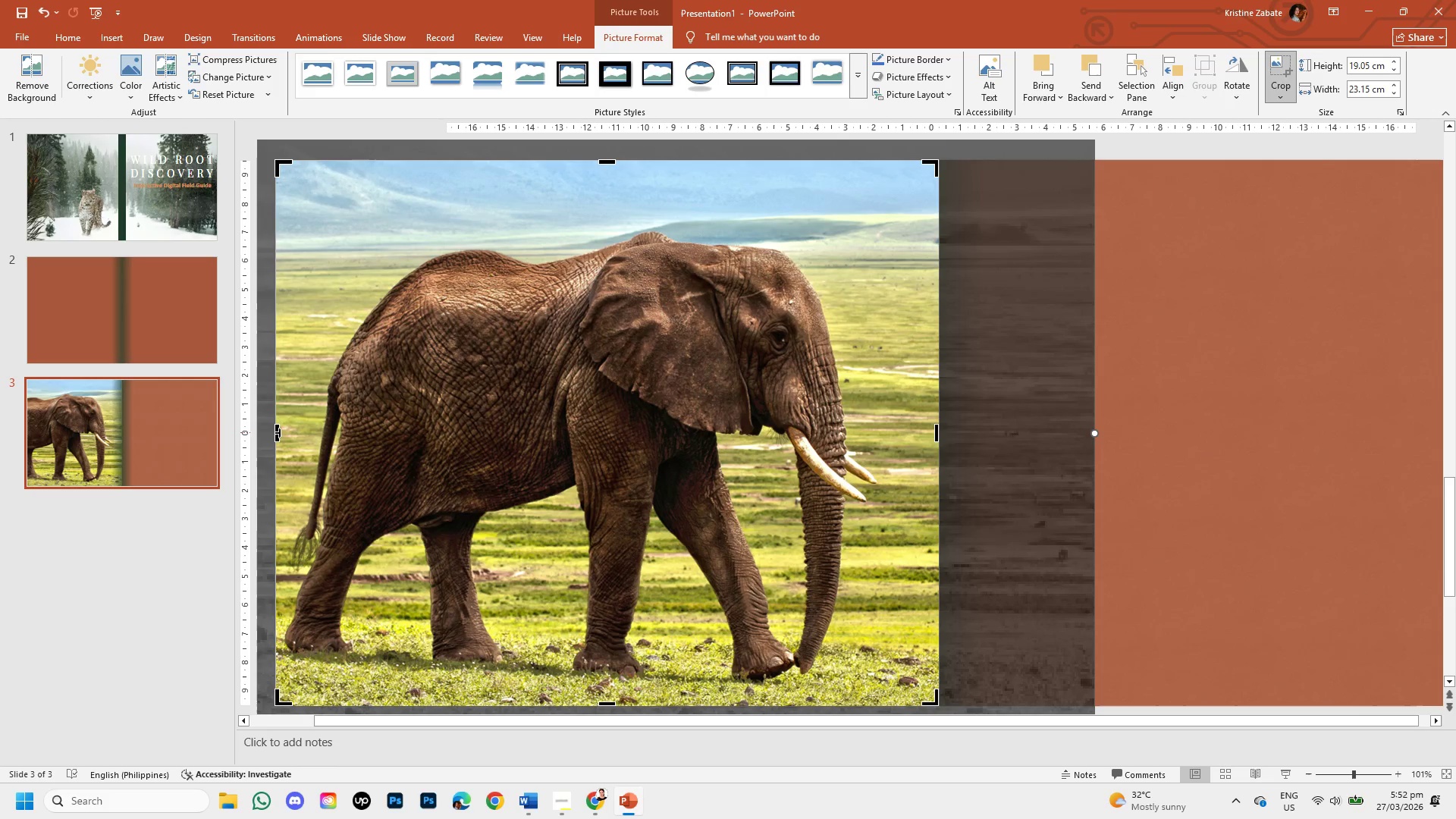 
left_click_drag(start_coordinate=[280, 433], to_coordinate=[363, 438])
 